 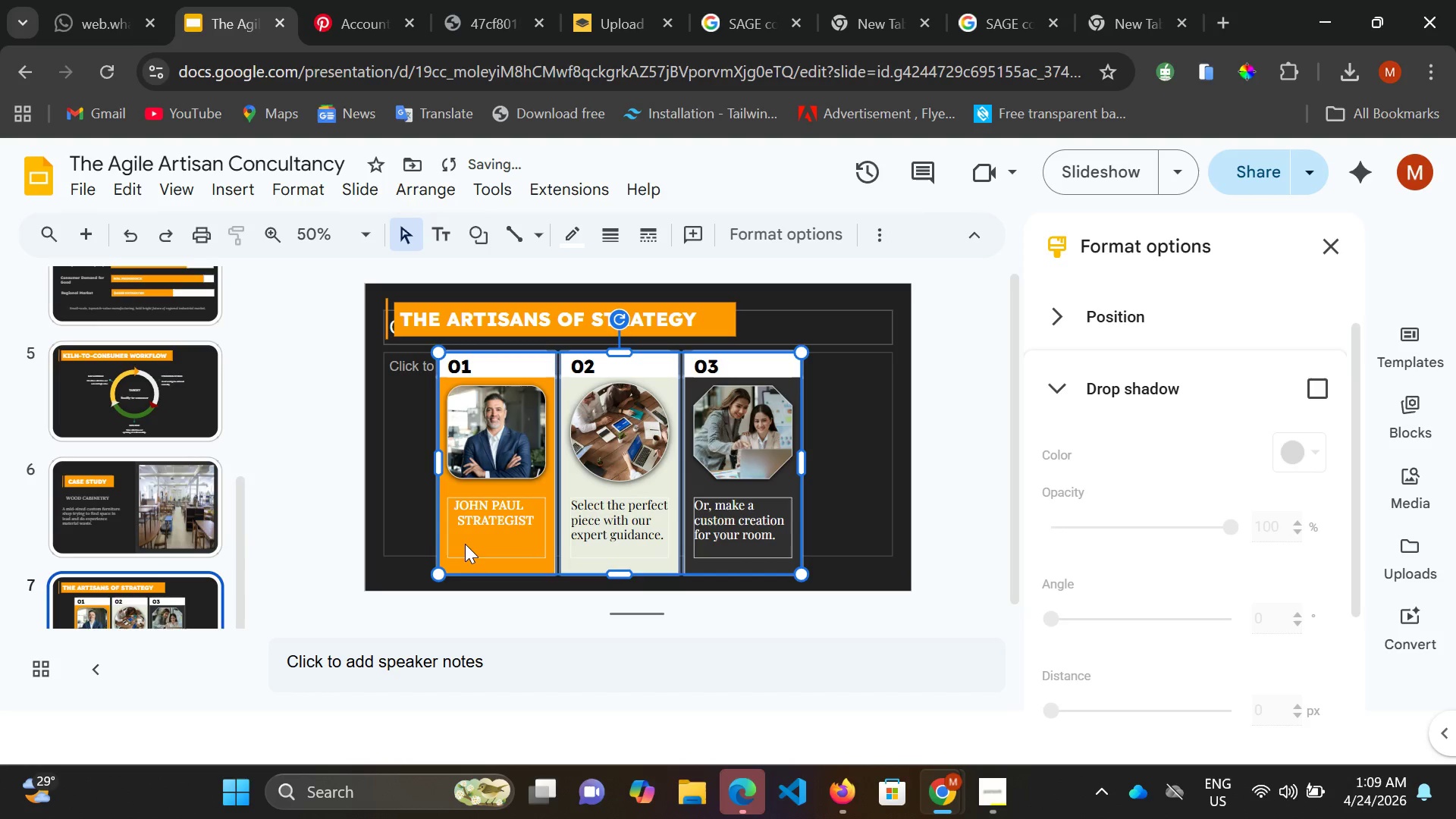 
double_click([465, 541])
 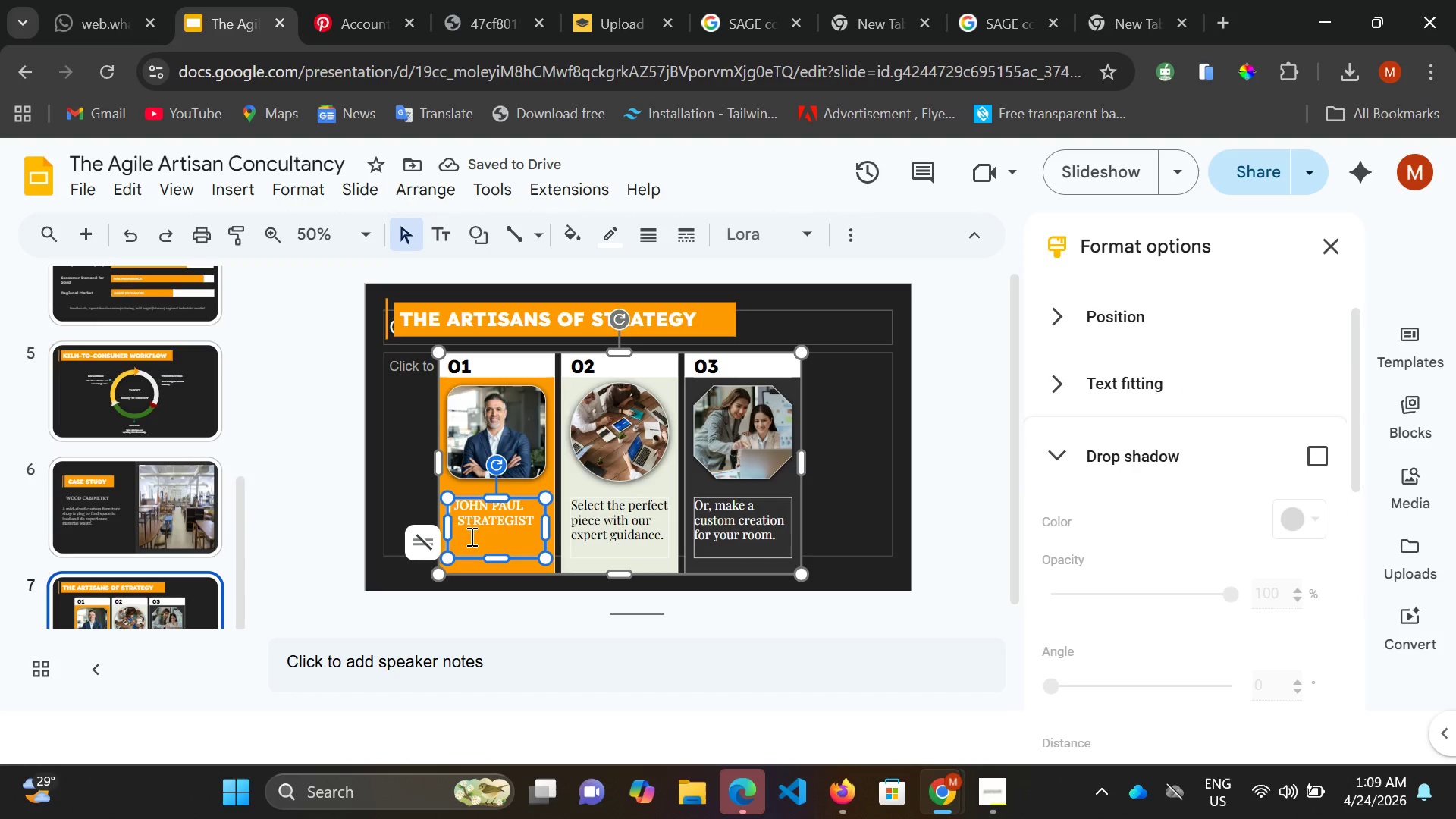 
left_click([470, 536])
 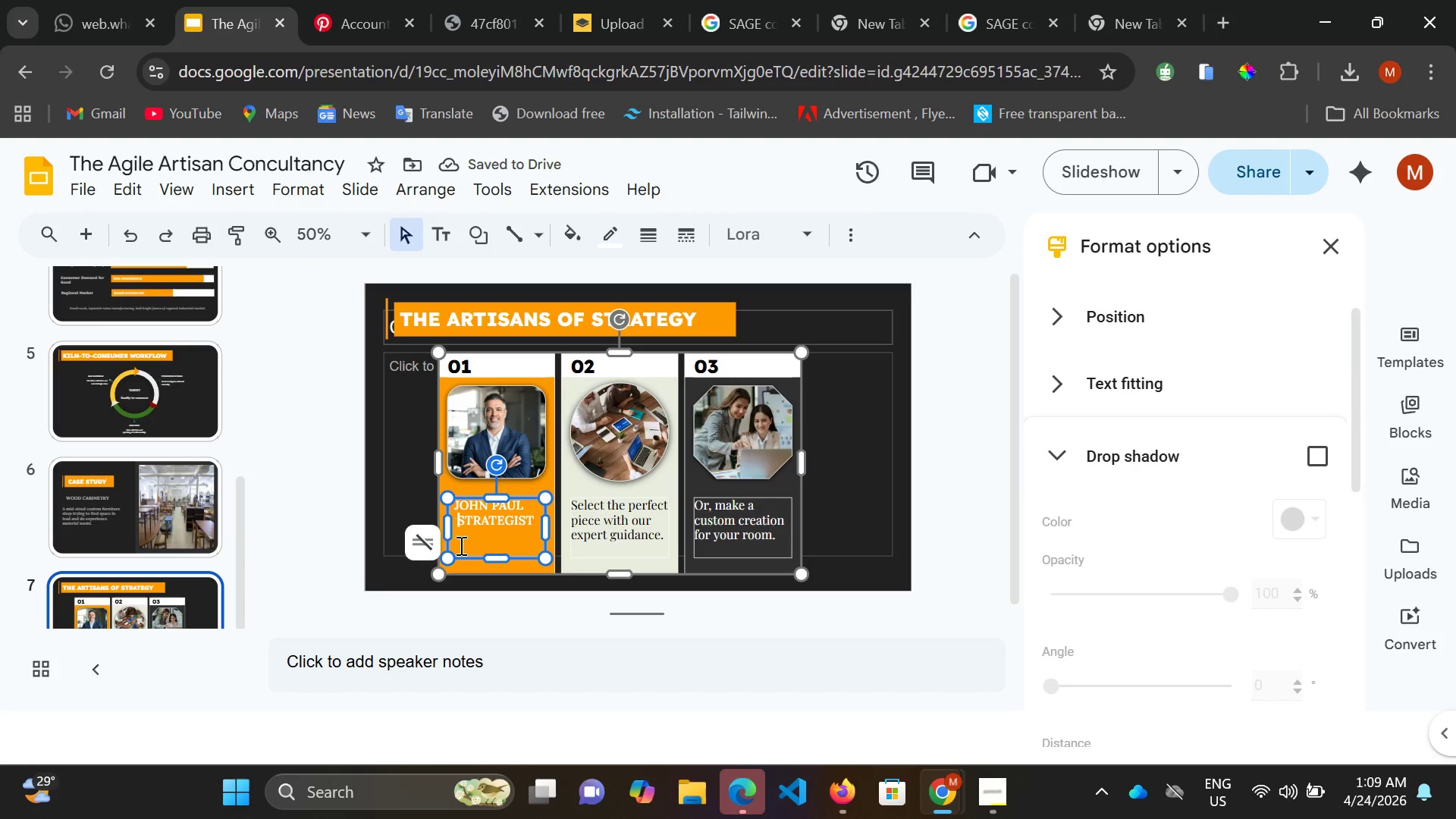 
double_click([460, 545])
 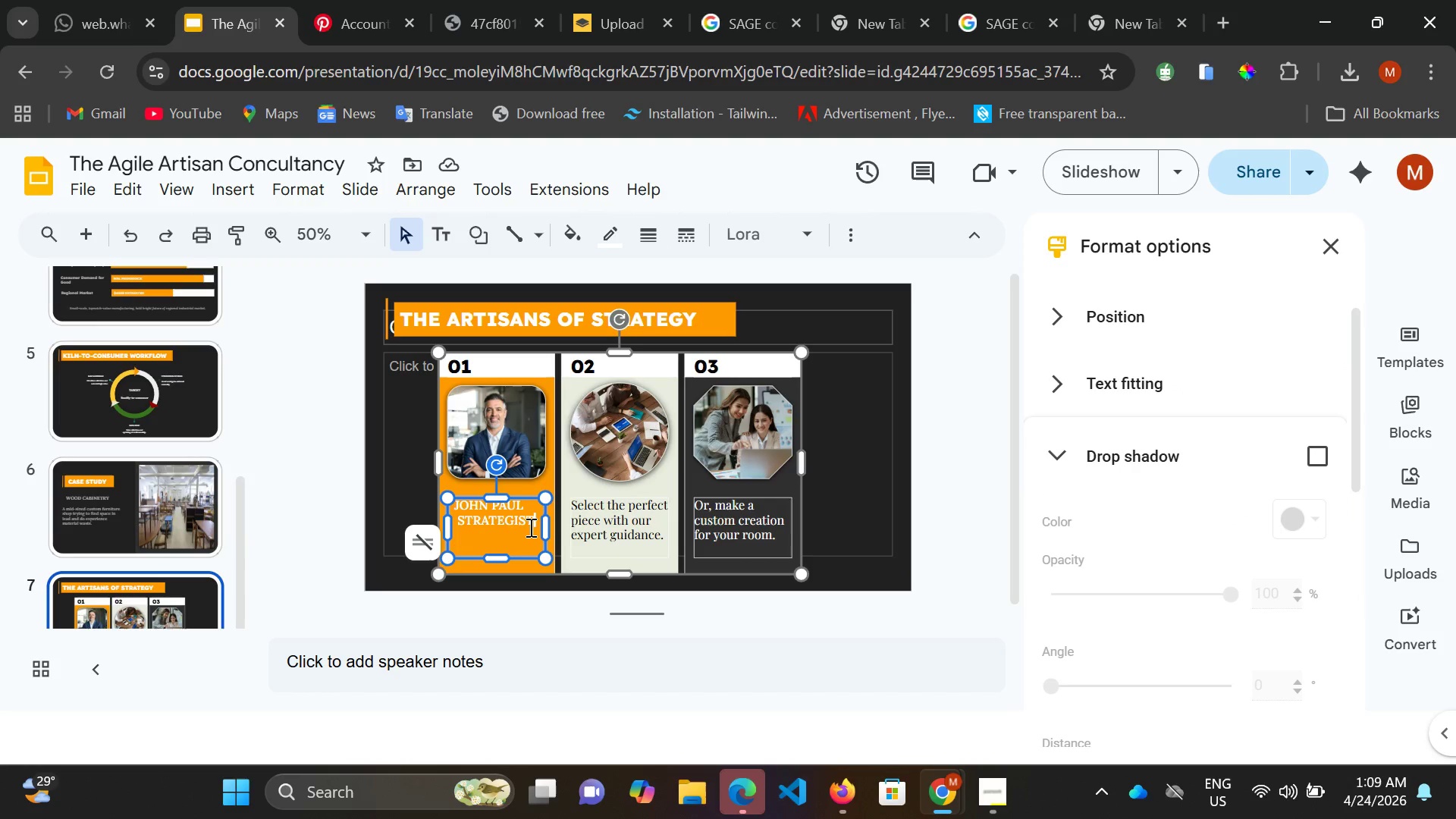 
left_click([529, 527])
 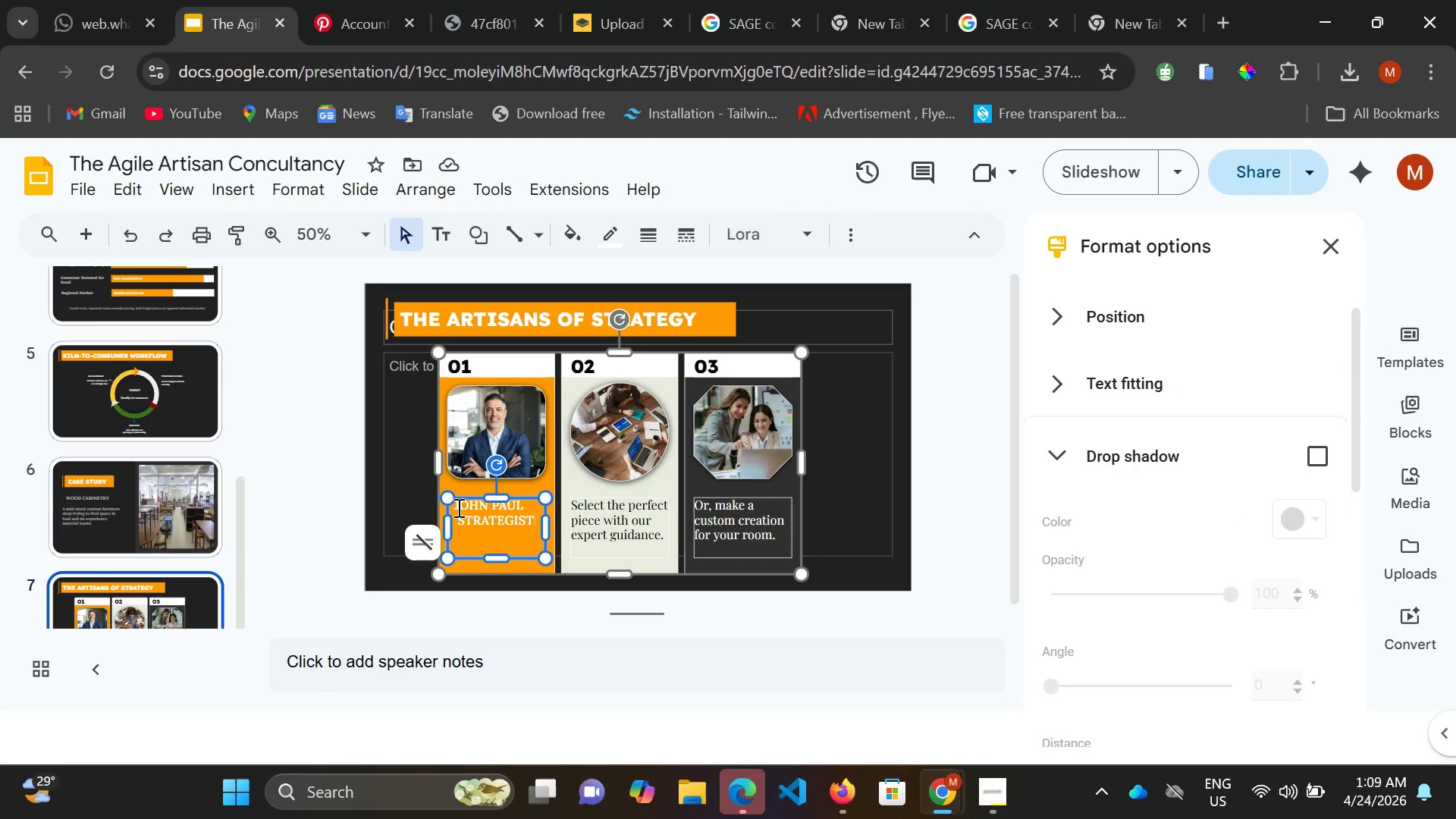 
left_click([457, 507])
 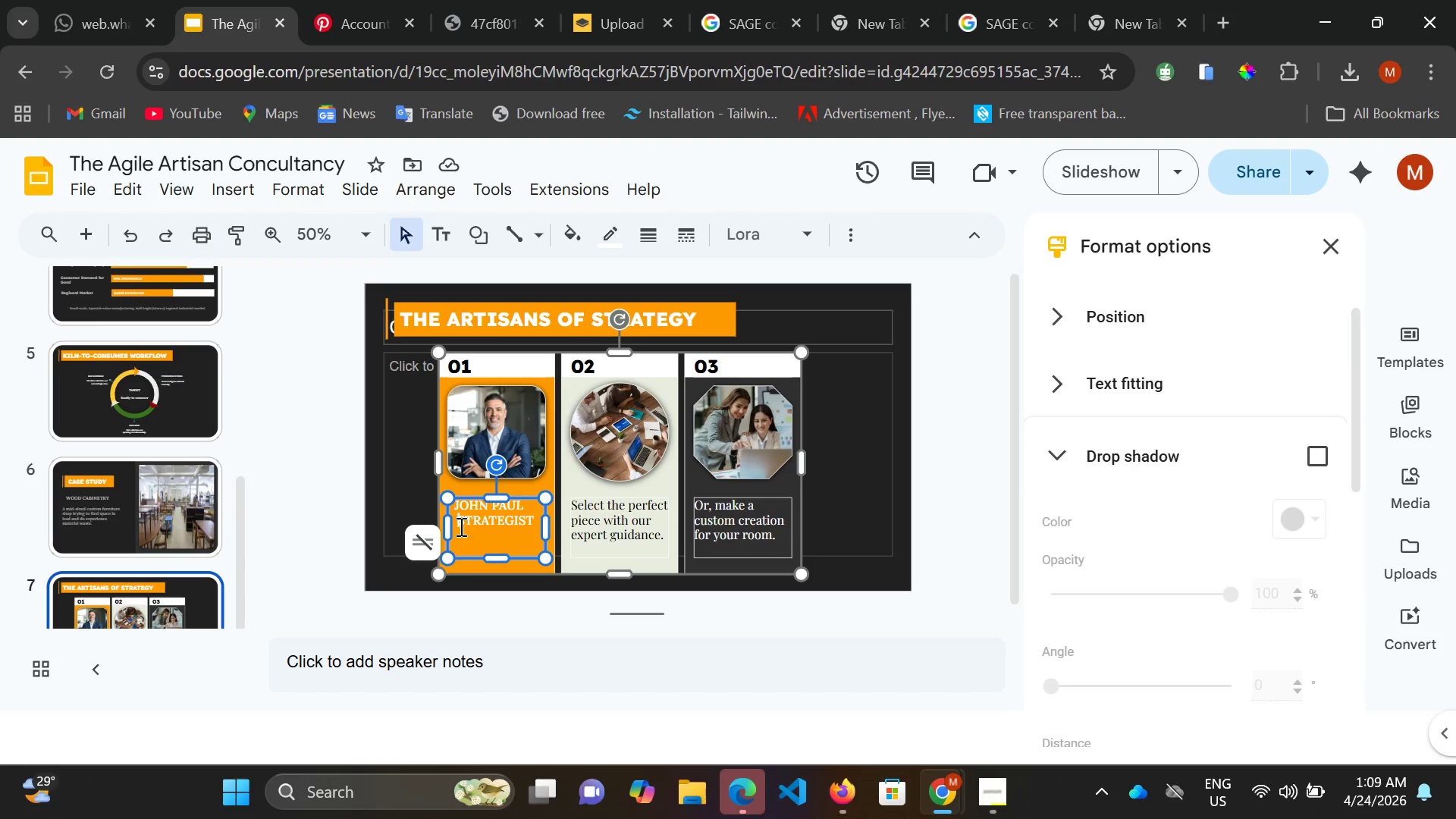 
left_click([460, 526])
 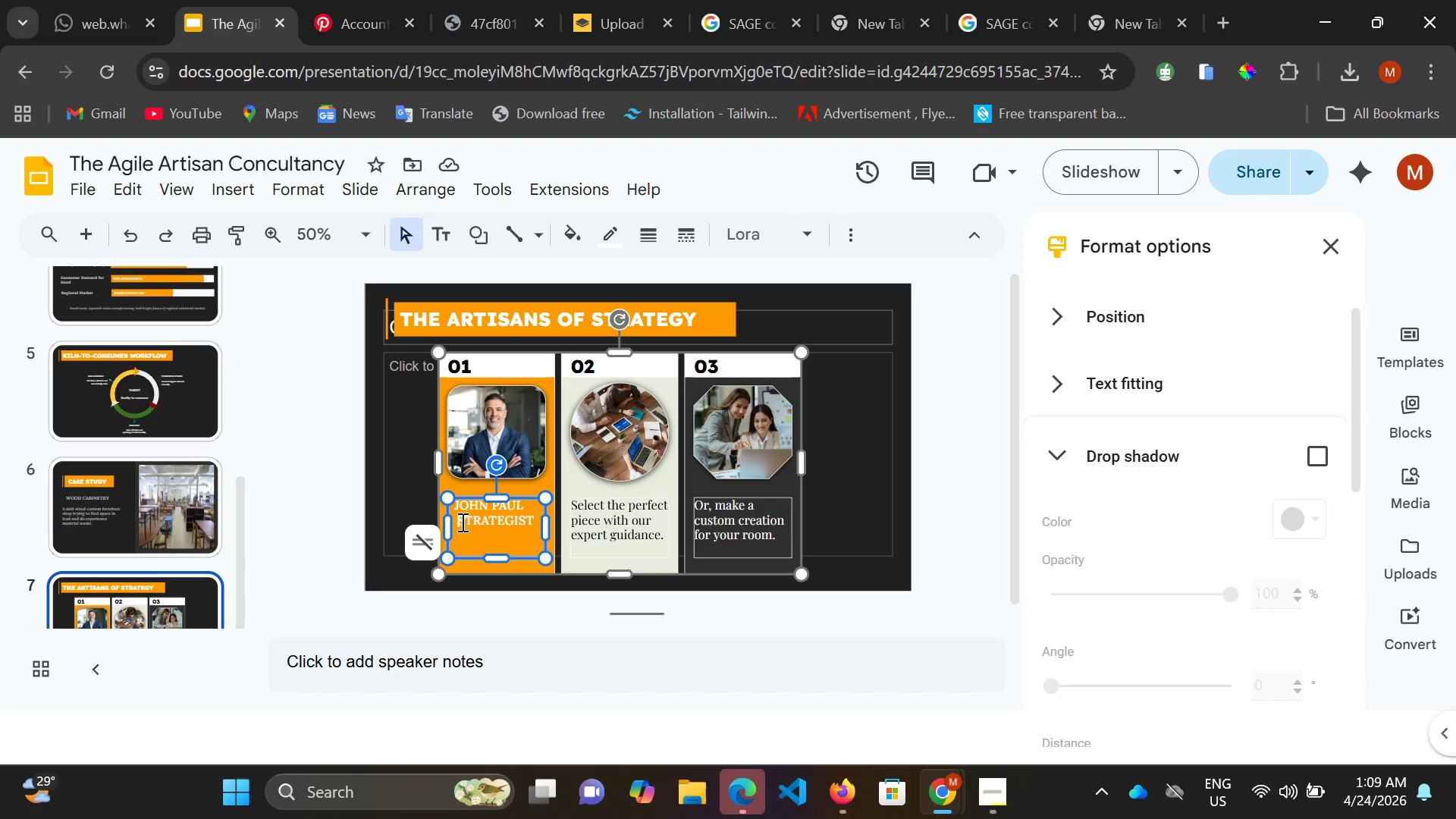 
key(Shift+ArrowRight)
 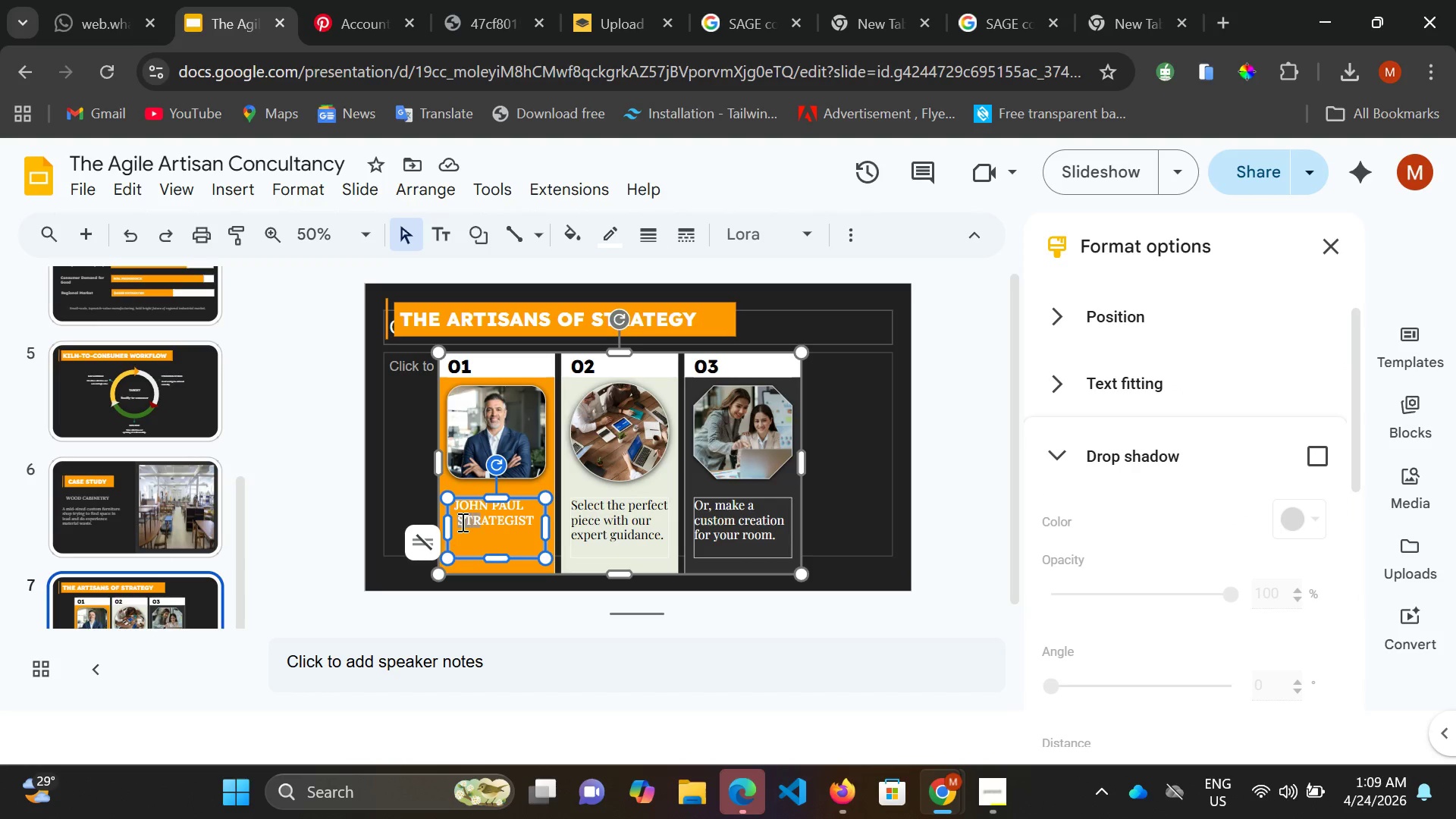 
key(Shift+ArrowRight)
 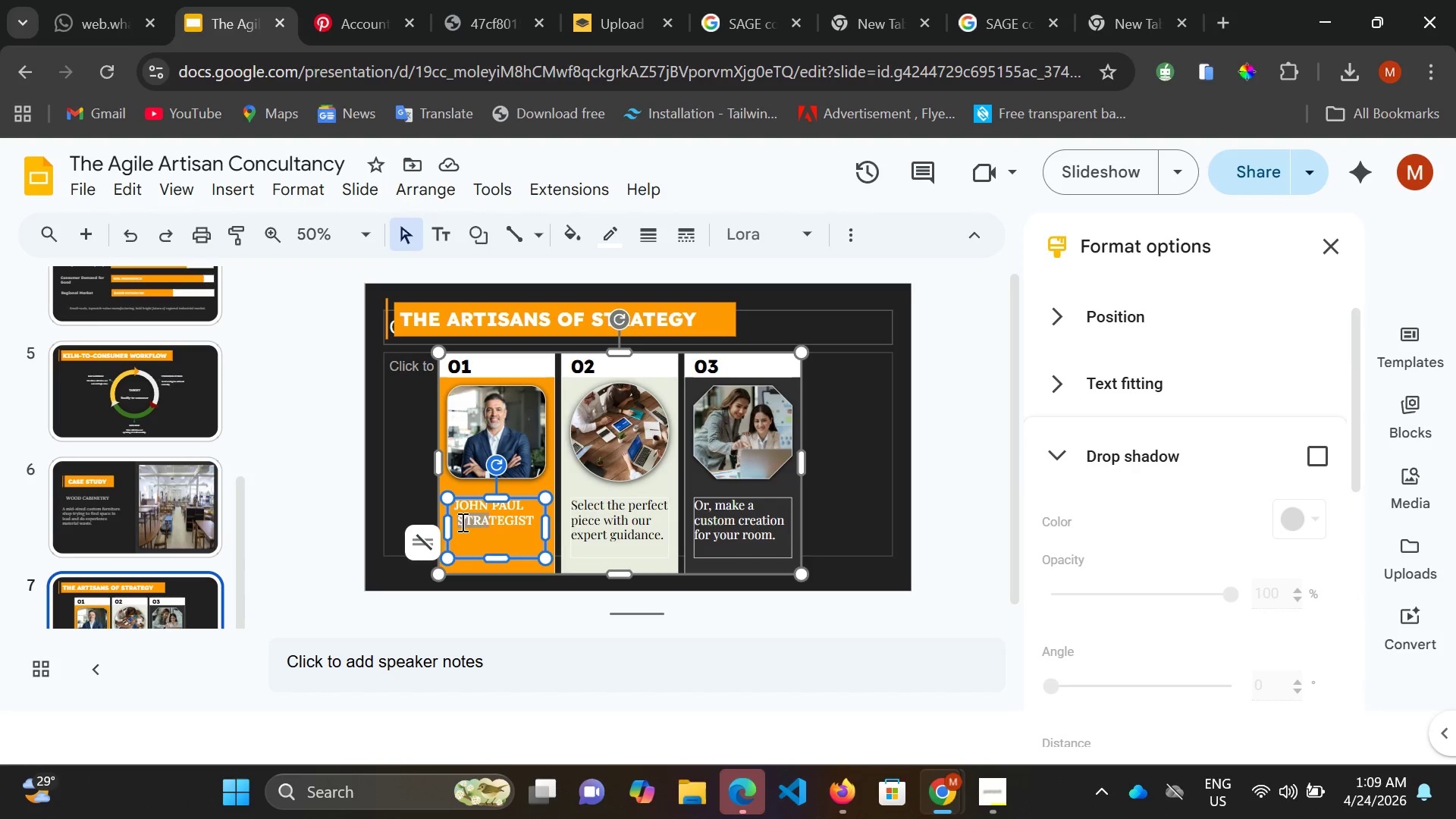 
key(Shift+ArrowRight)
 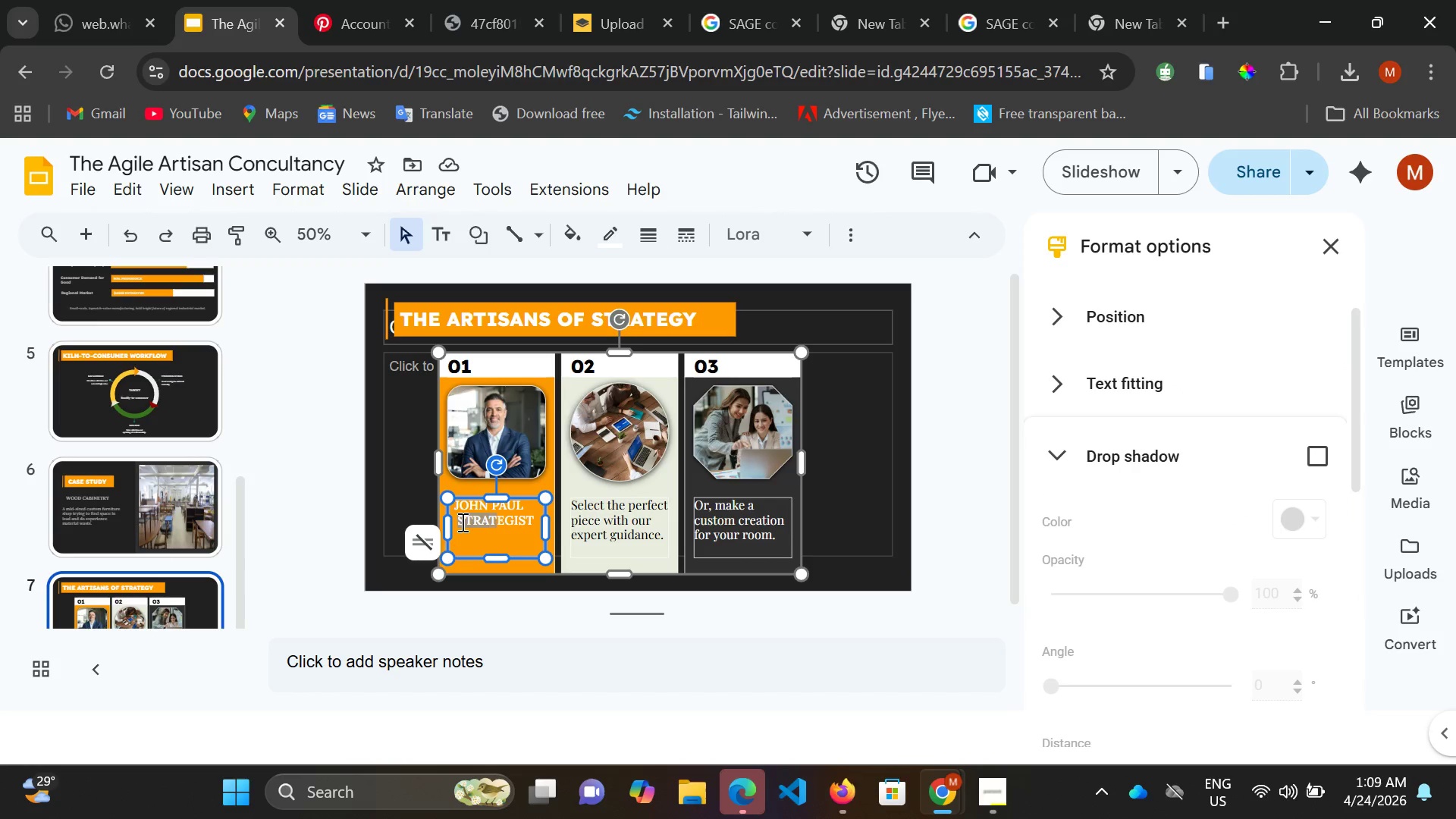 
key(Shift+ArrowRight)
 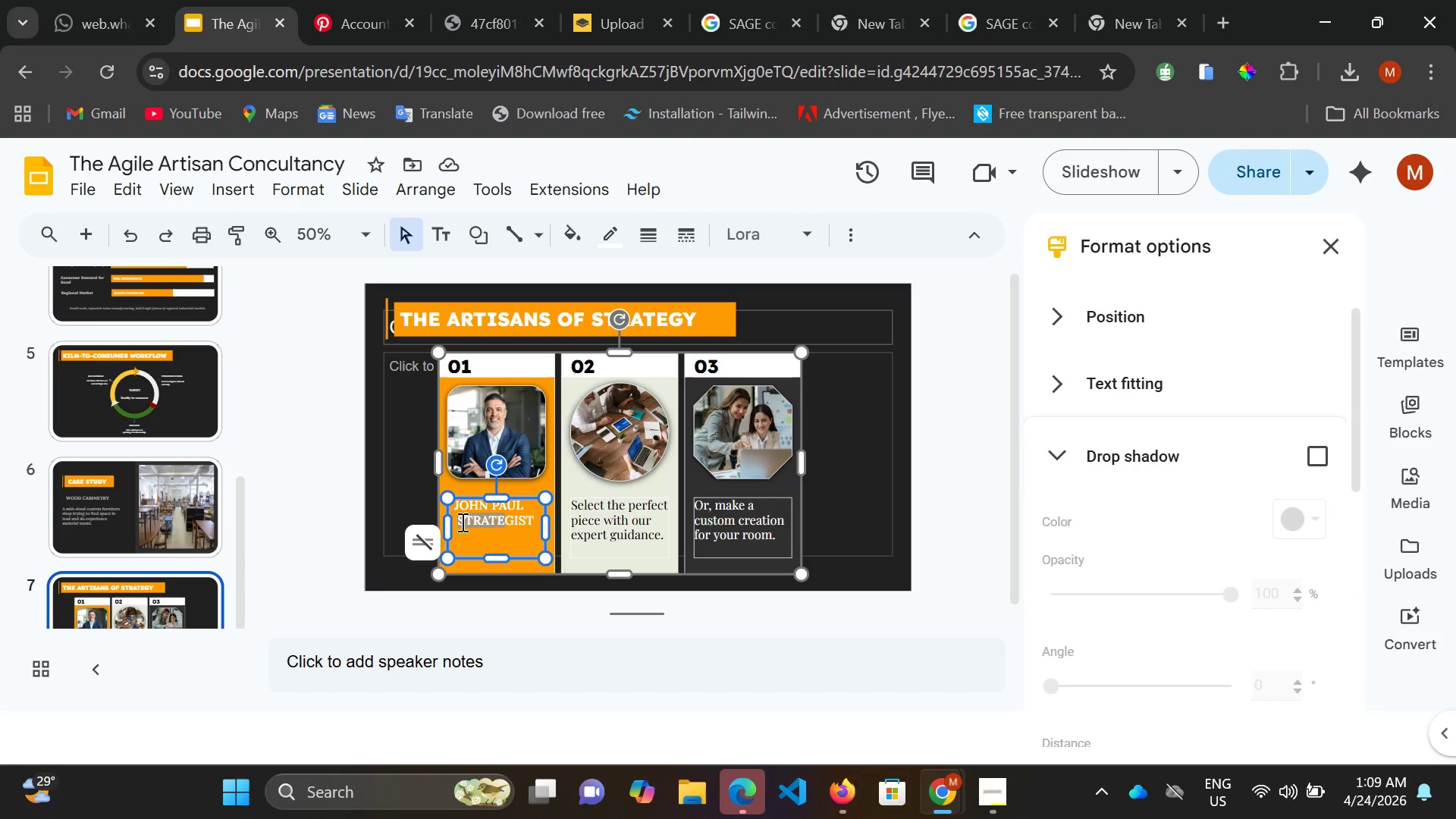 
key(Shift+ArrowRight)
 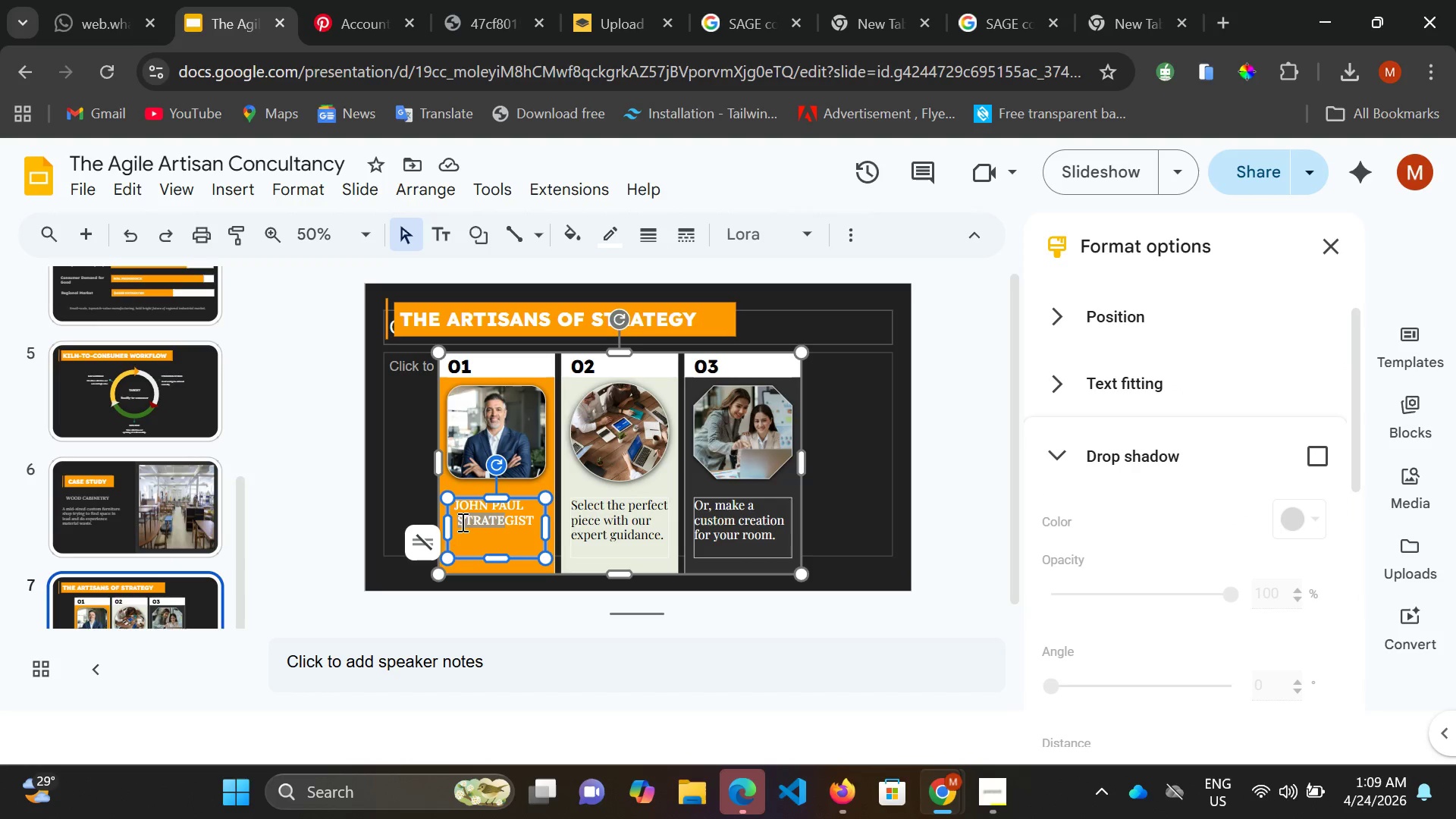 
key(Shift+ArrowRight)
 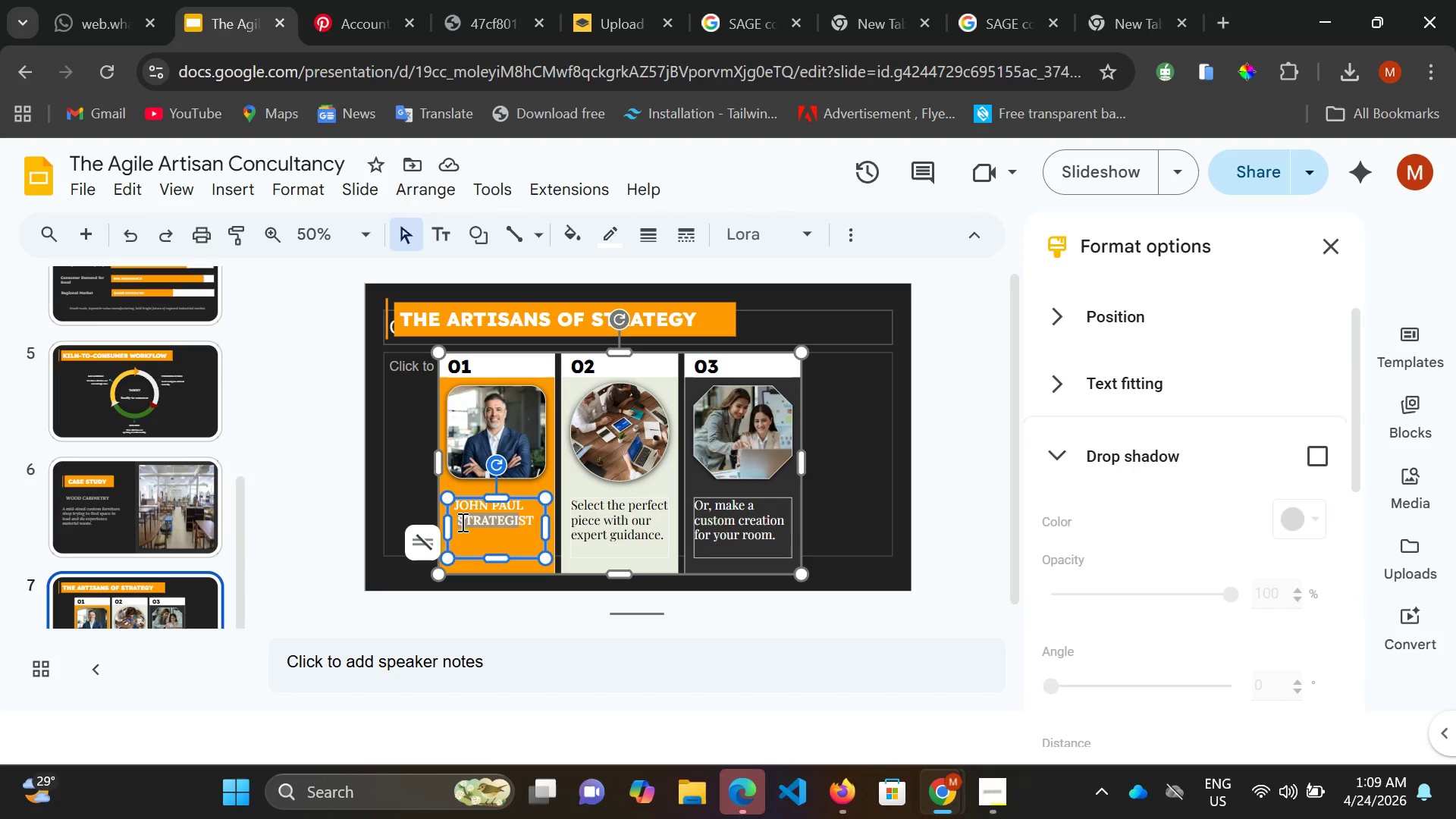 
key(Shift+ArrowRight)
 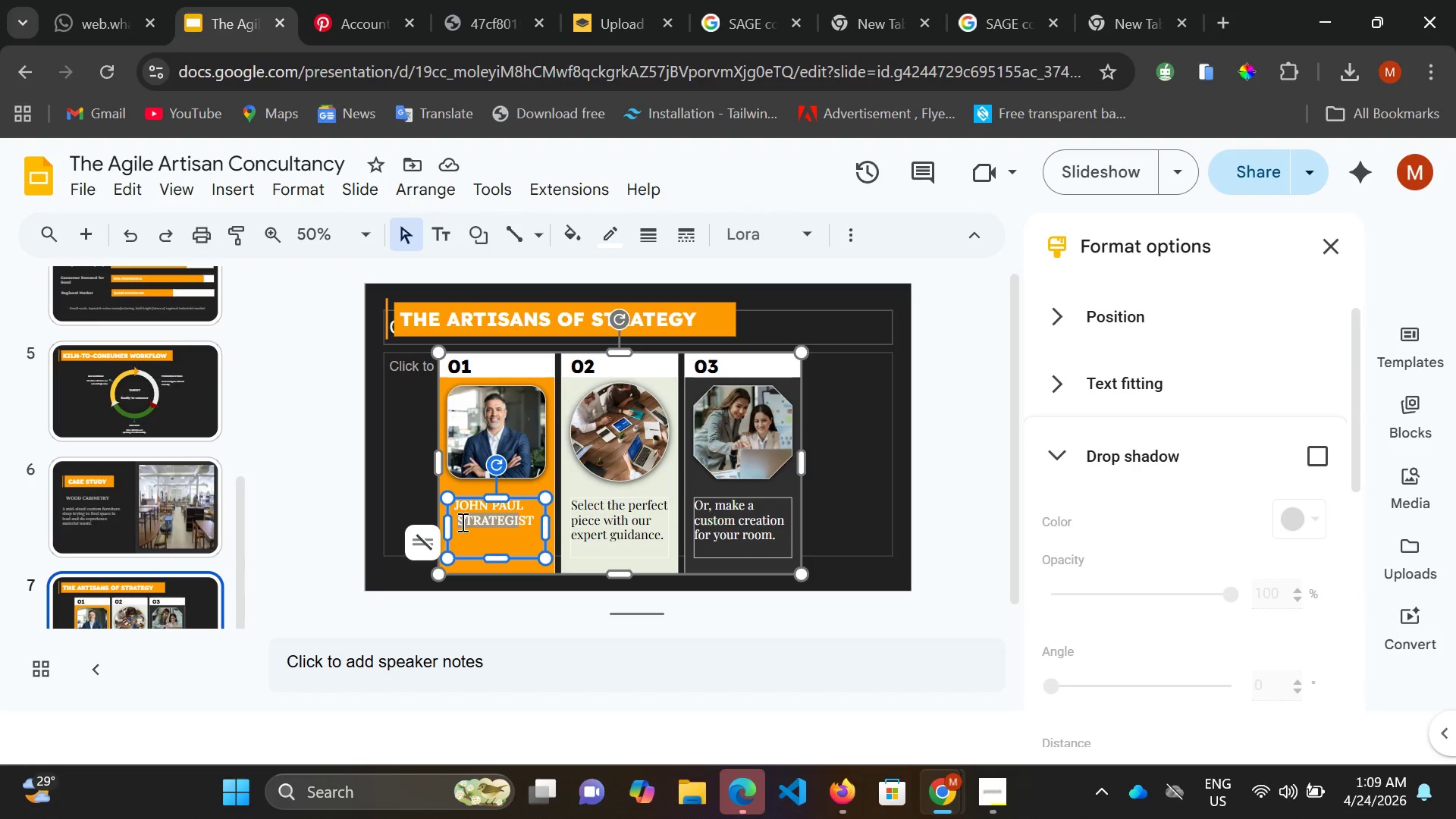 
key(Shift+ArrowRight)
 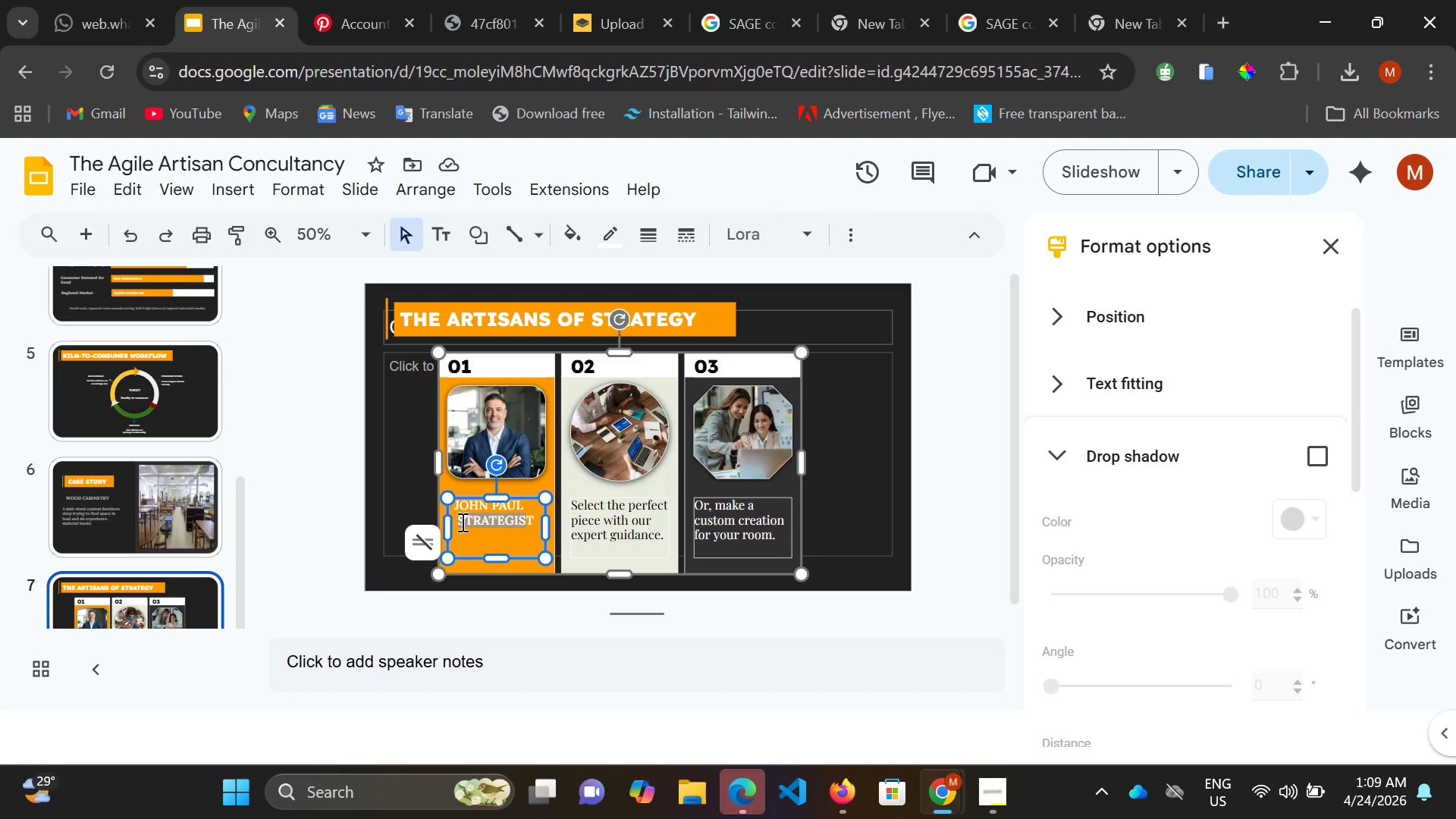 
key(Shift+ArrowRight)
 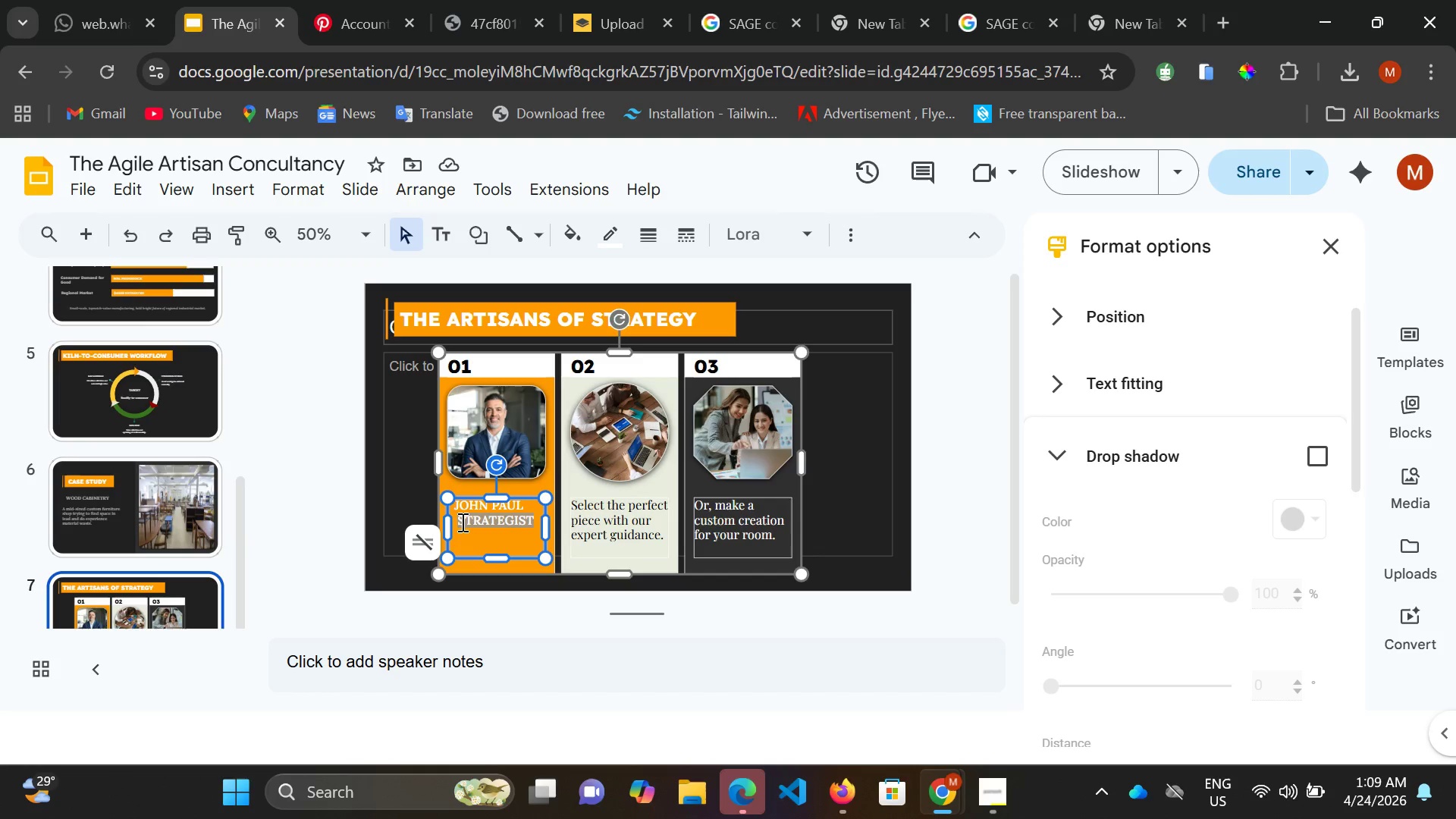 
key(Shift+ArrowRight)
 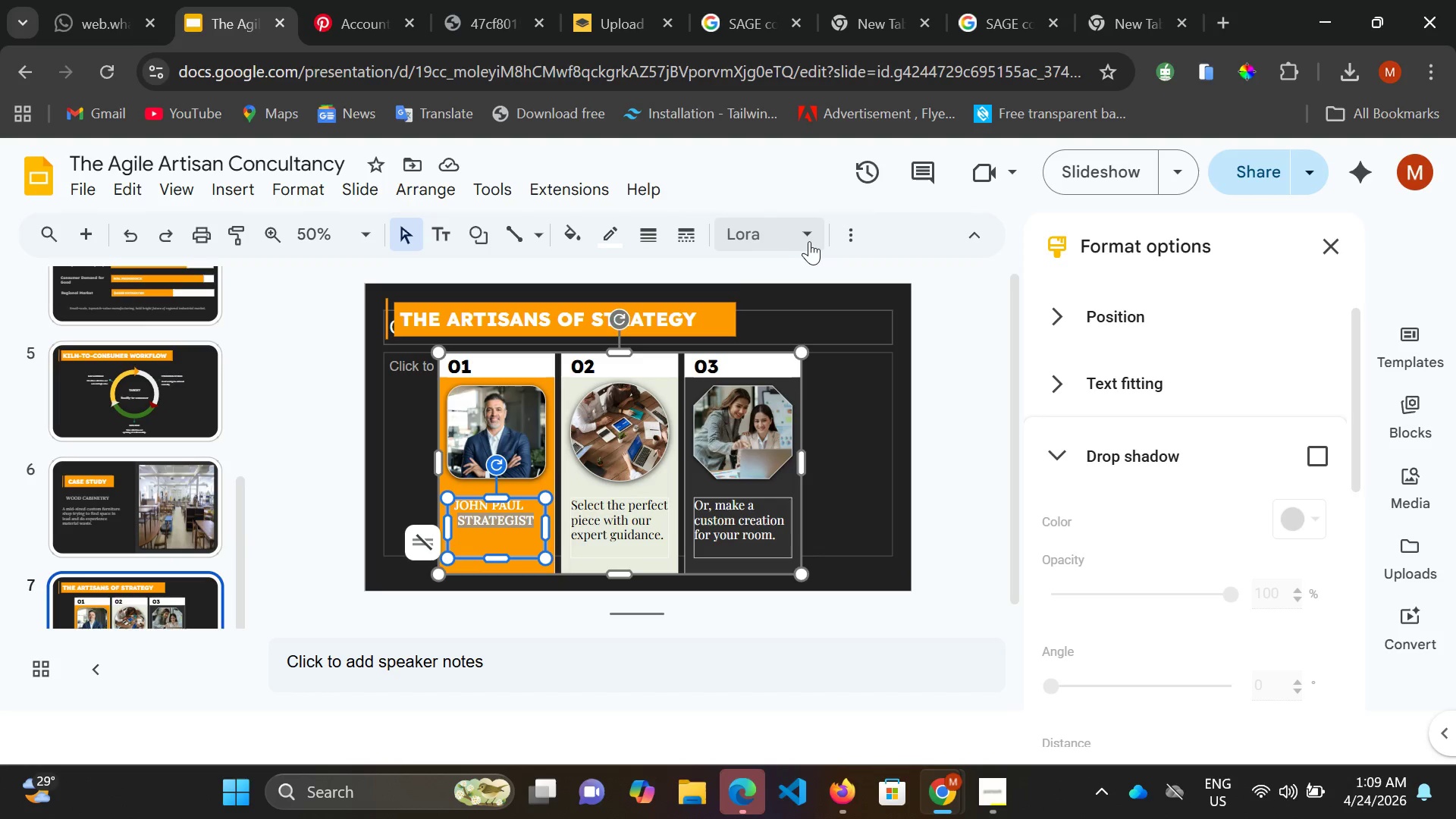 
left_click([811, 240])
 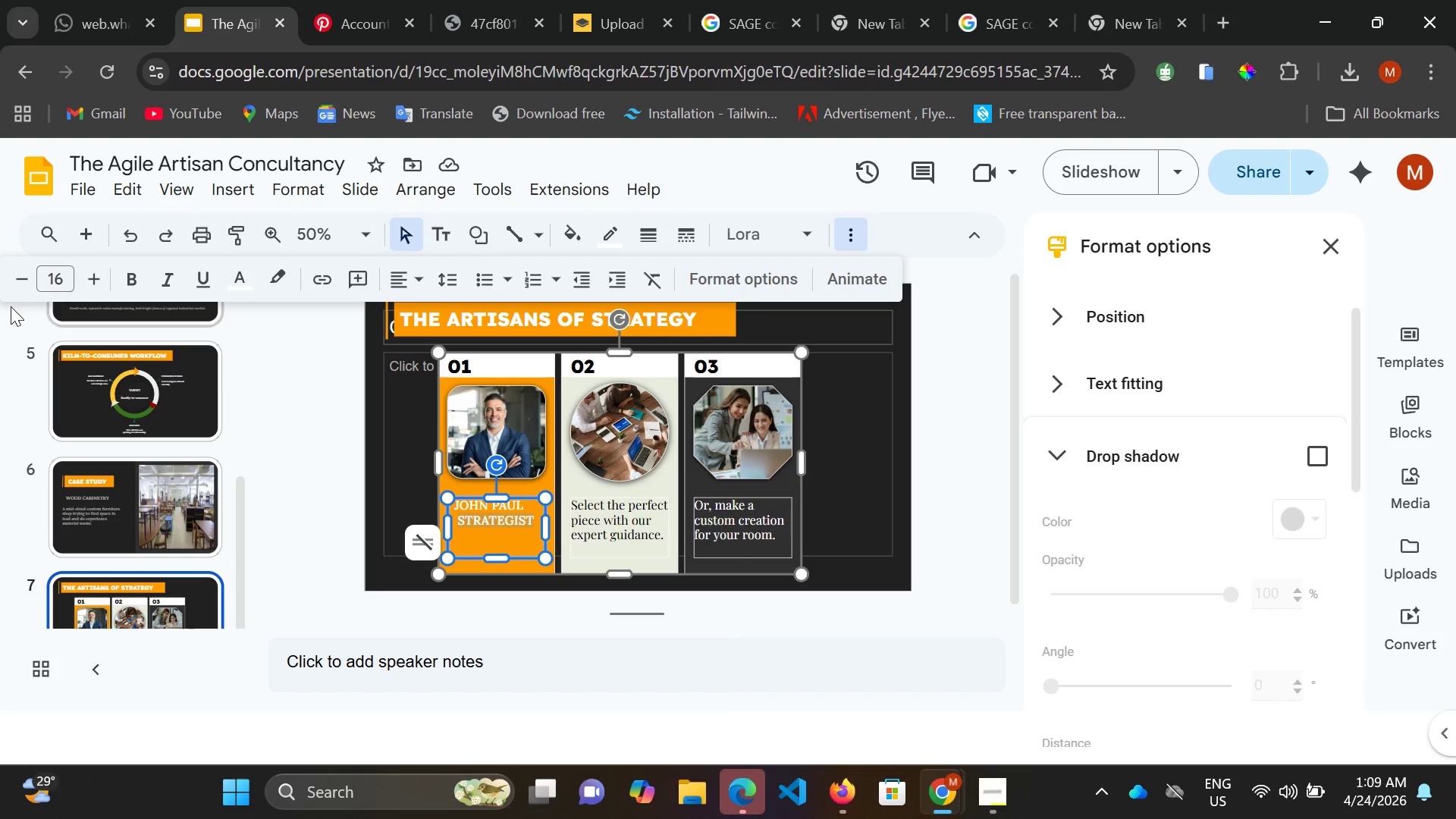 
left_click([24, 273])
 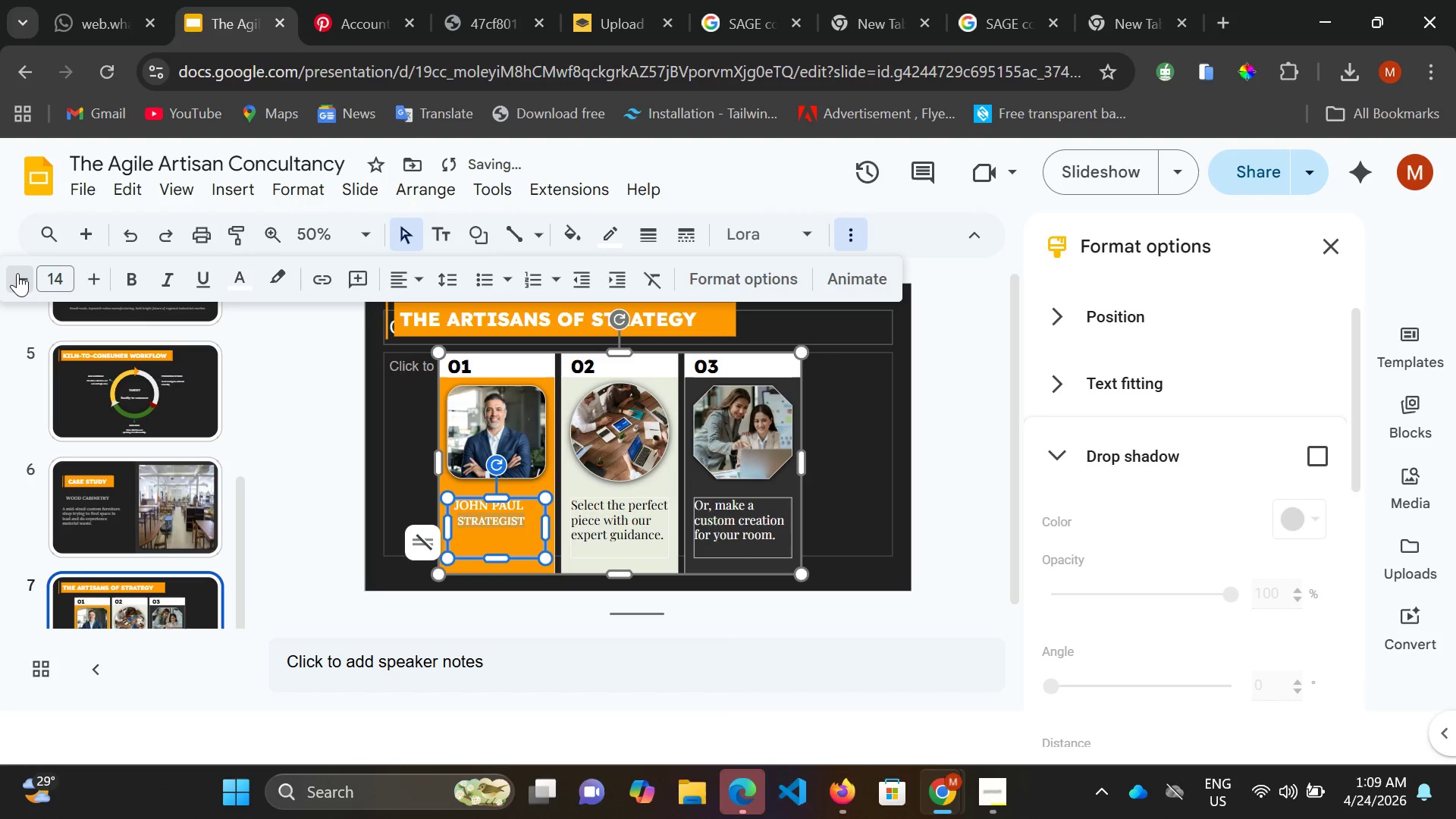 
double_click([17, 273])
 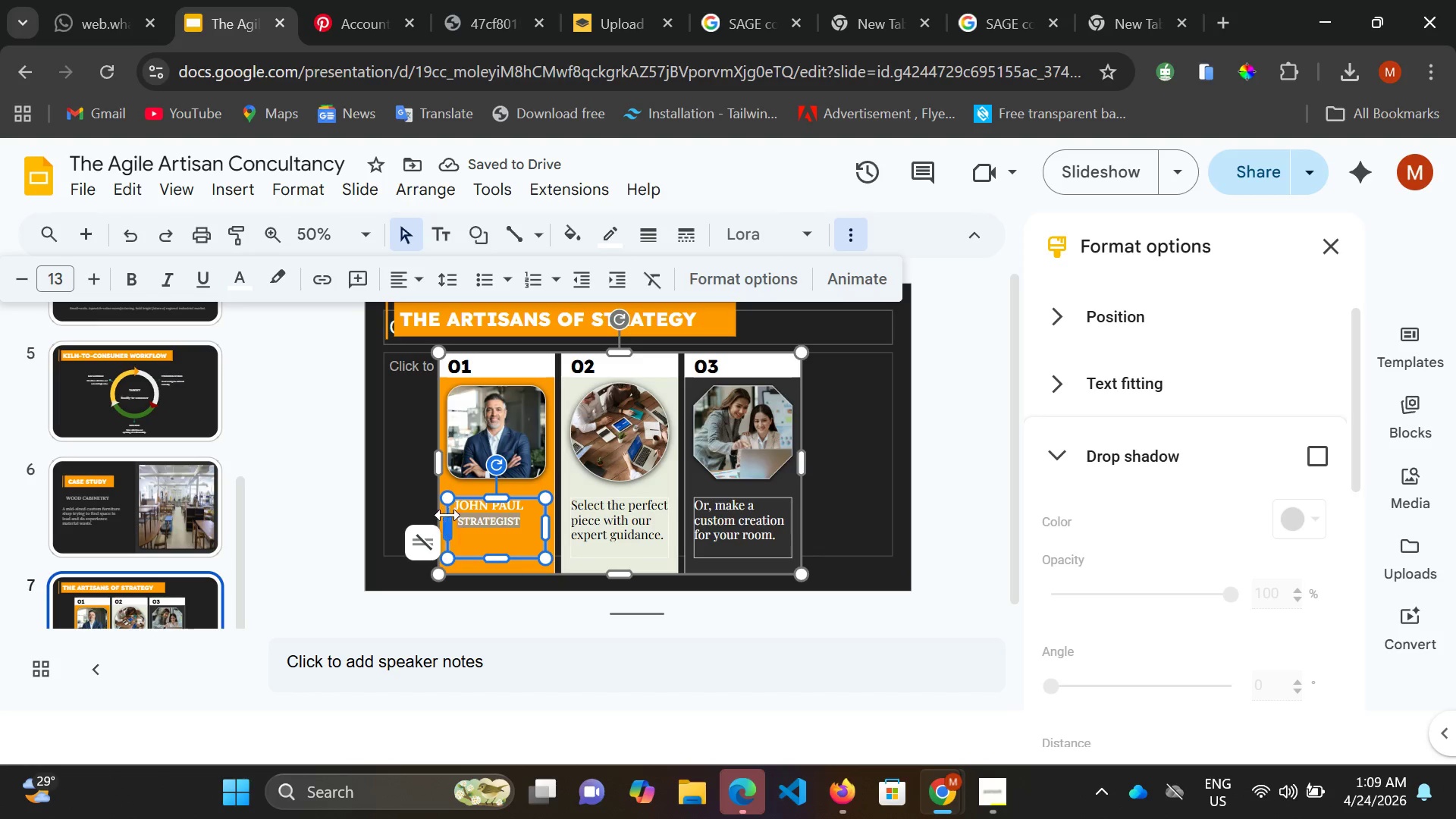 
left_click([453, 510])
 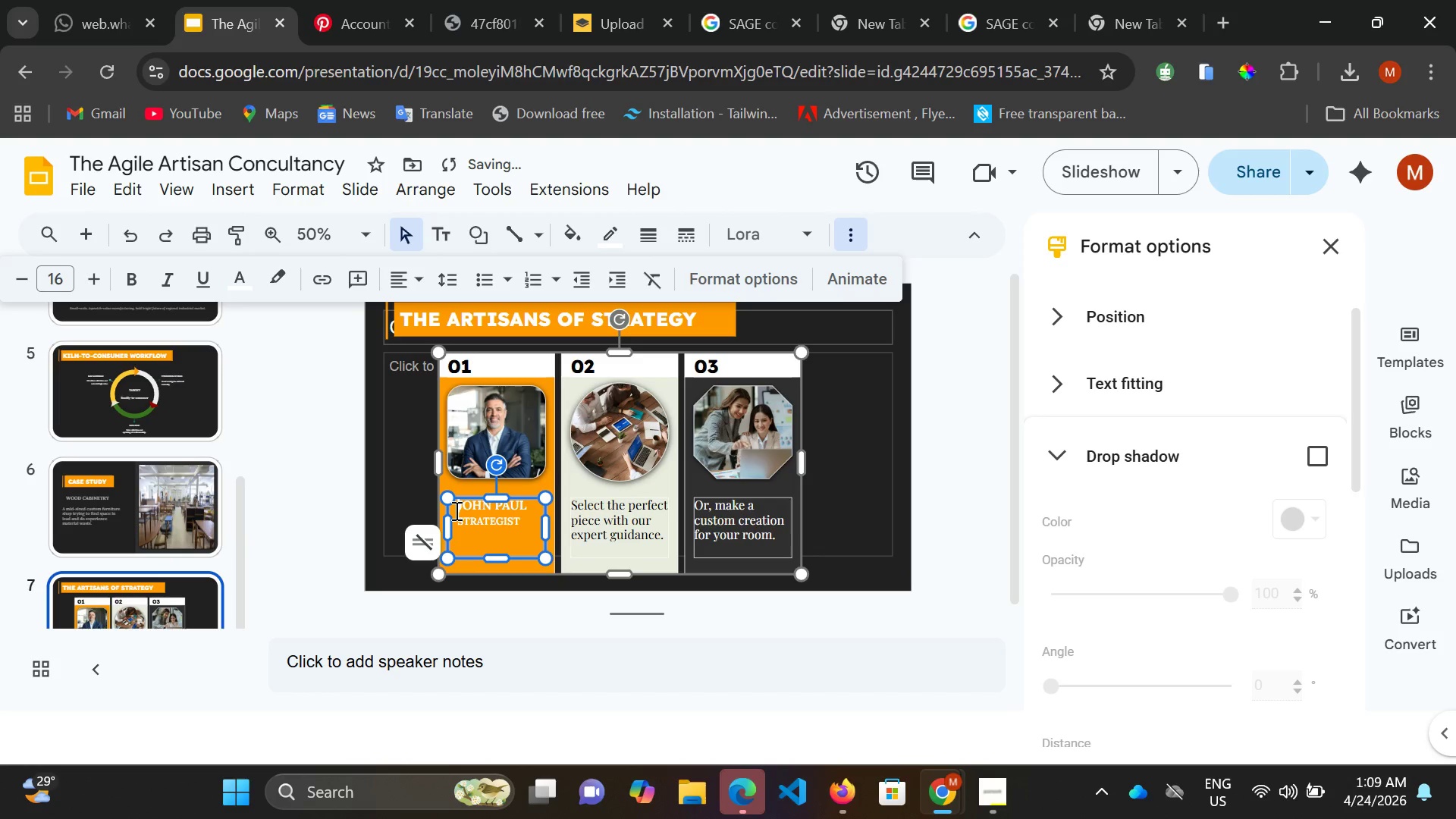 
hold_key(key=Space, duration=0.33)
 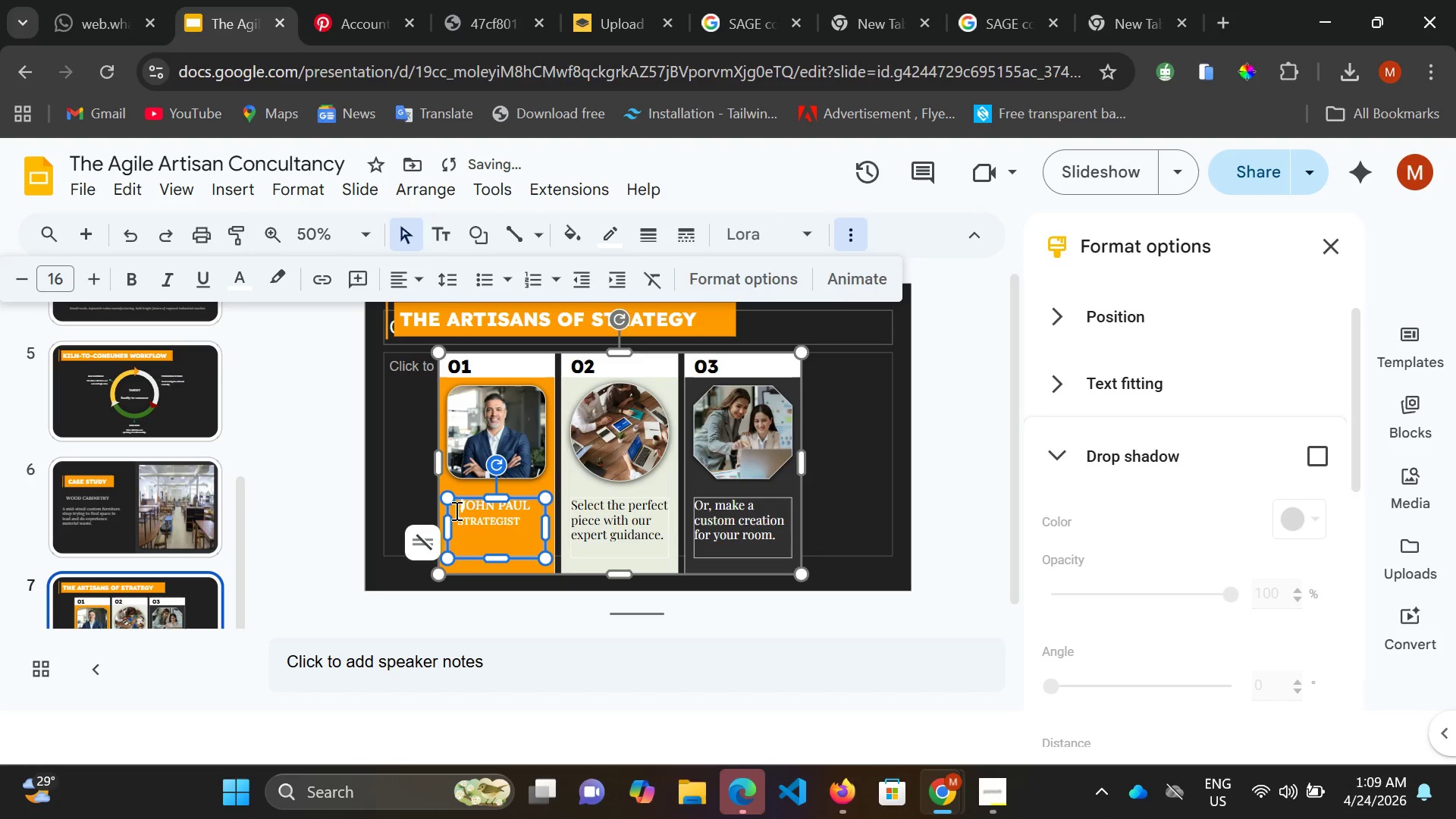 
key(Space)
 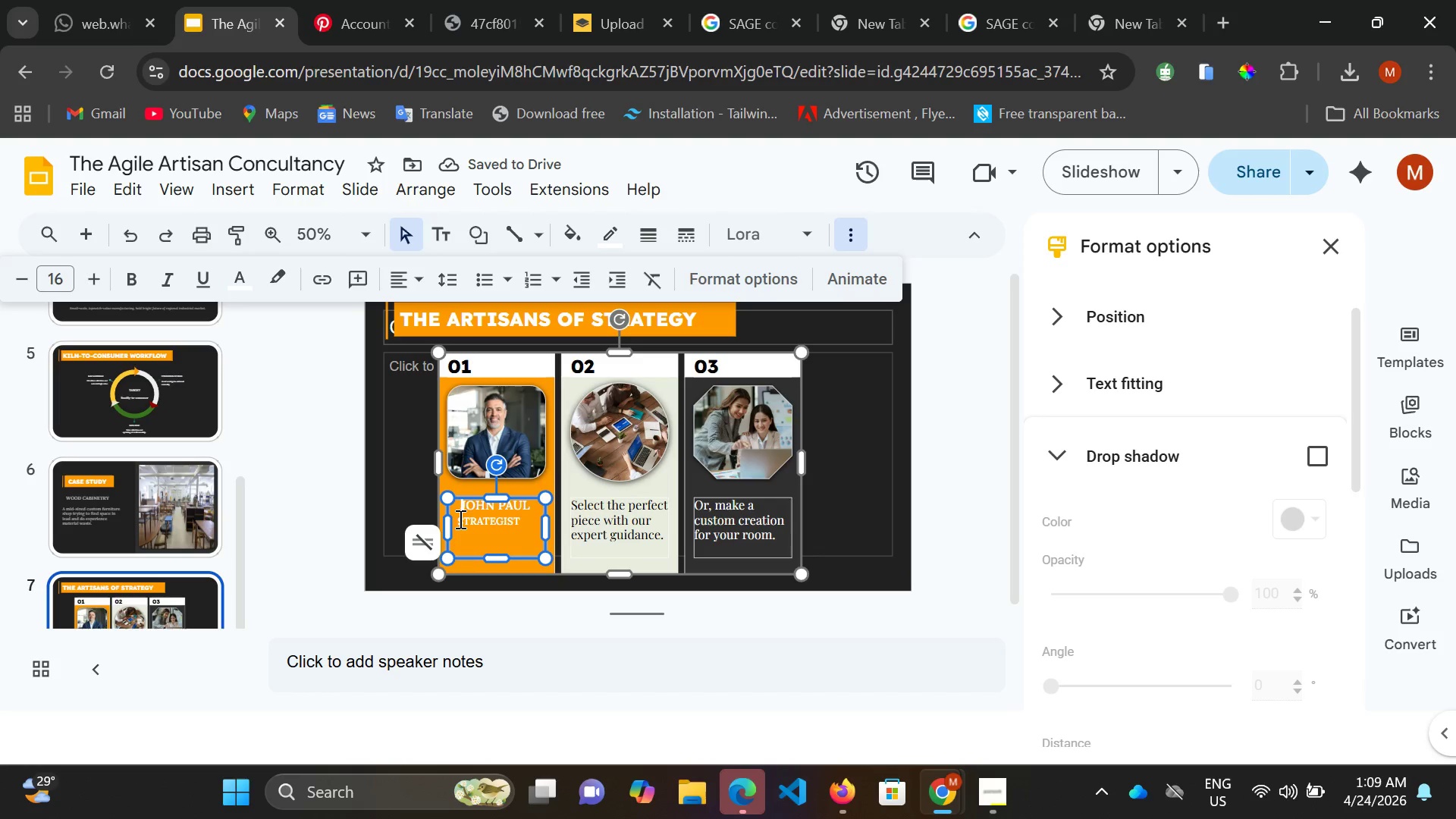 
left_click([457, 520])
 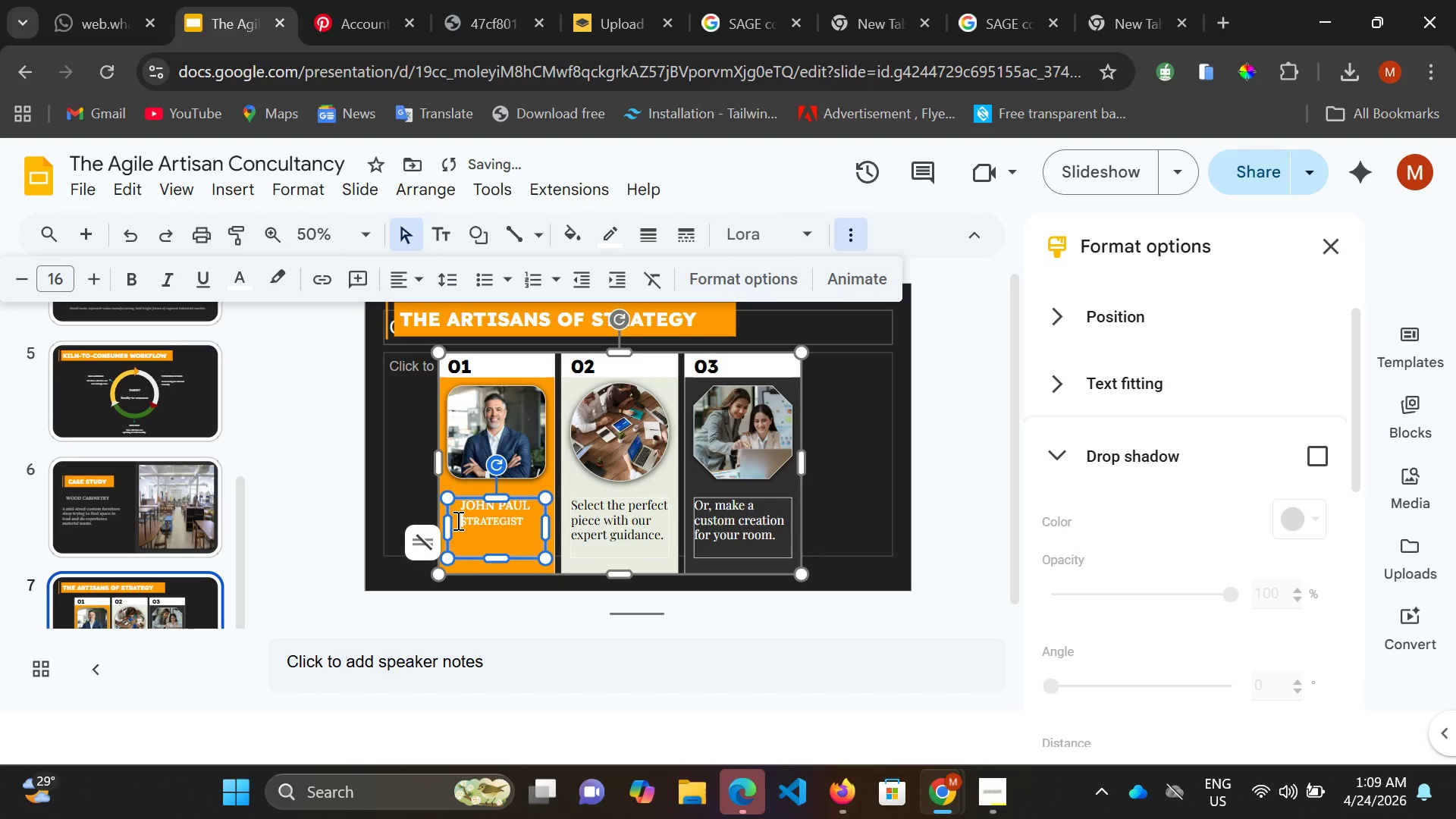 
key(Space)
 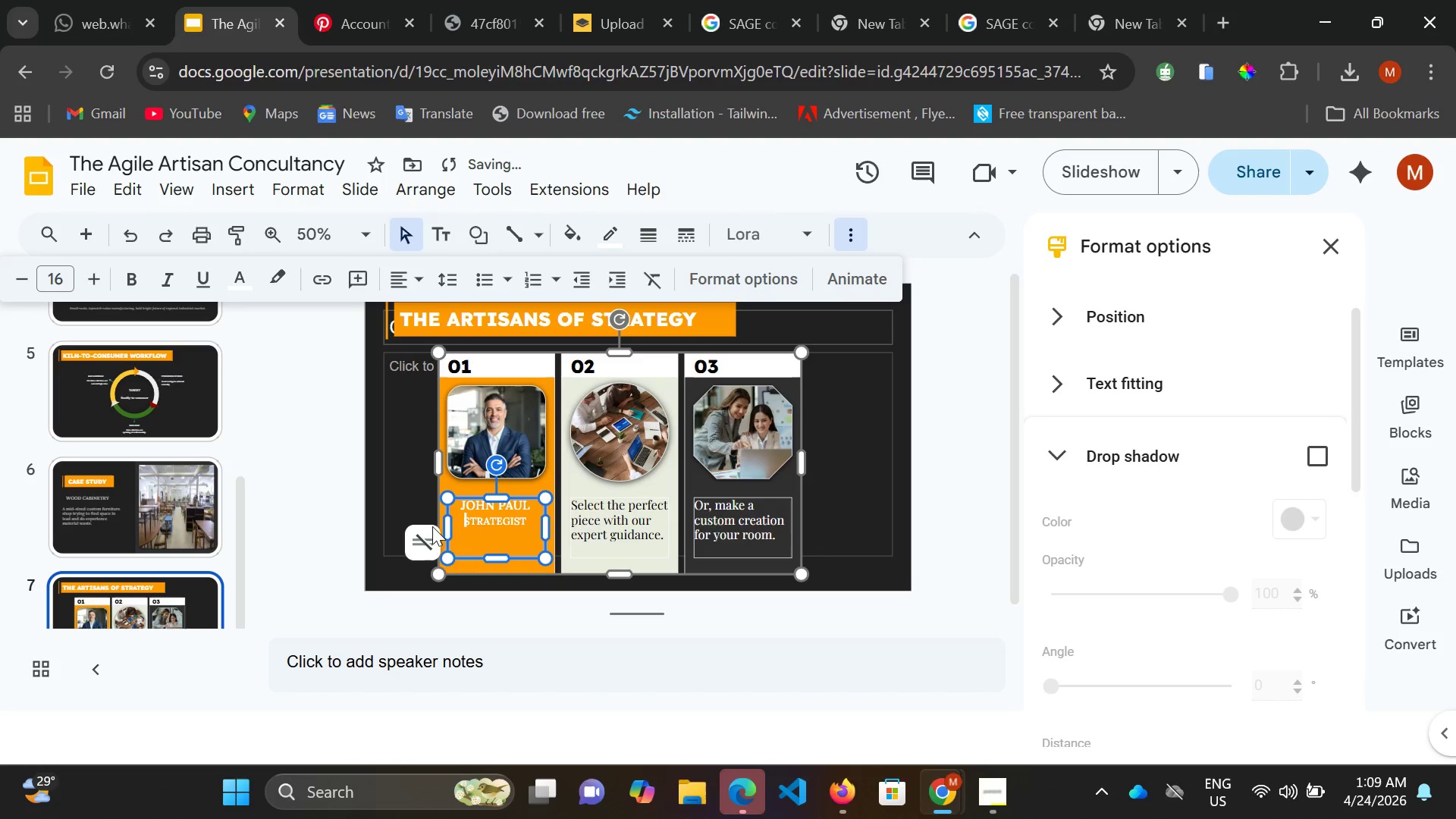 
key(Space)
 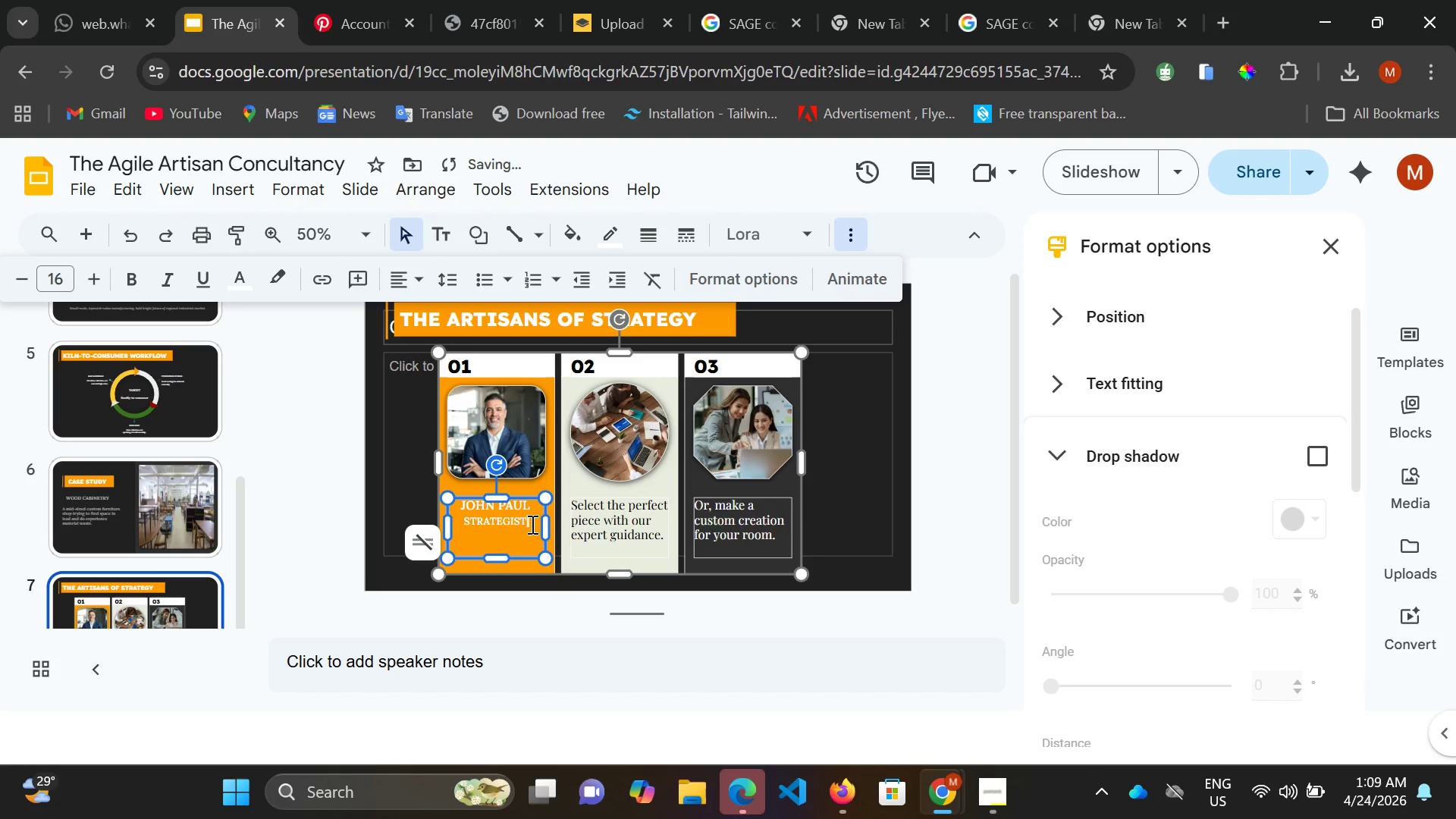 
left_click([531, 524])
 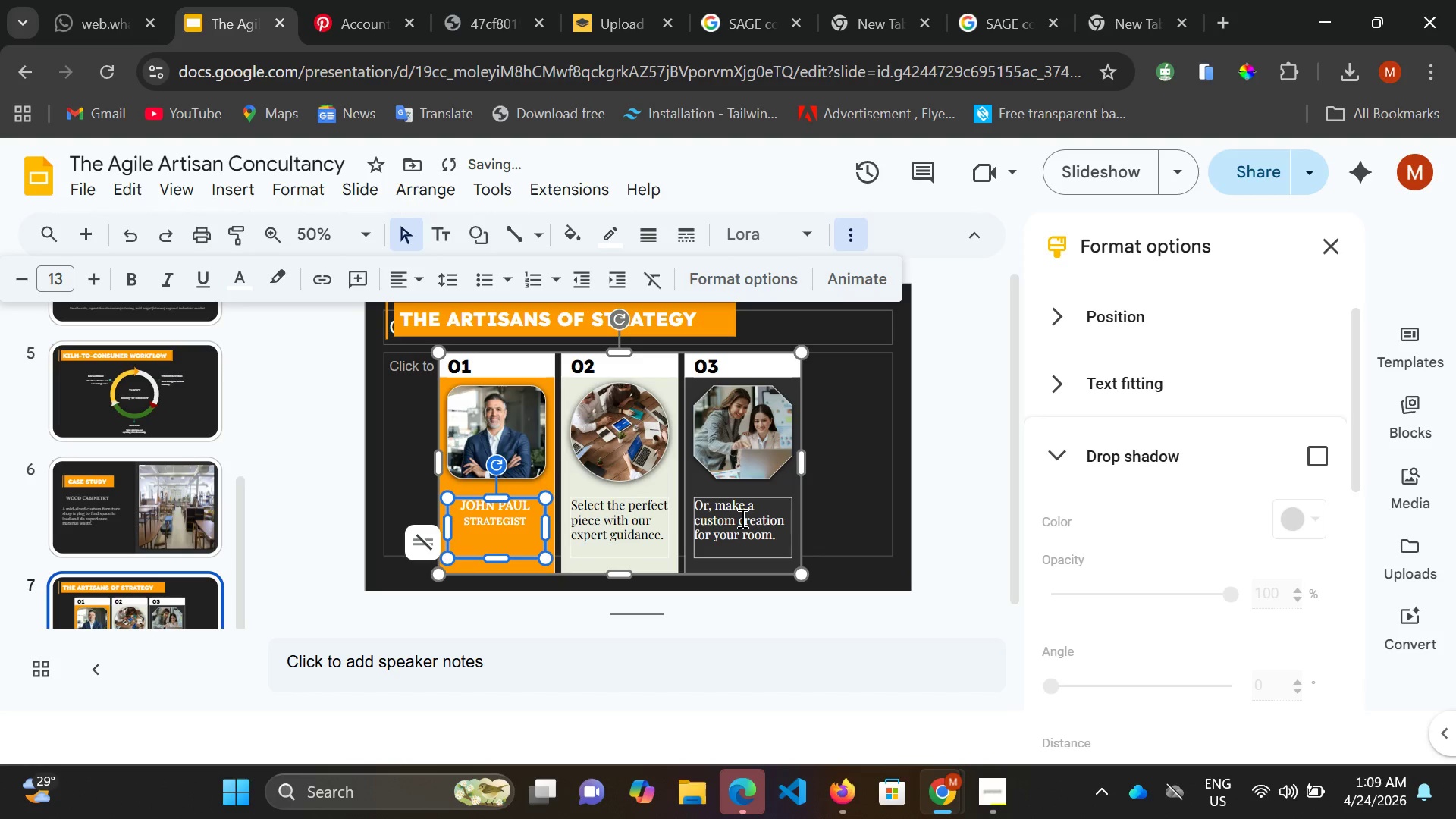 
key(Enter)
 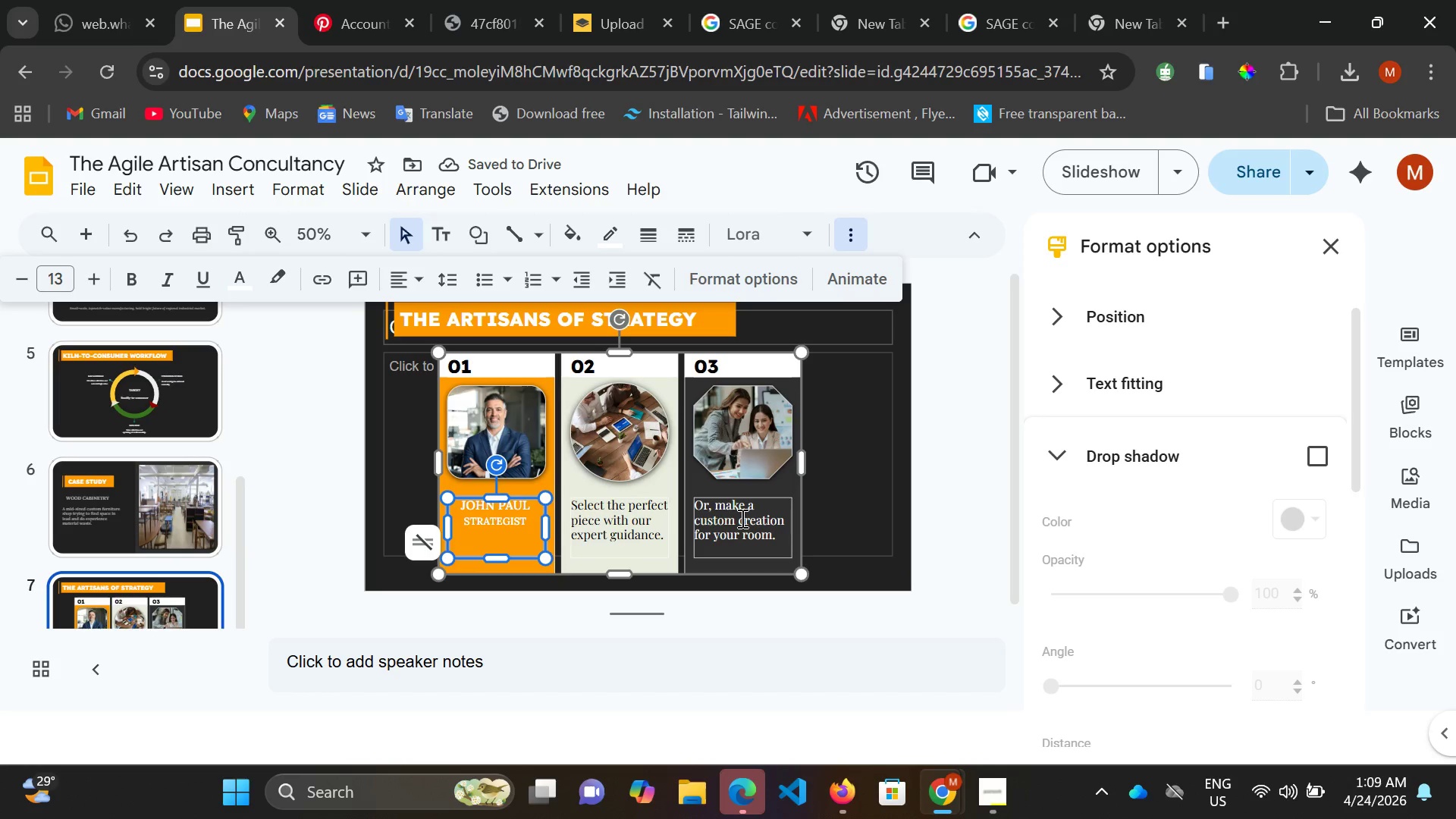 
wait(5.03)
 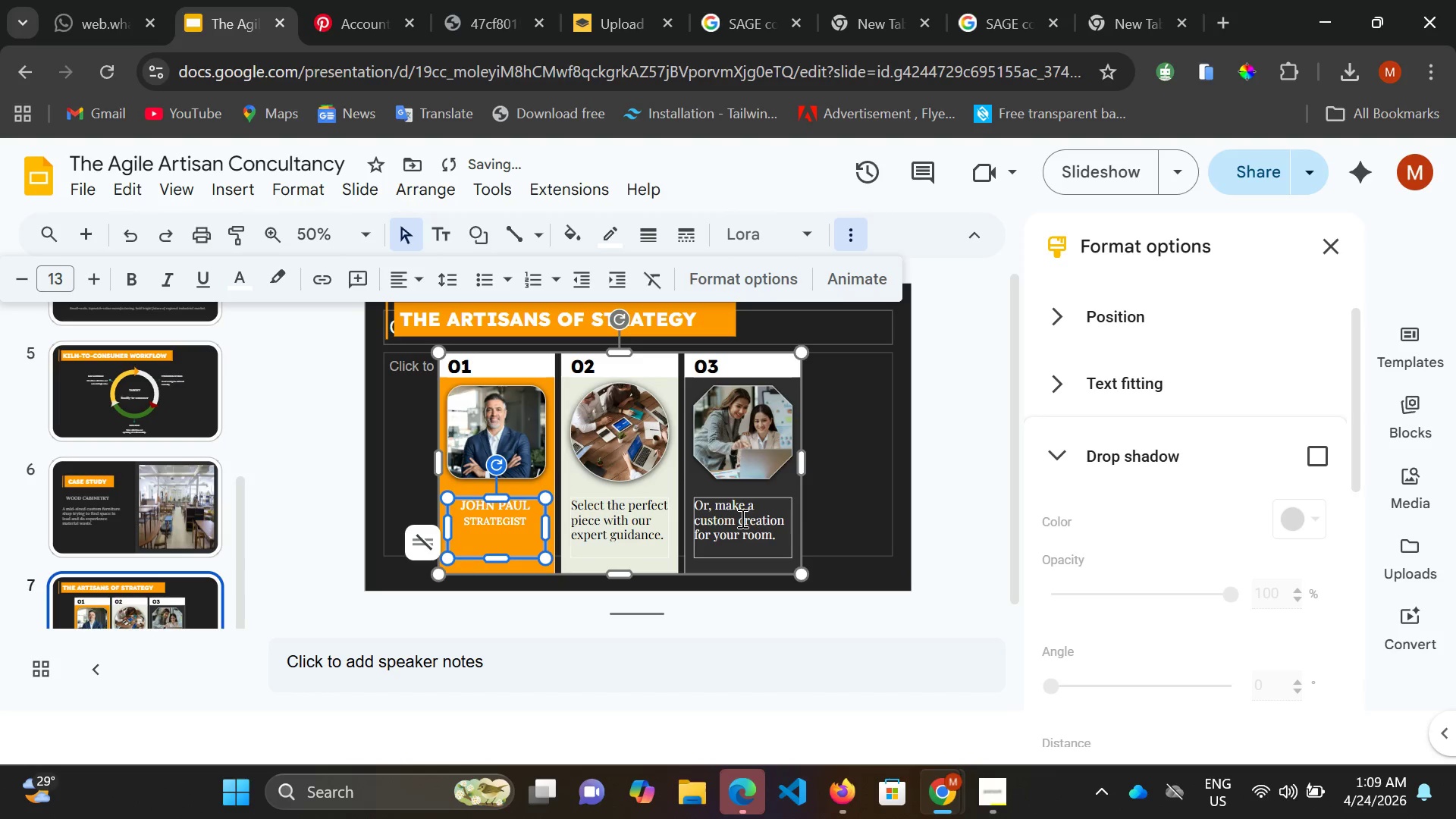 
type(1)
key(Backspace)
type(20 years )
key(Backspace)
key(Backspace)
key(Backspace)
key(Backspace)
key(Backspace)
key(Backspace)
type(YEAR)
key(Backspace)
type(R)
key(Backspace)
type(SR)
key(Backspace)
key(Backspace)
type(RS IN MAUFA)
 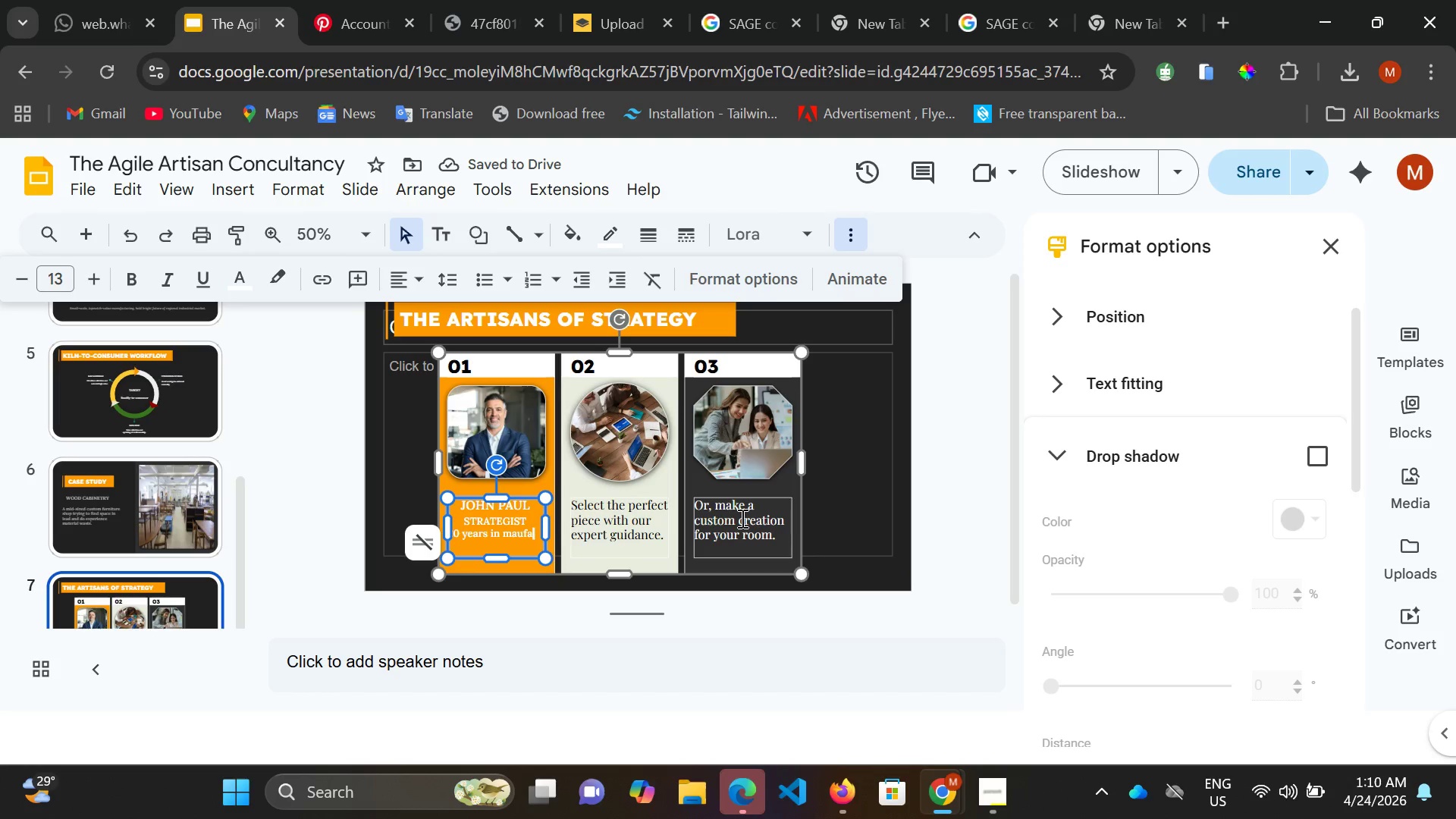 
wait(5.81)
 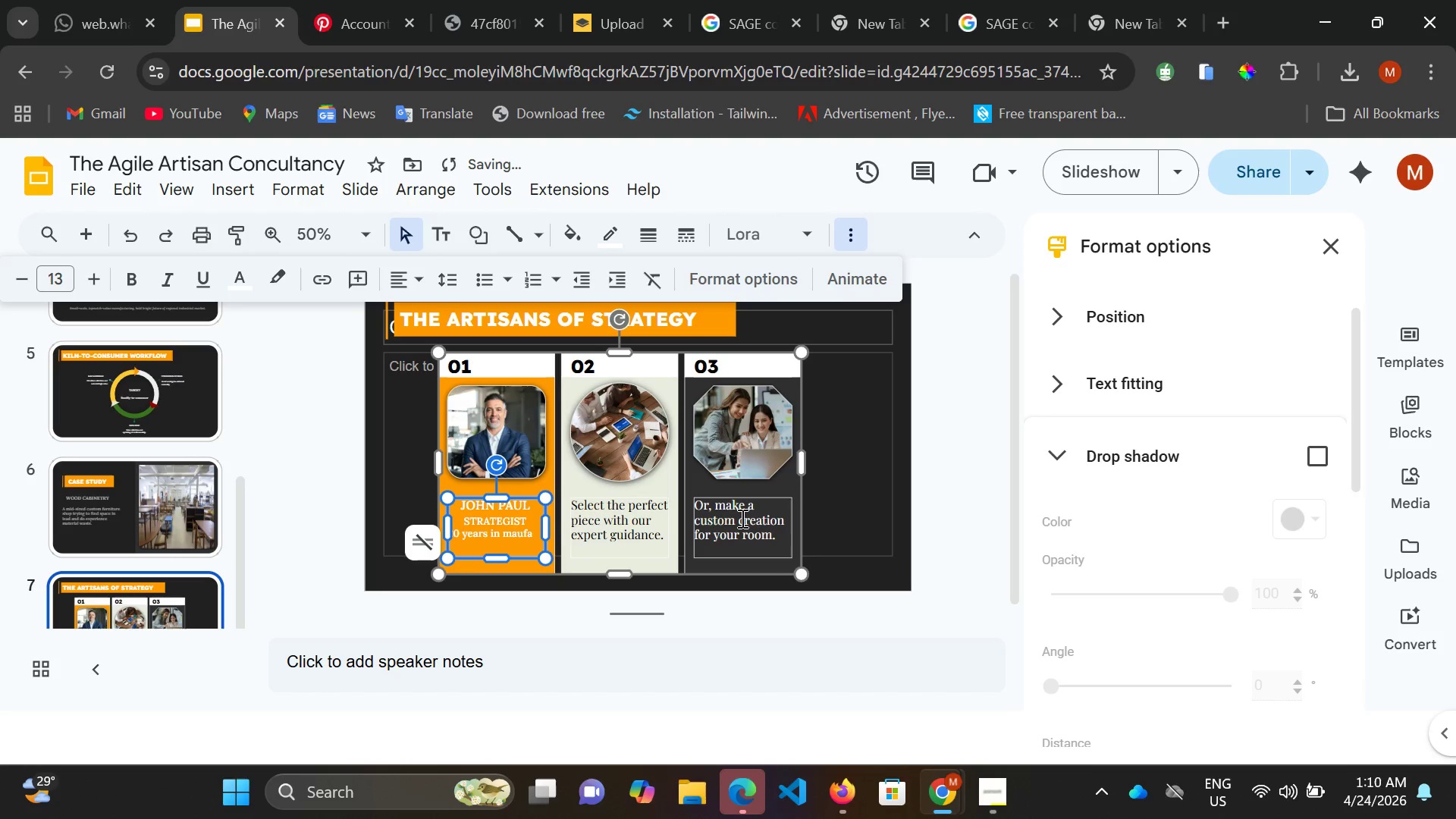 
type(CTURING AND )
 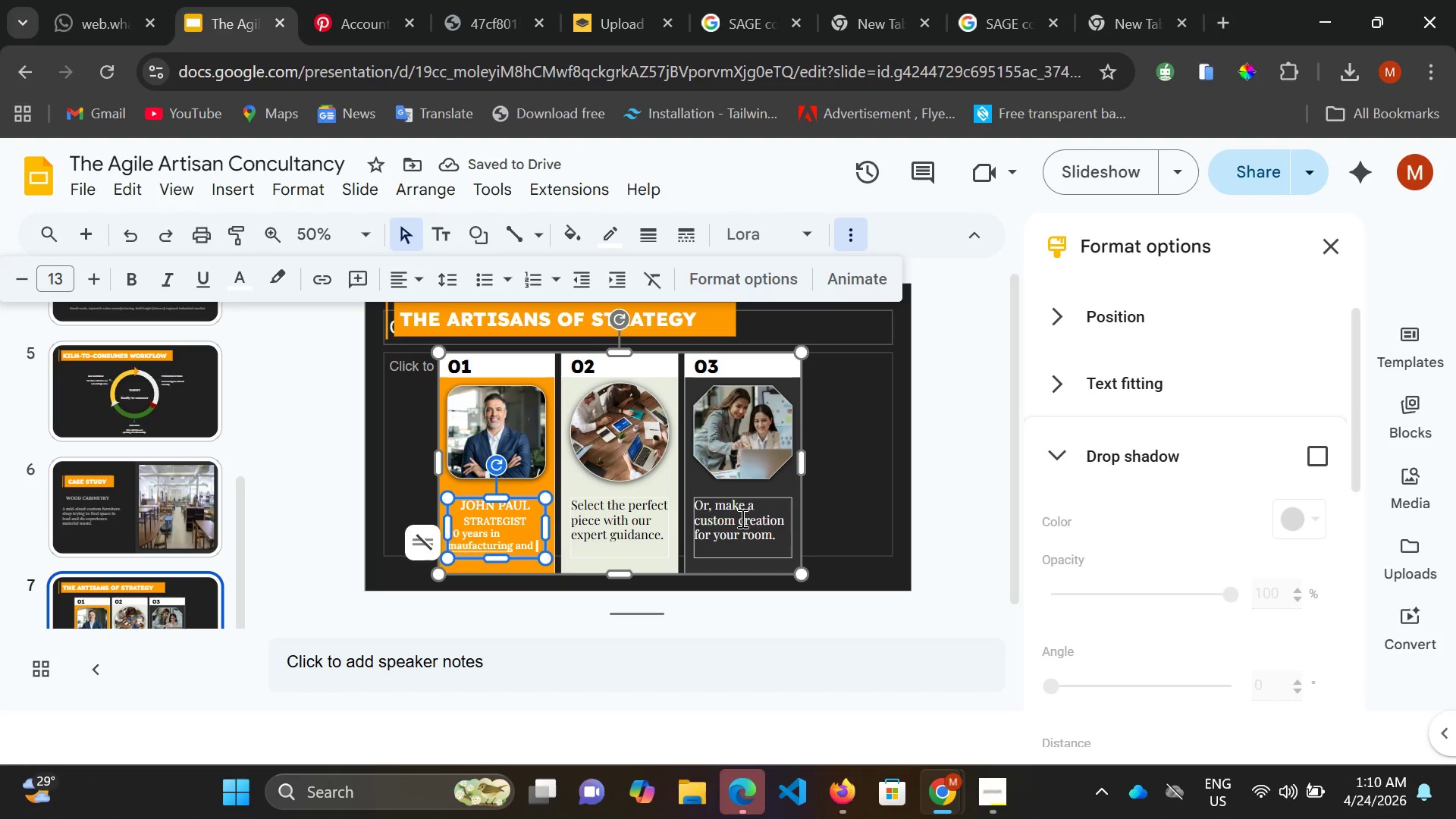 
type(DESIGN)
 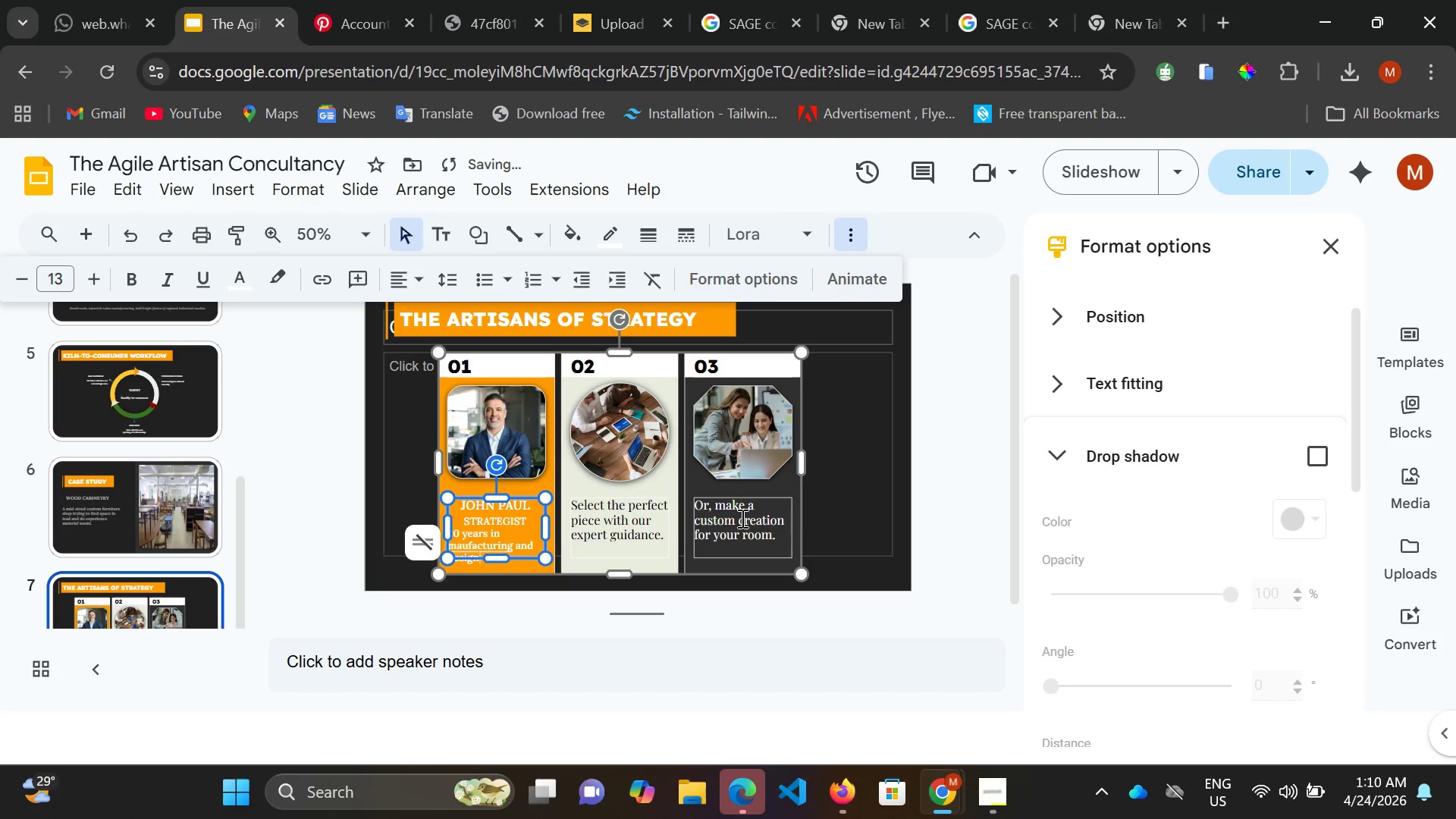 
key(Period)
 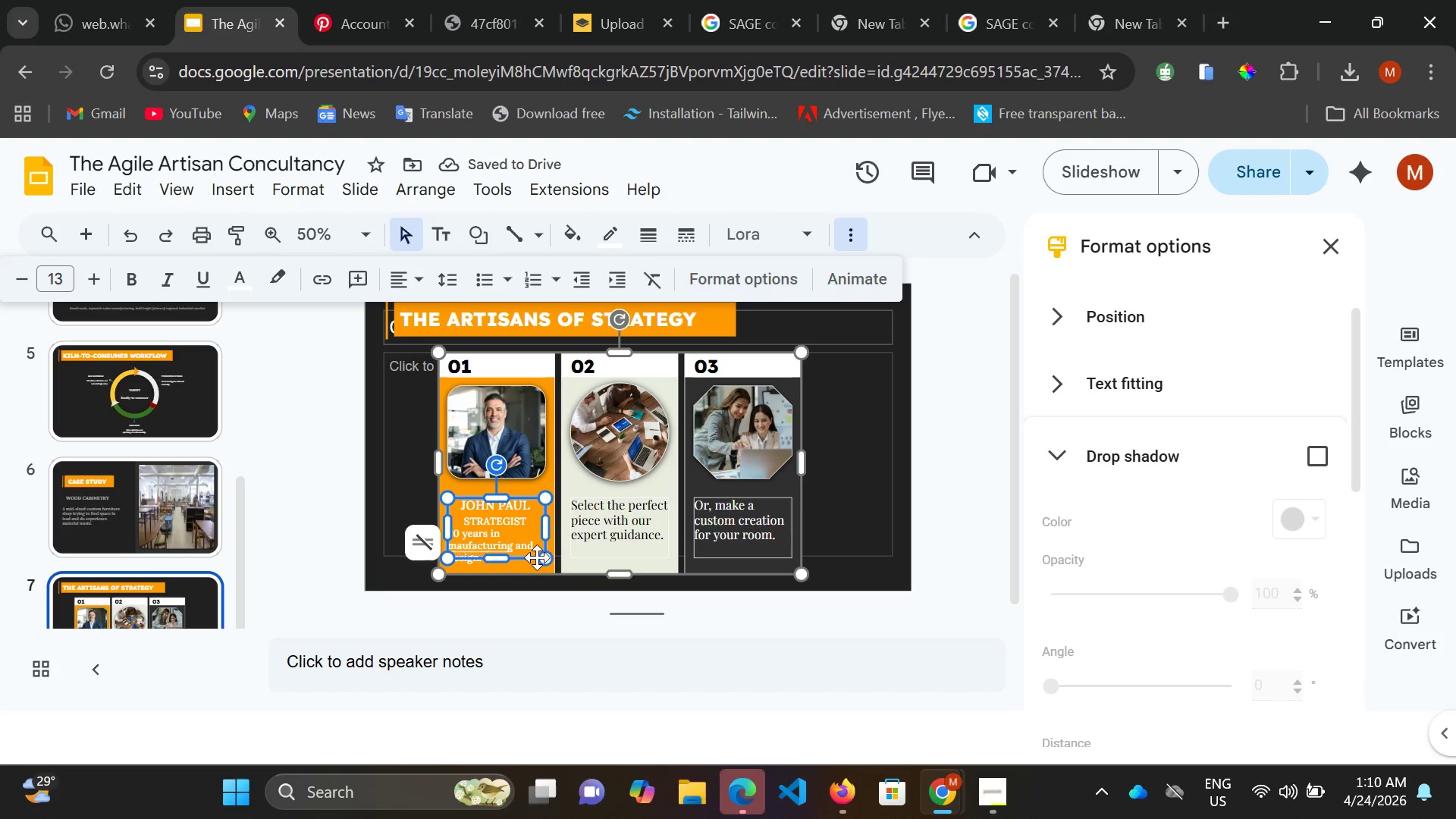 
left_click([533, 548])
 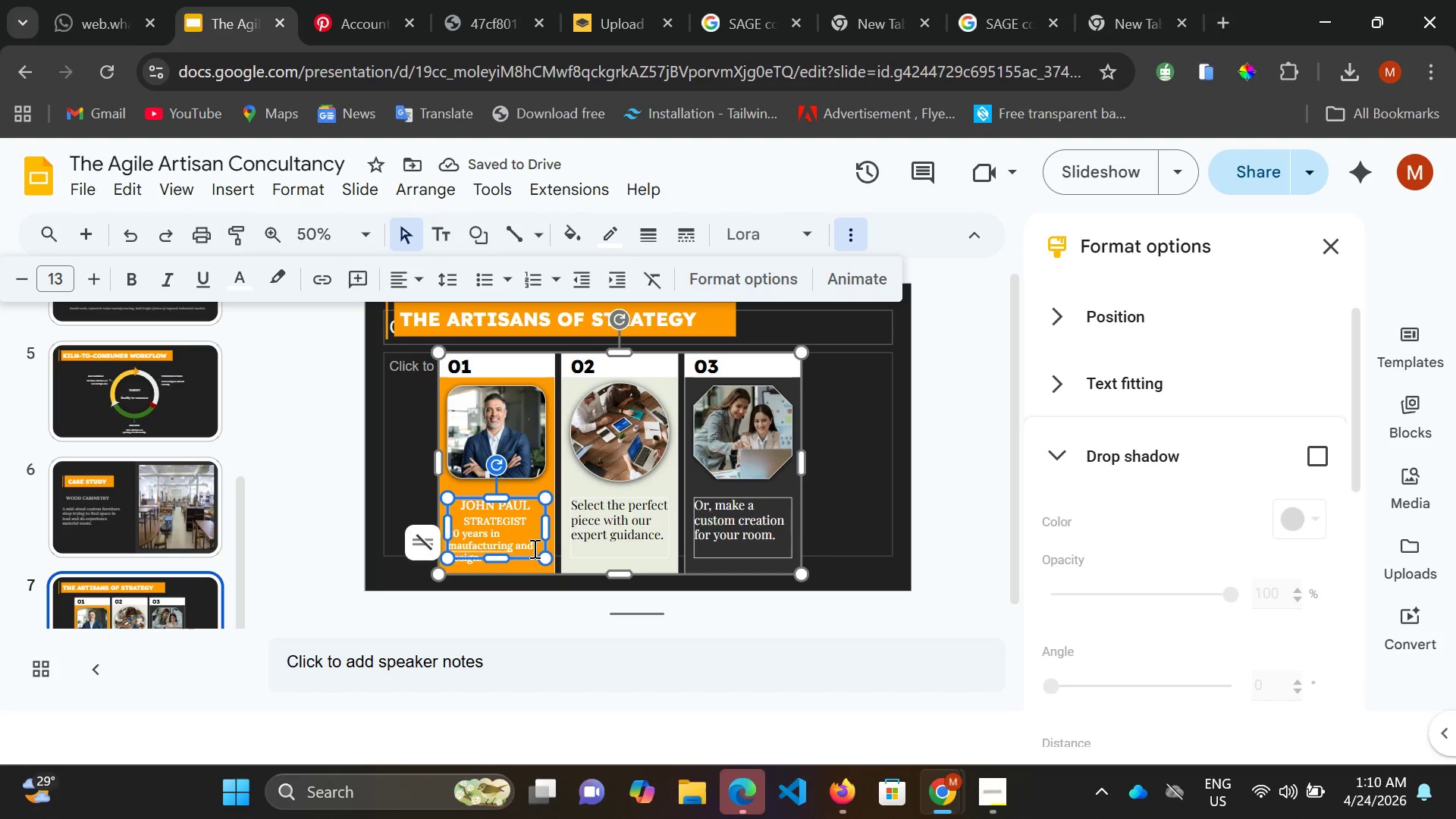 
key(Shift+ArrowLeft)
 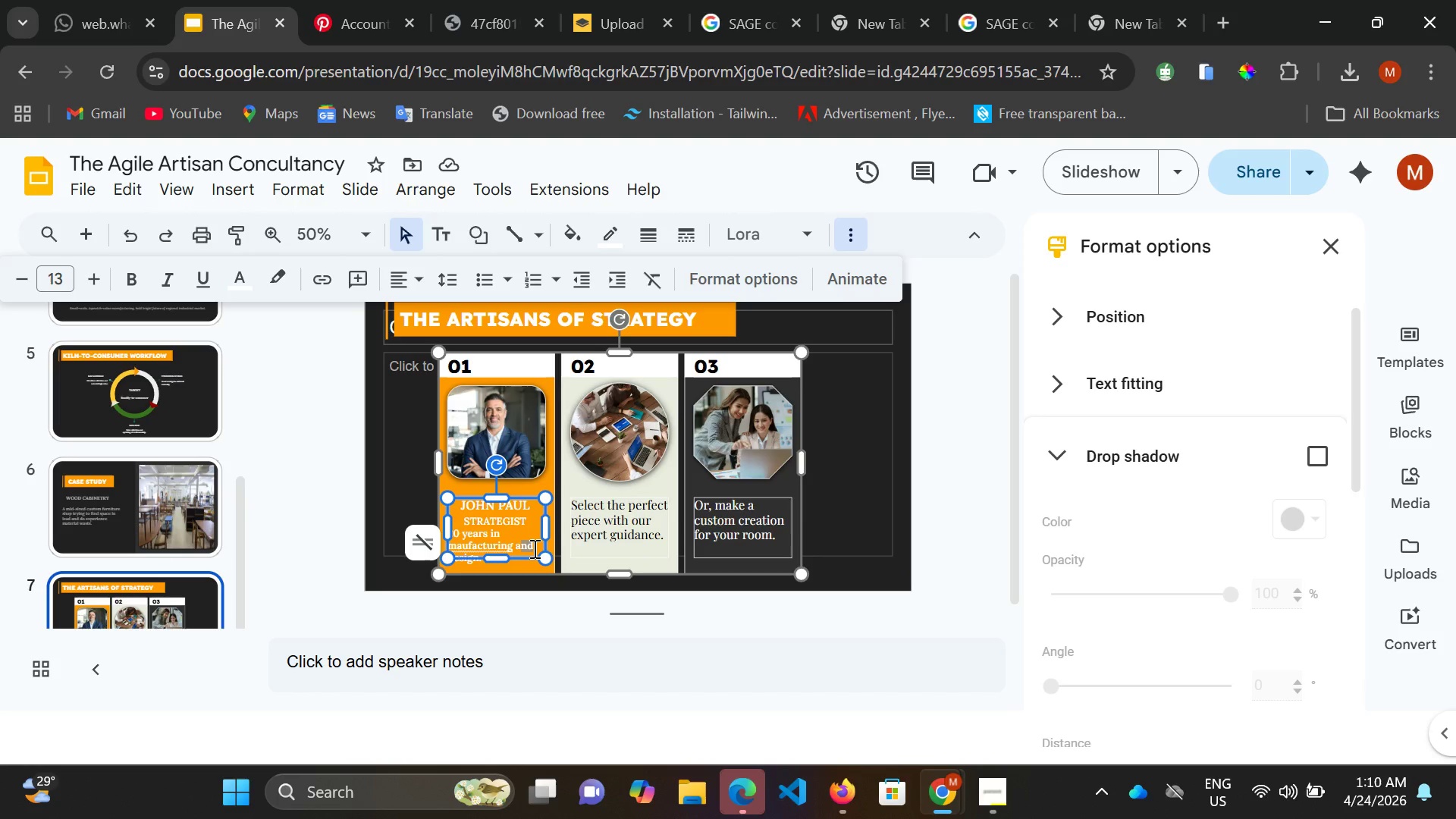 
key(Shift+ArrowLeft)
 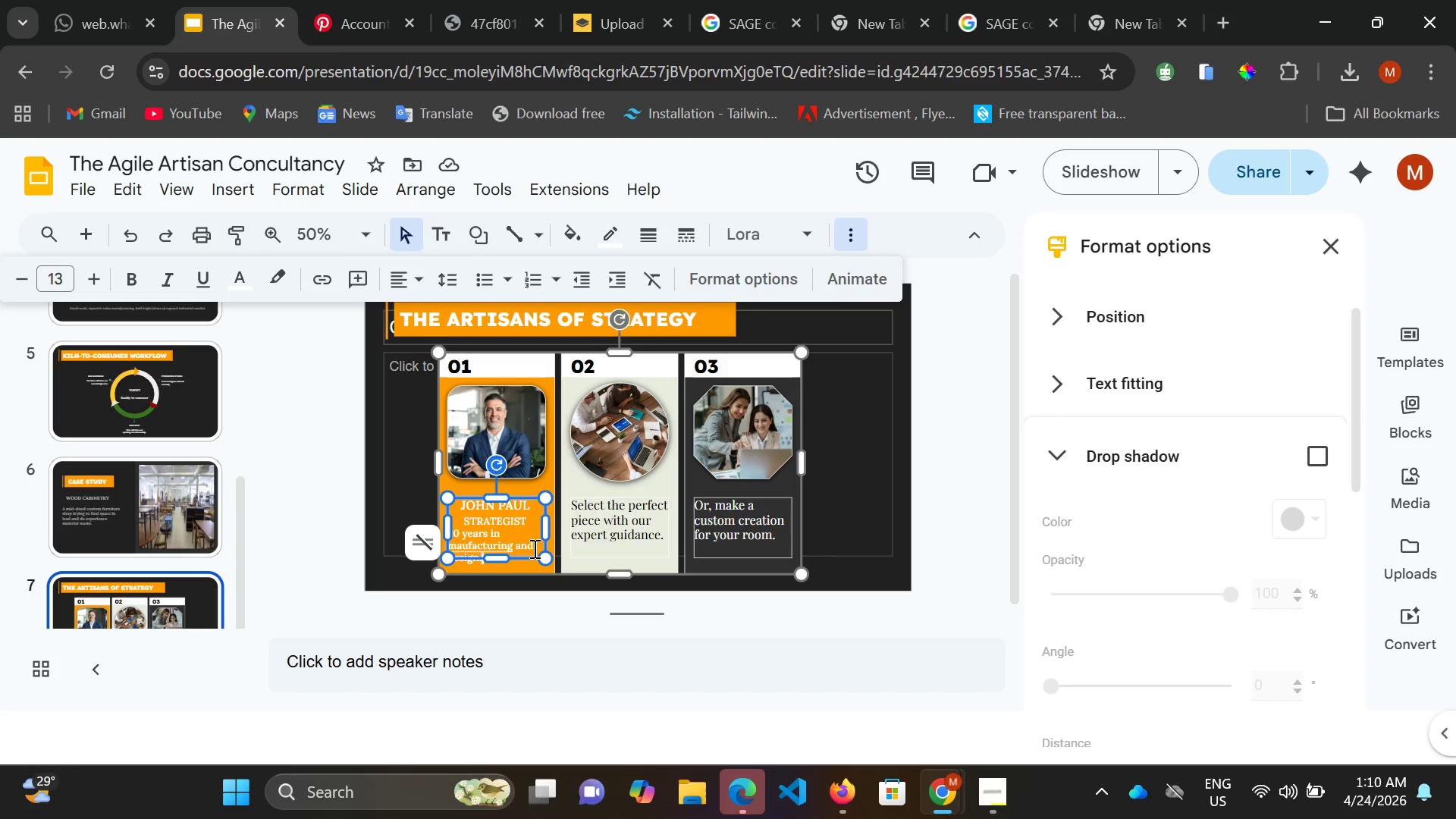 
key(ArrowDown)
 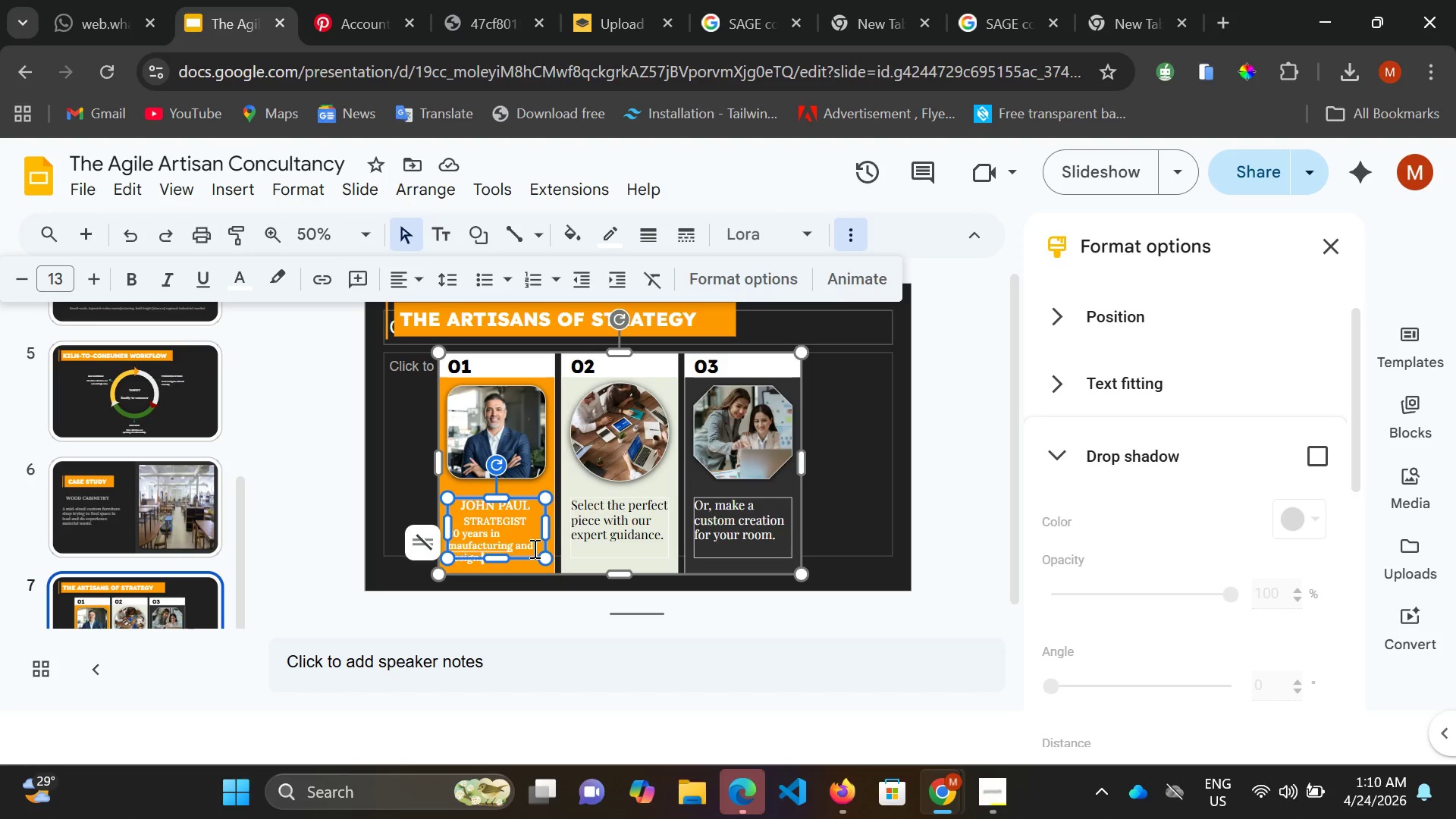 
key(ArrowDown)
 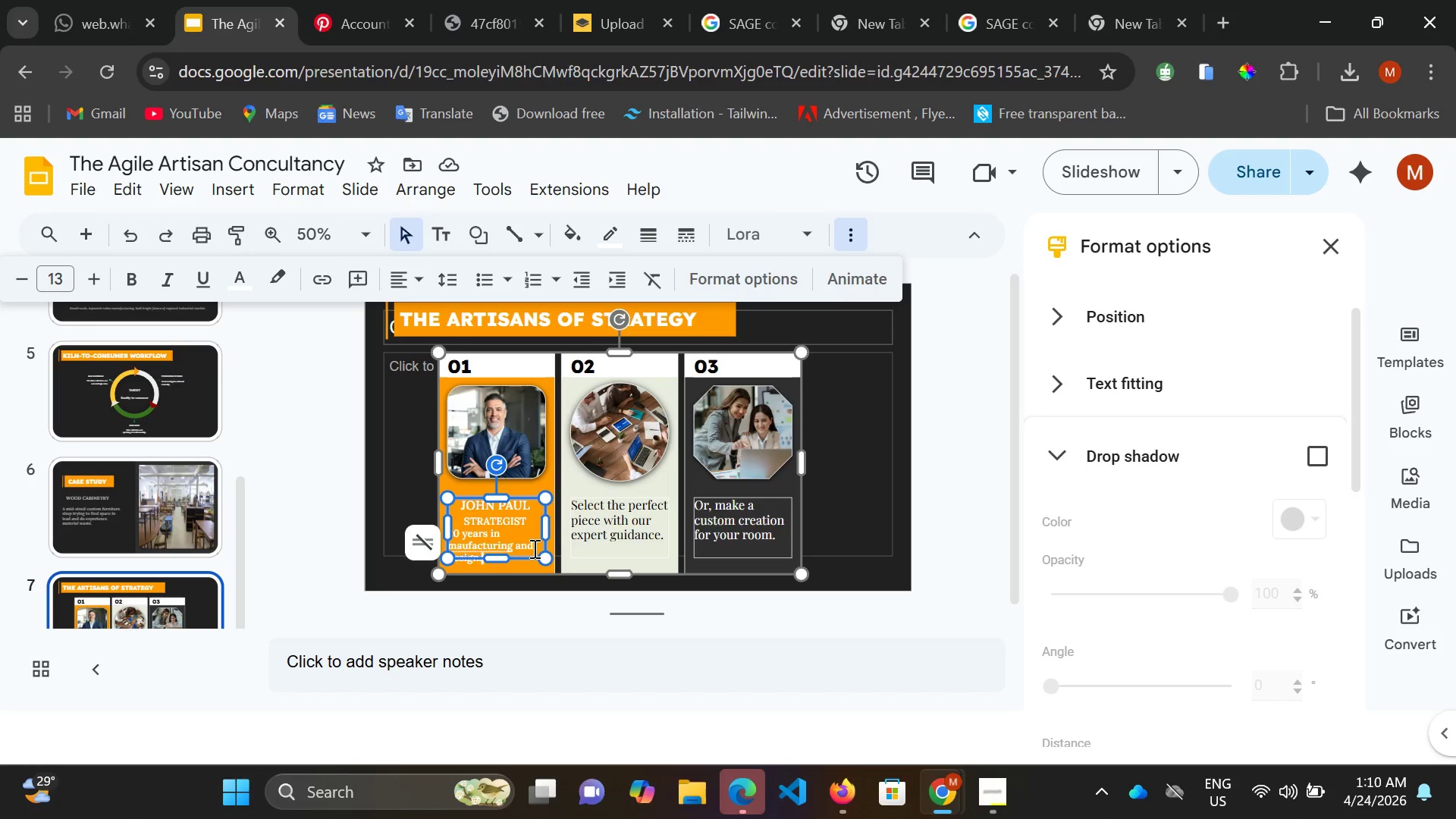 
key(ArrowDown)
 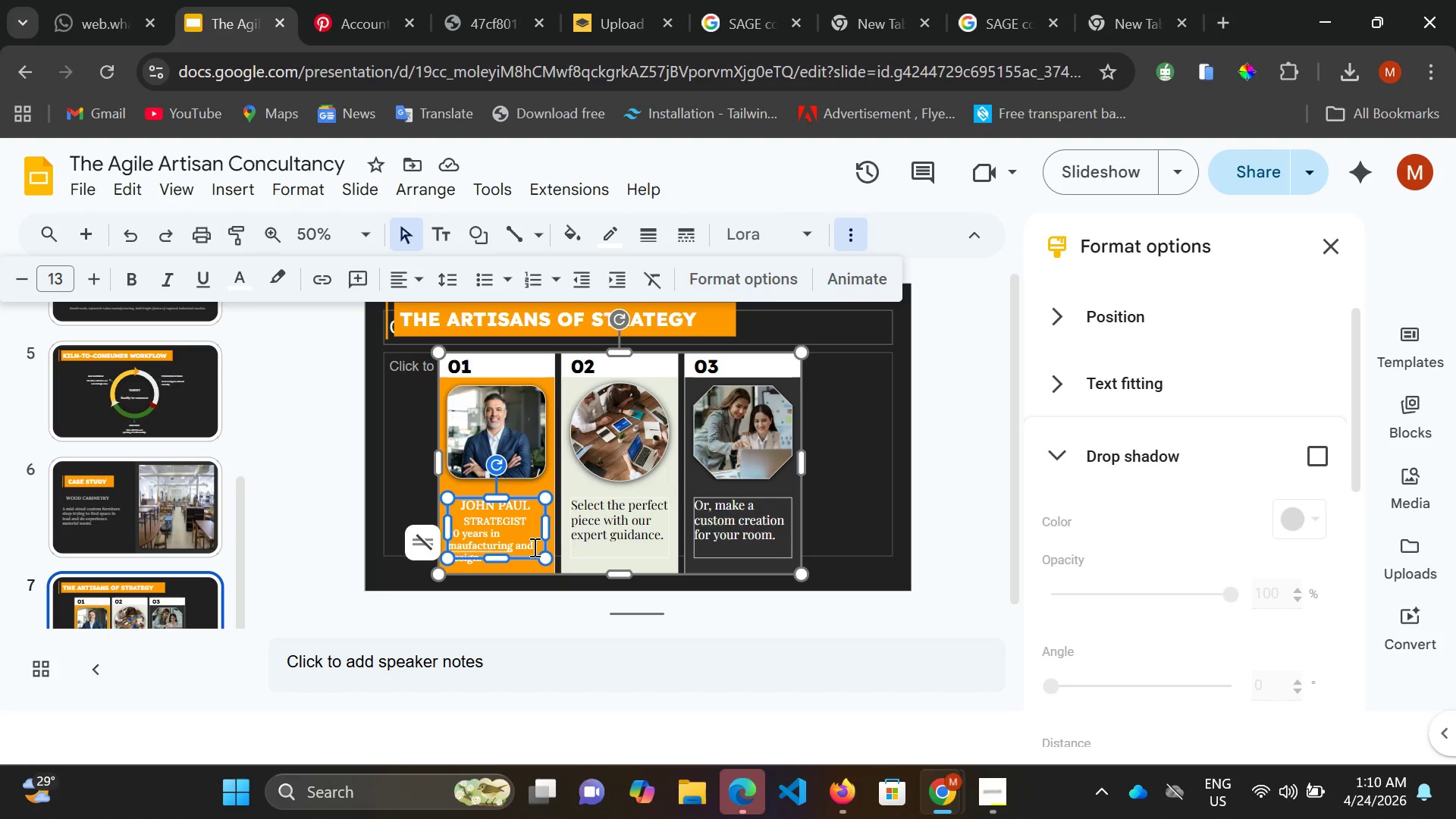 
key(Shift+ArrowUp)
 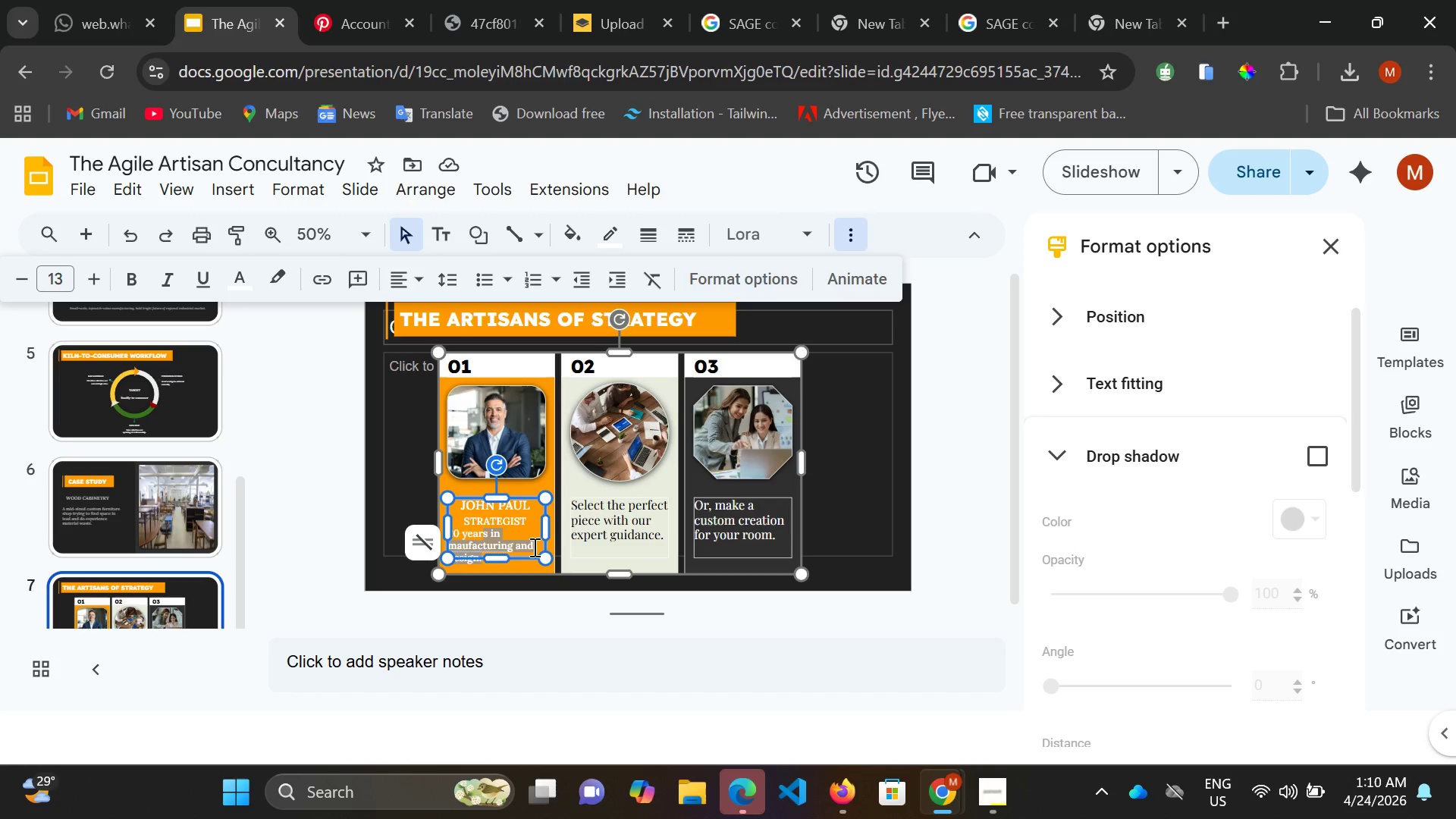 
key(Shift+ArrowUp)
 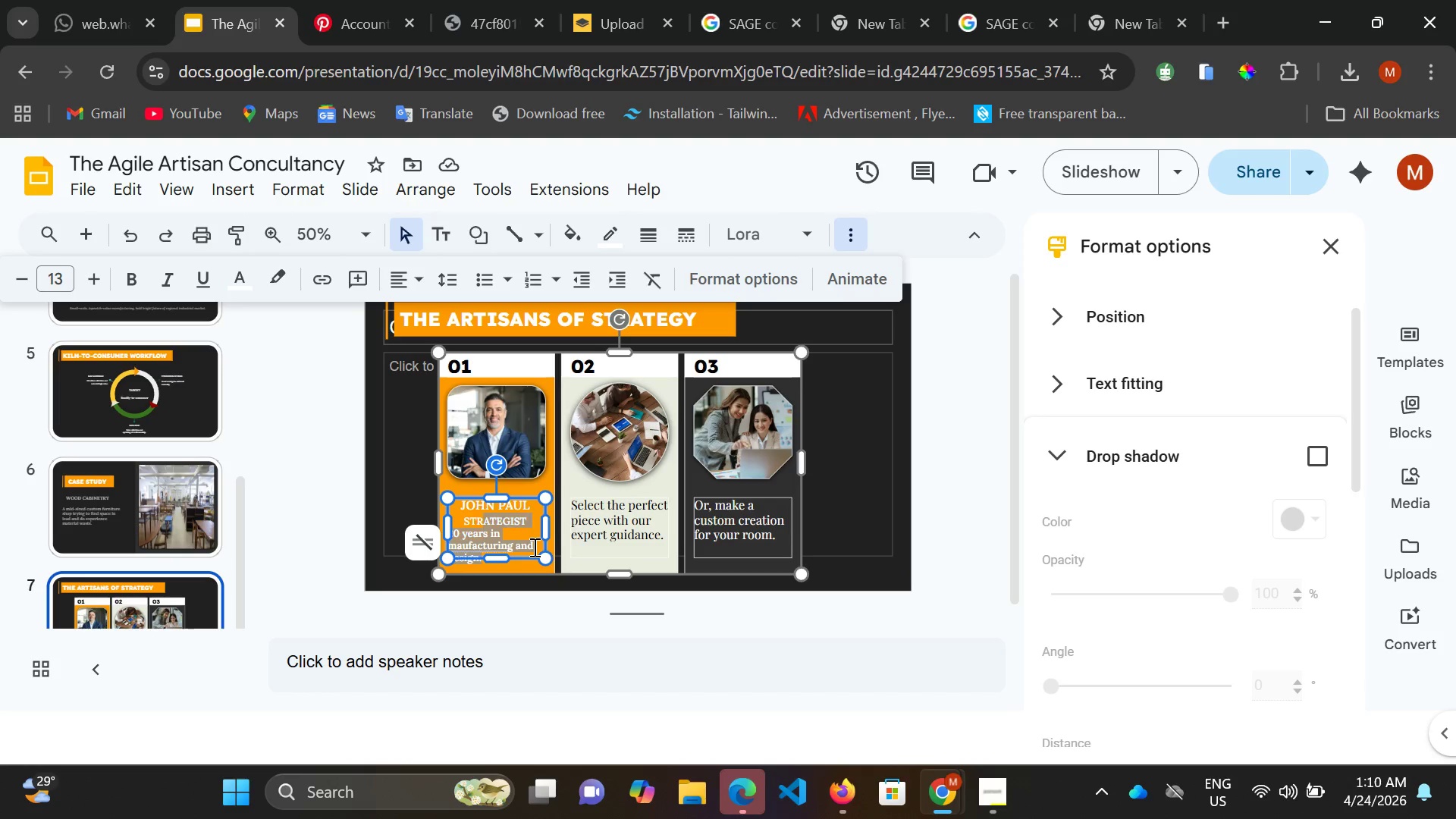 
key(Shift+ArrowUp)
 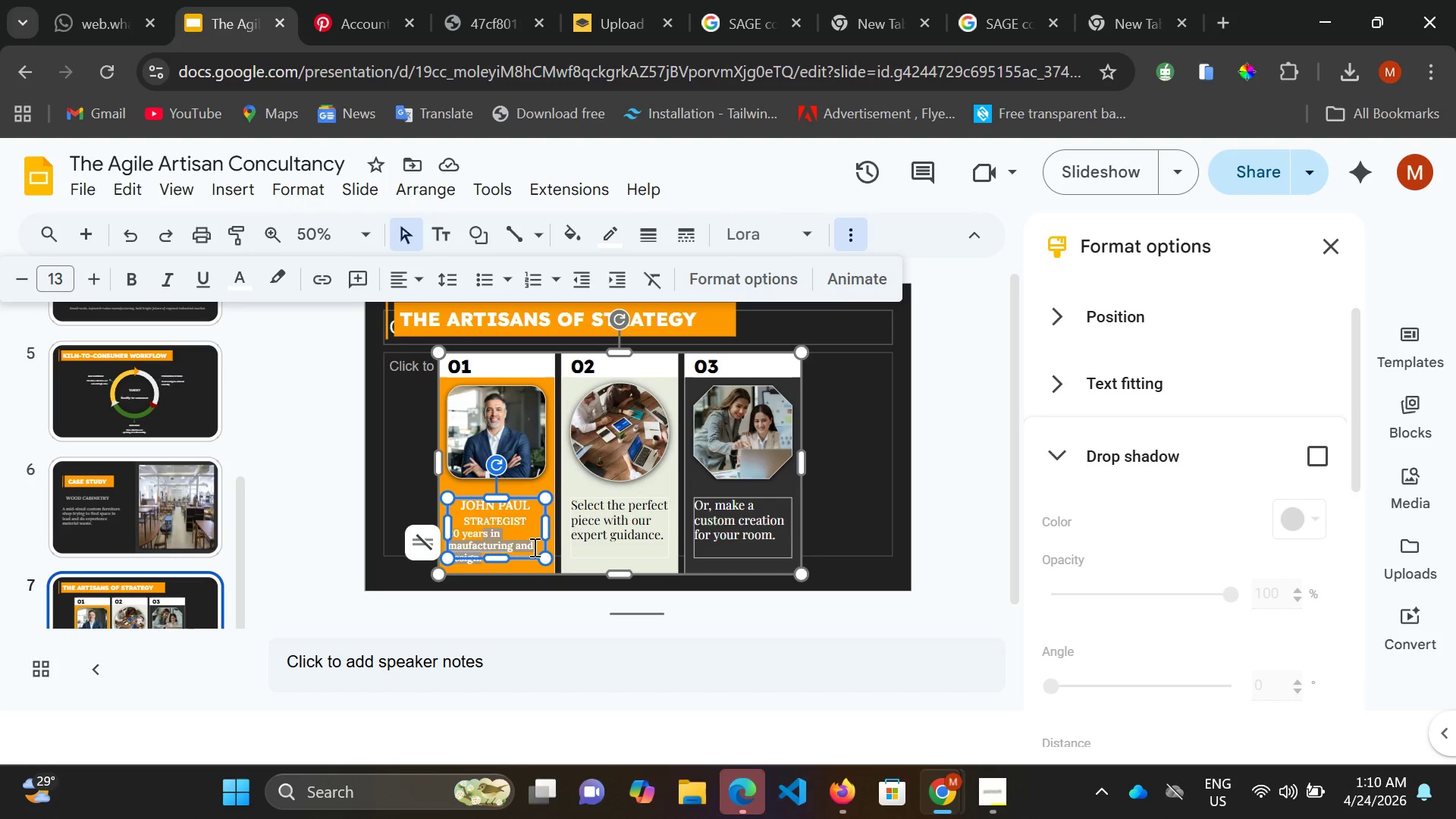 
key(Shift+ArrowDown)
 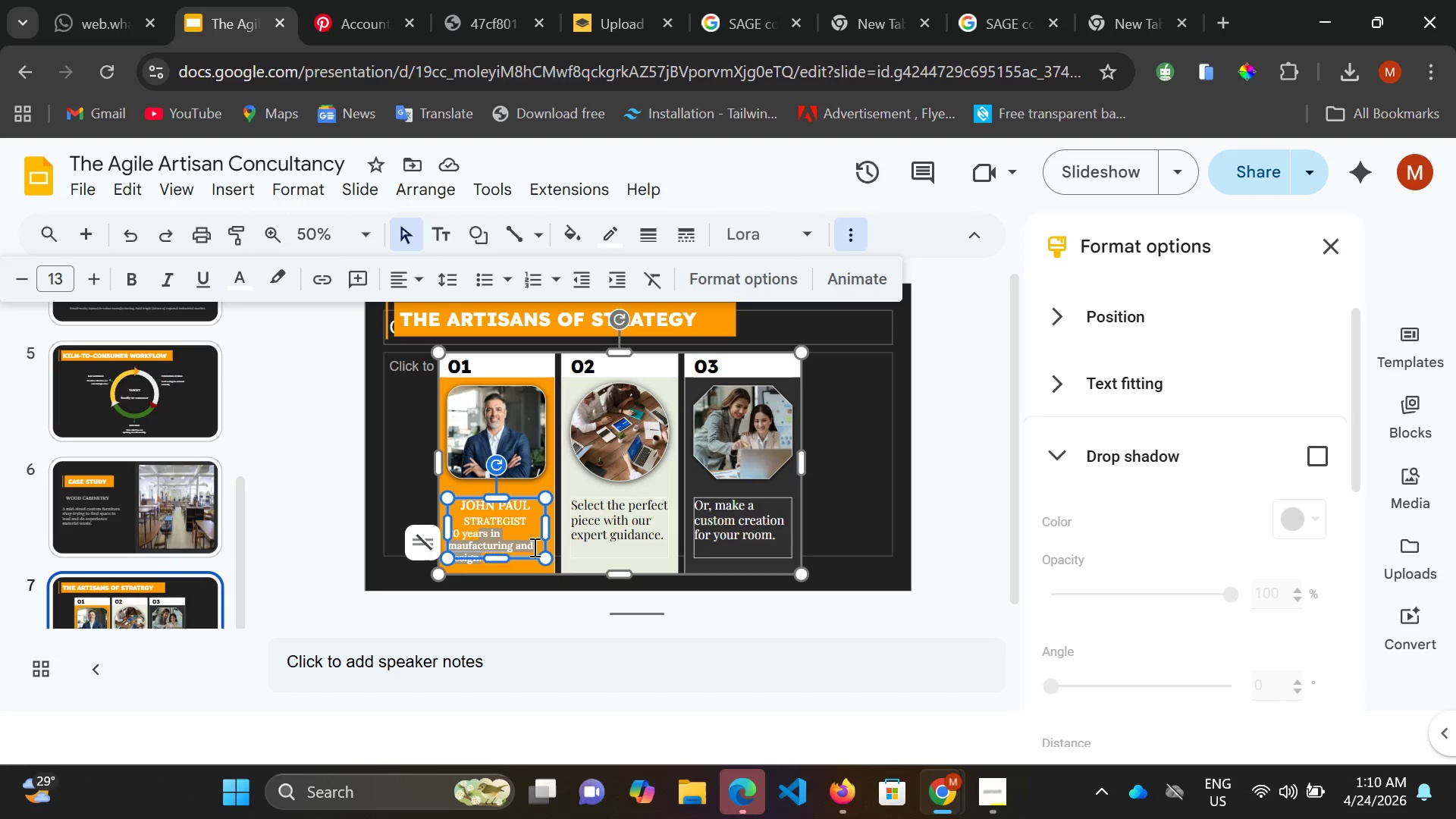 
key(Shift+ArrowLeft)
 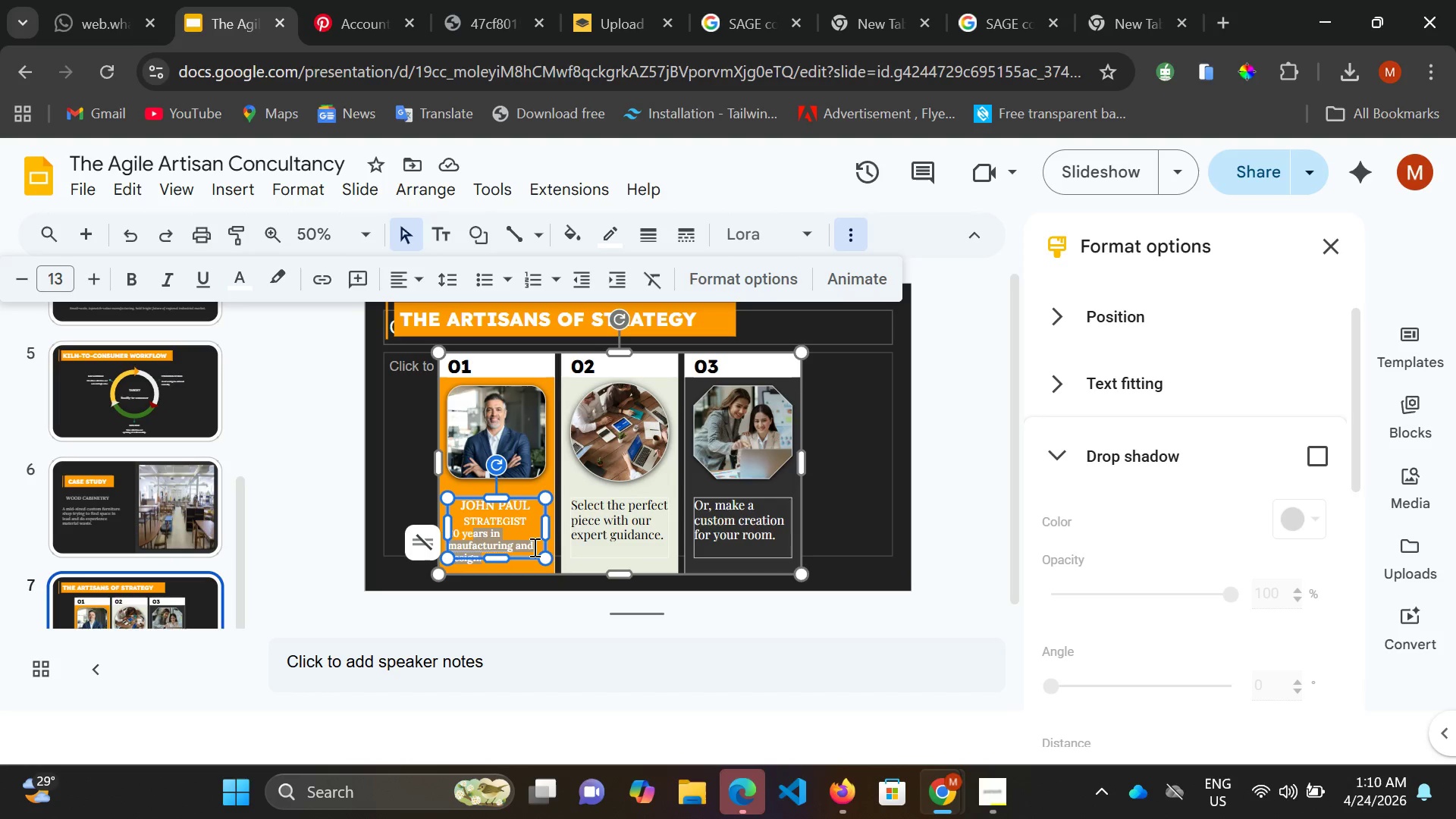 
key(Shift+ArrowLeft)
 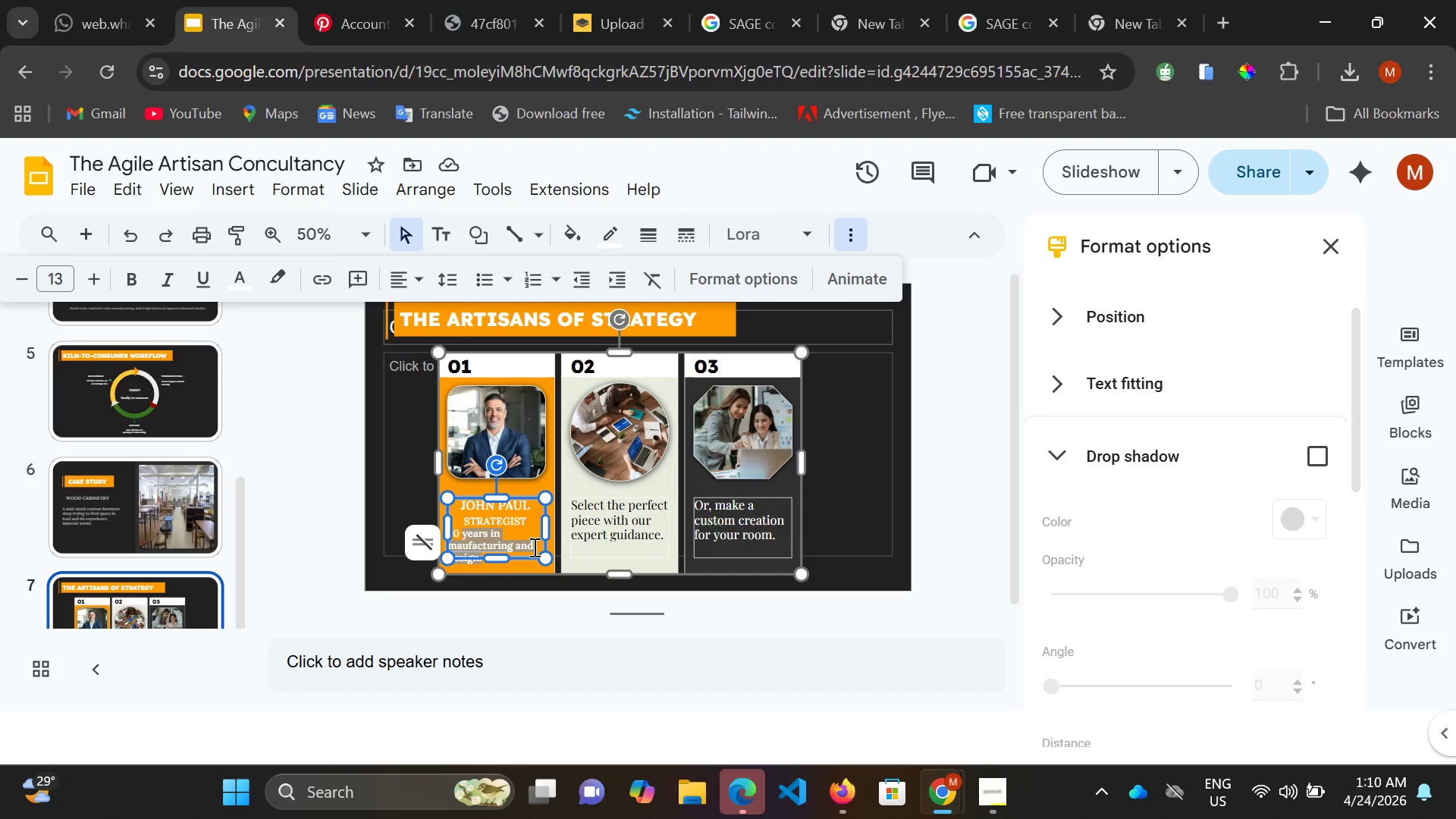 
key(Shift+ArrowLeft)
 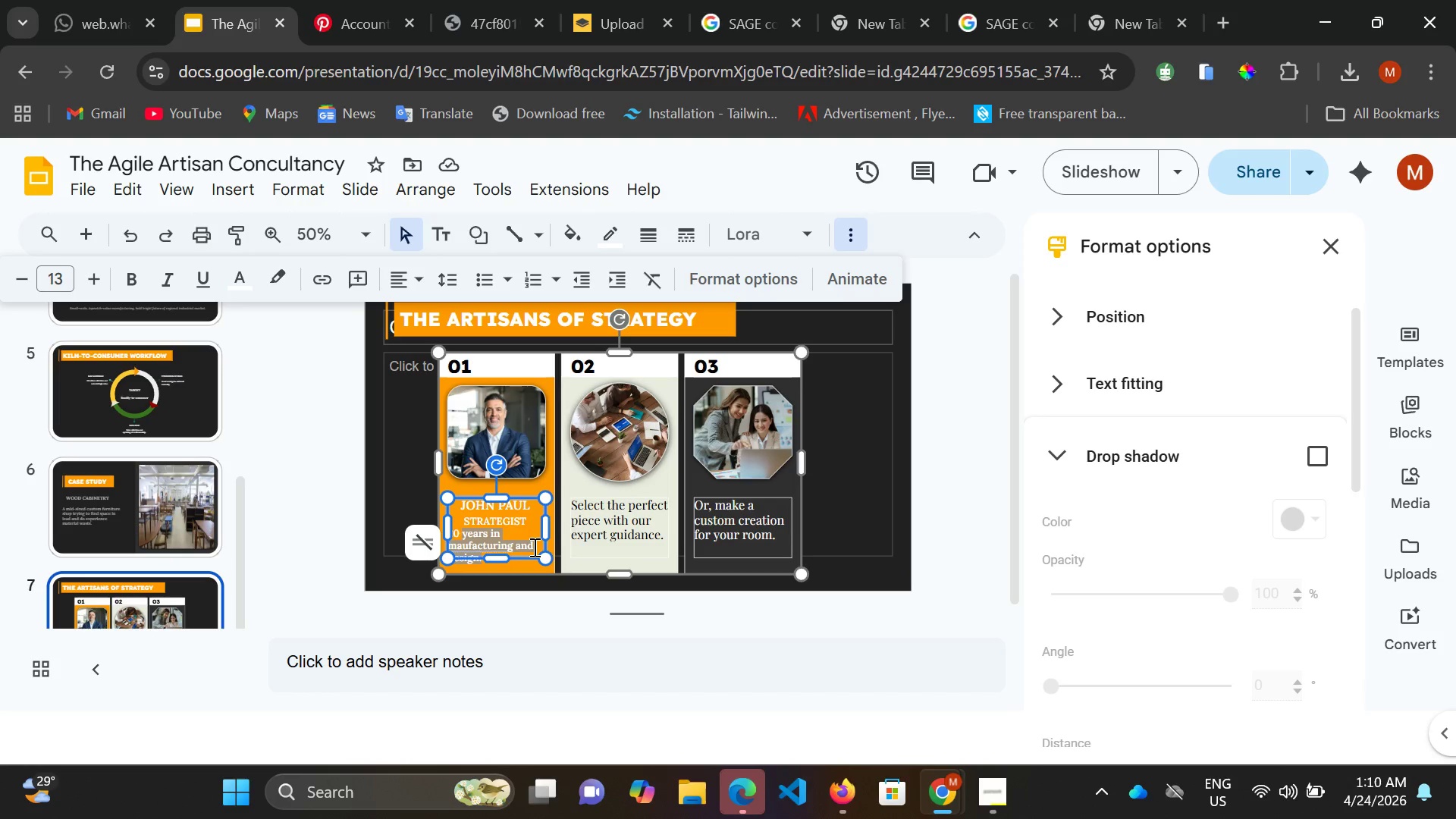 
key(Shift+ArrowLeft)
 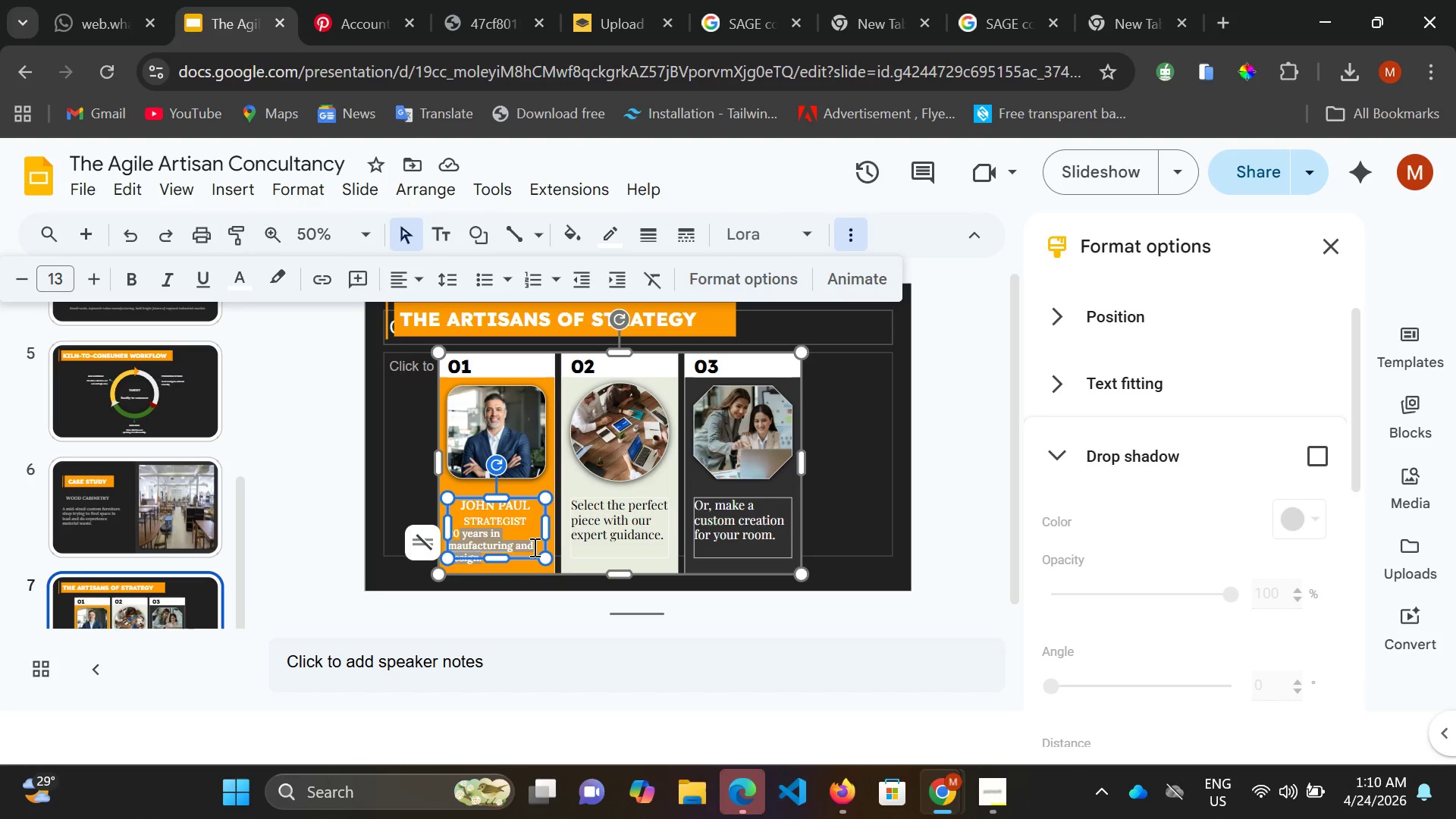 
key(Shift+ArrowLeft)
 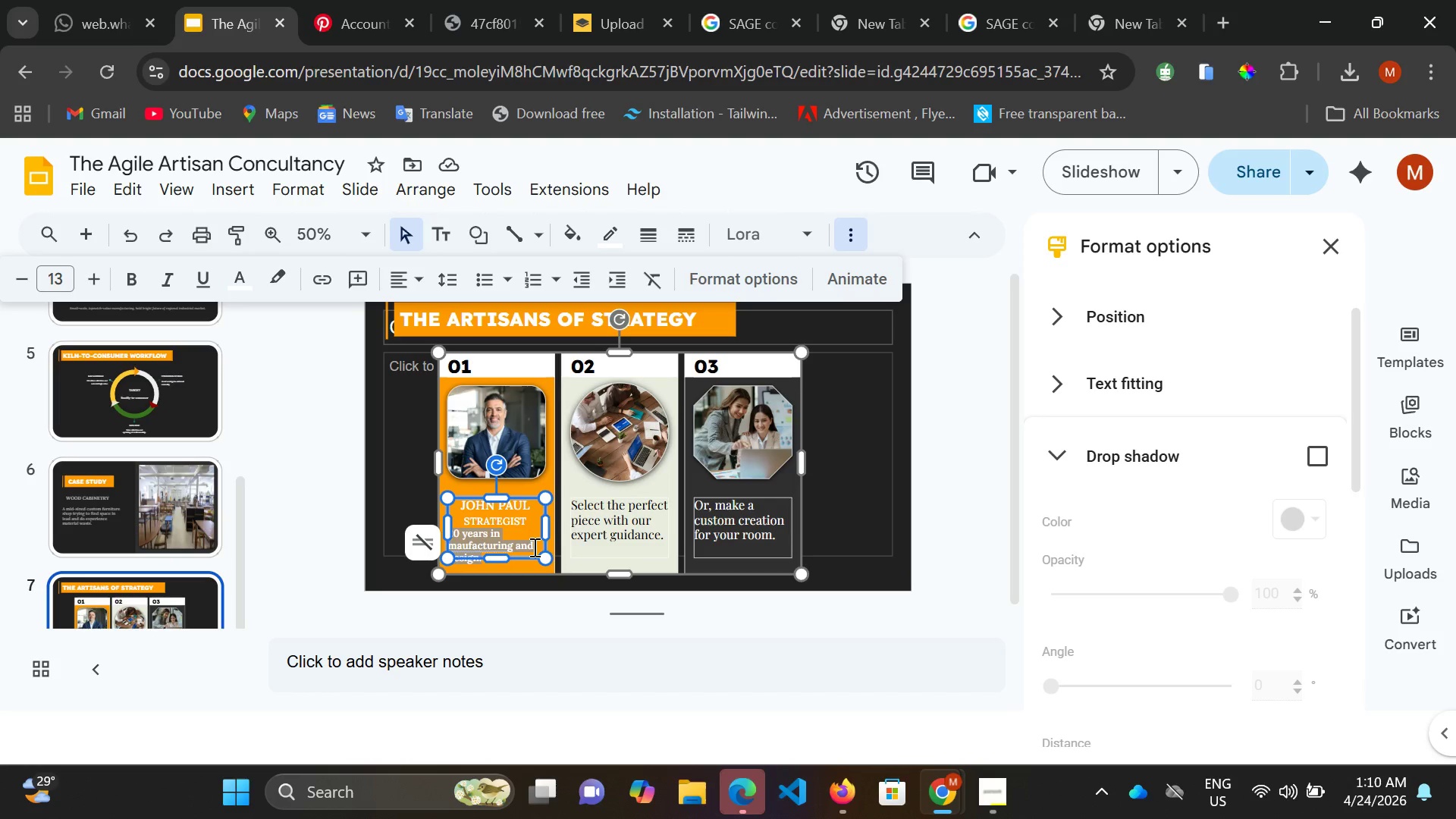 
key(Shift+ArrowLeft)
 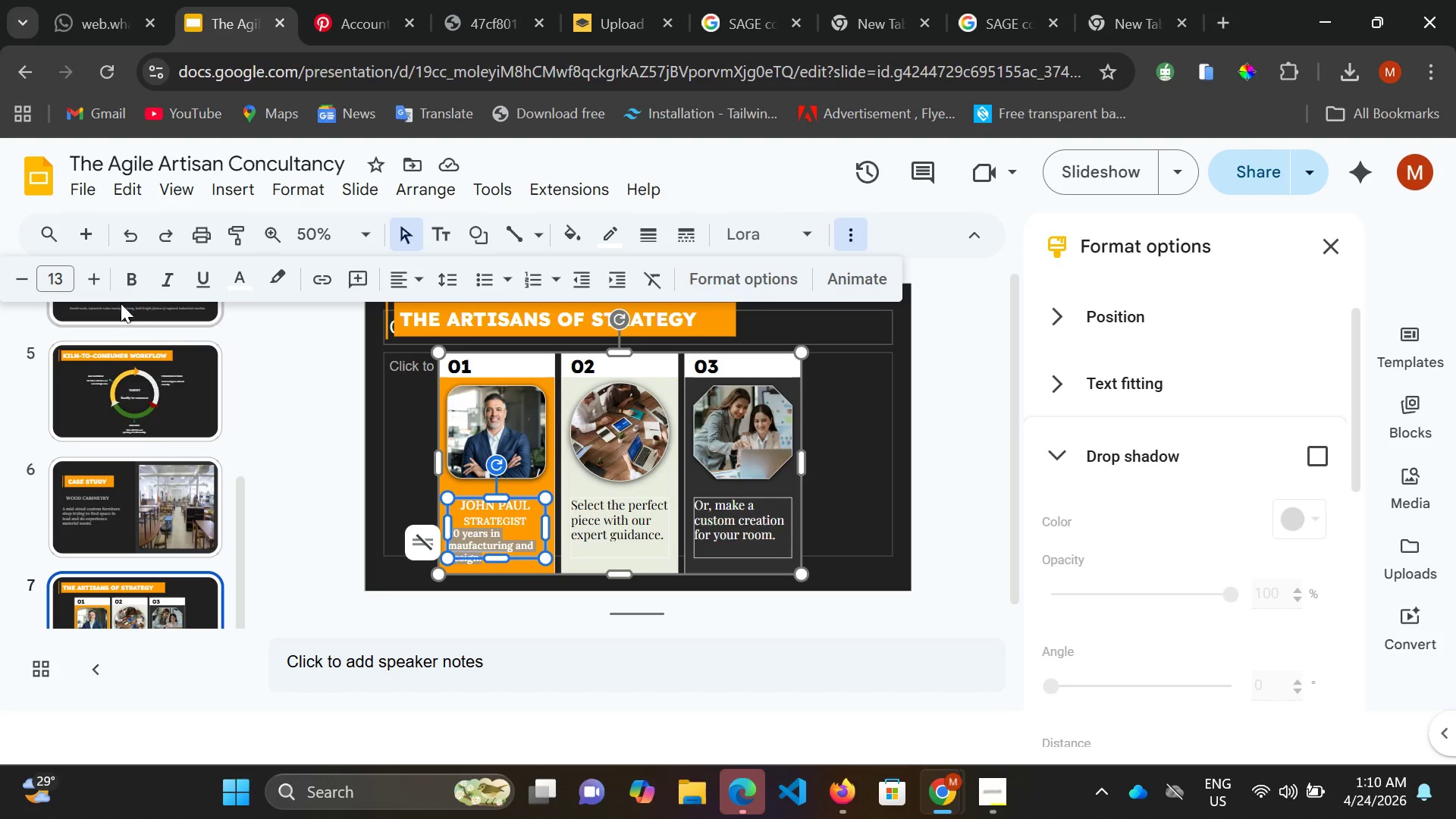 
left_click([132, 281])
 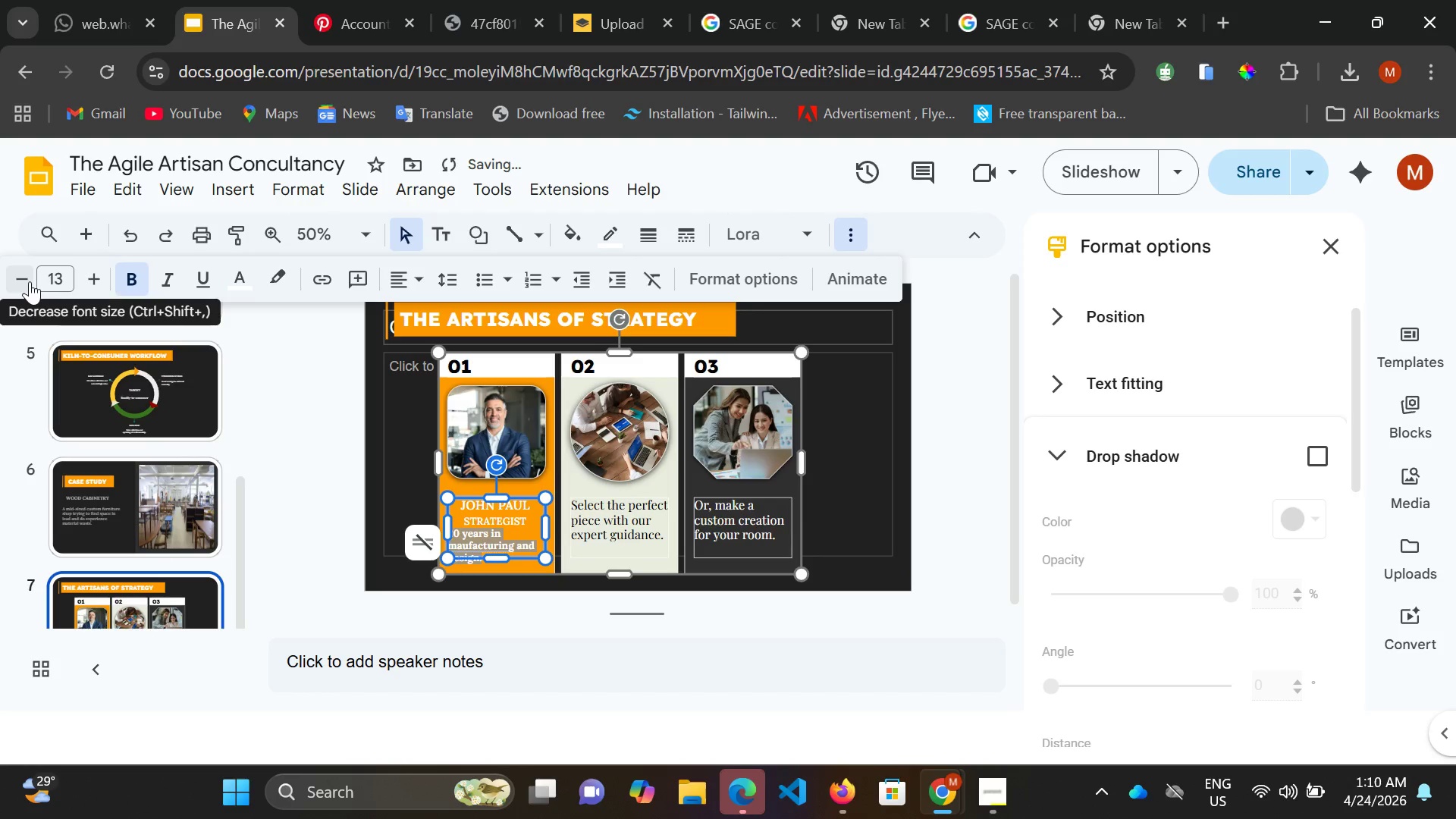 
left_click([30, 281])
 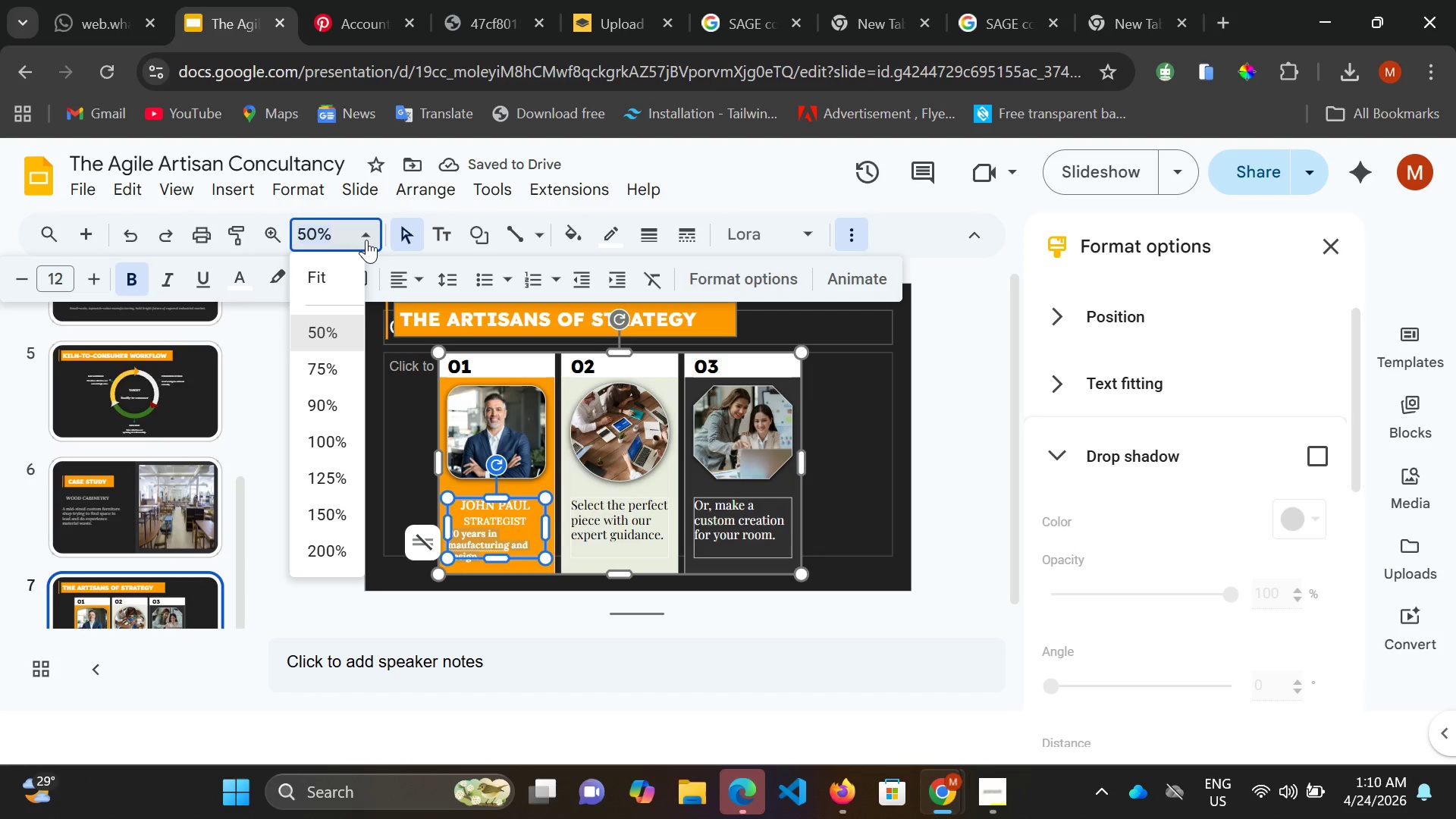 
wait(5.39)
 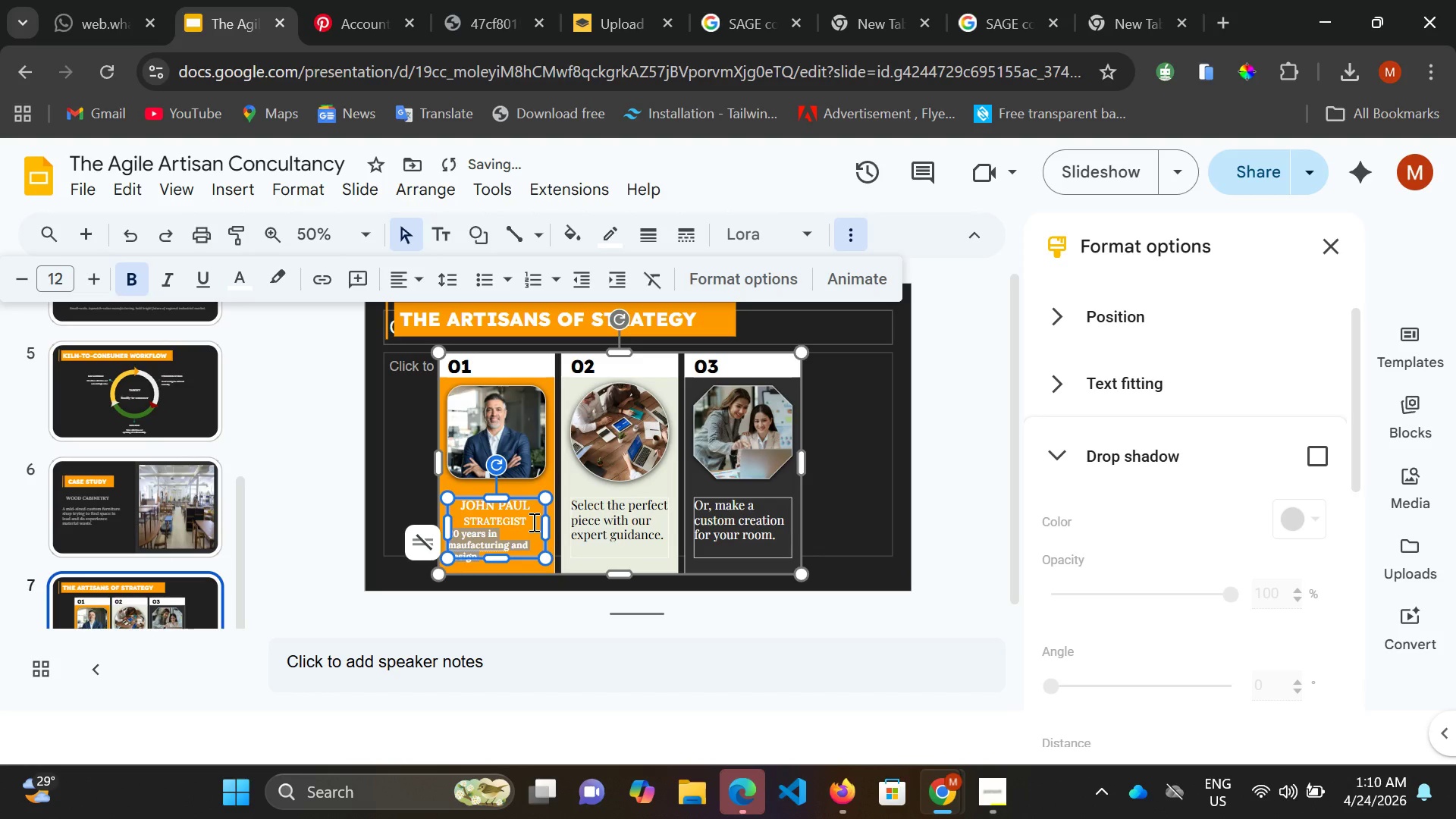 
left_click([334, 406])
 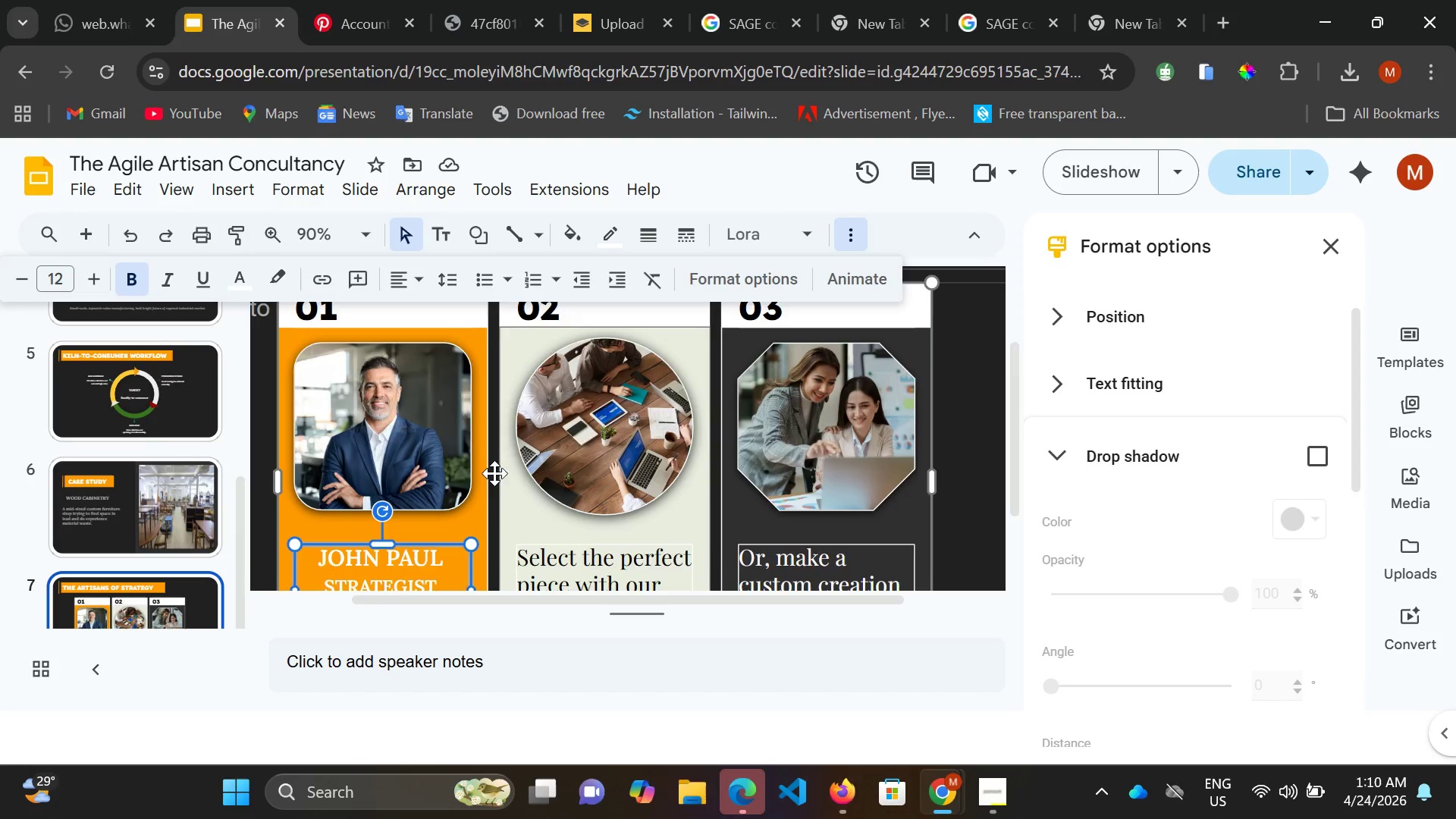 
scroll: coordinate [499, 507], scroll_direction: down, amount: 5.0
 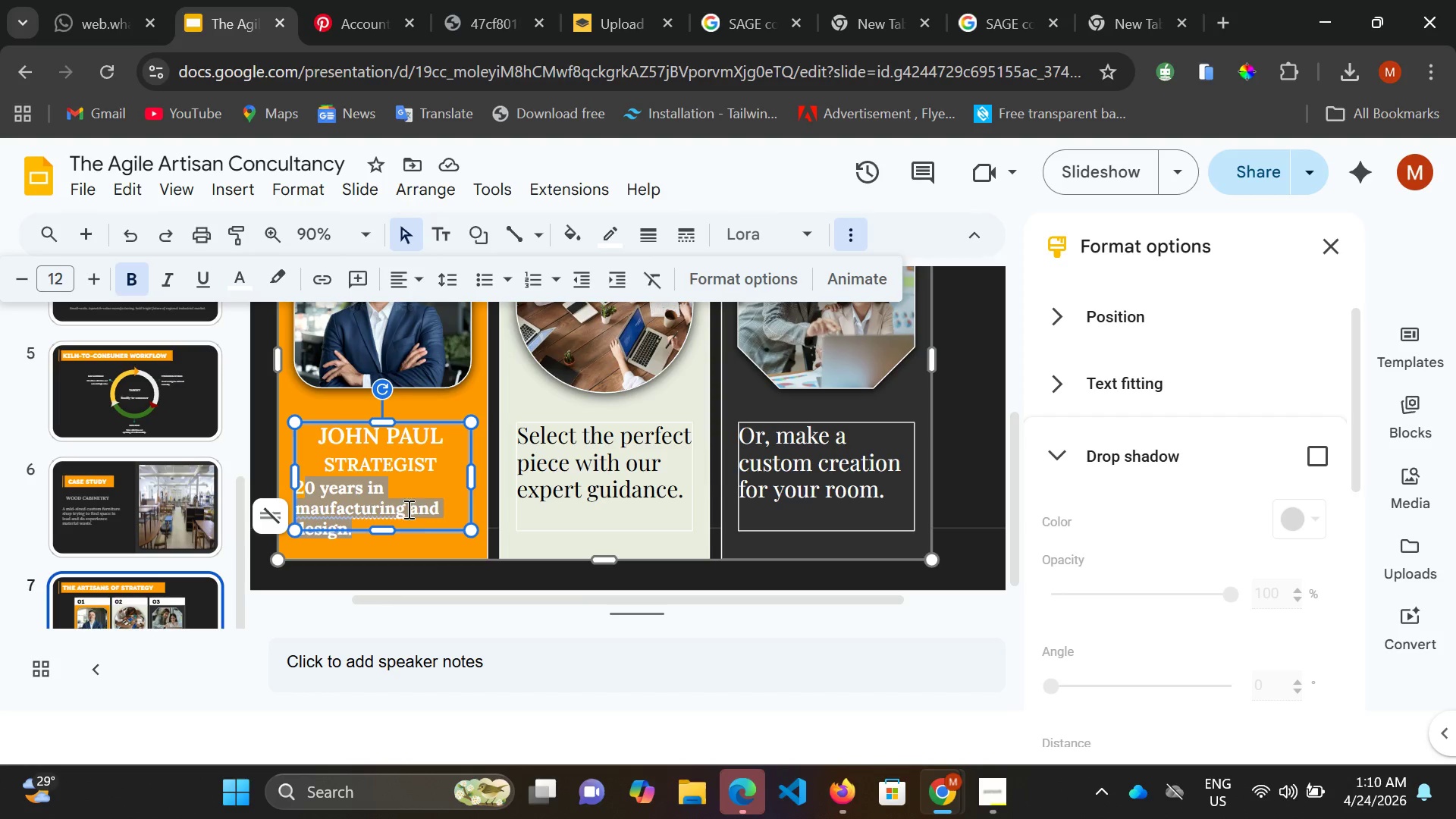 
left_click([407, 498])
 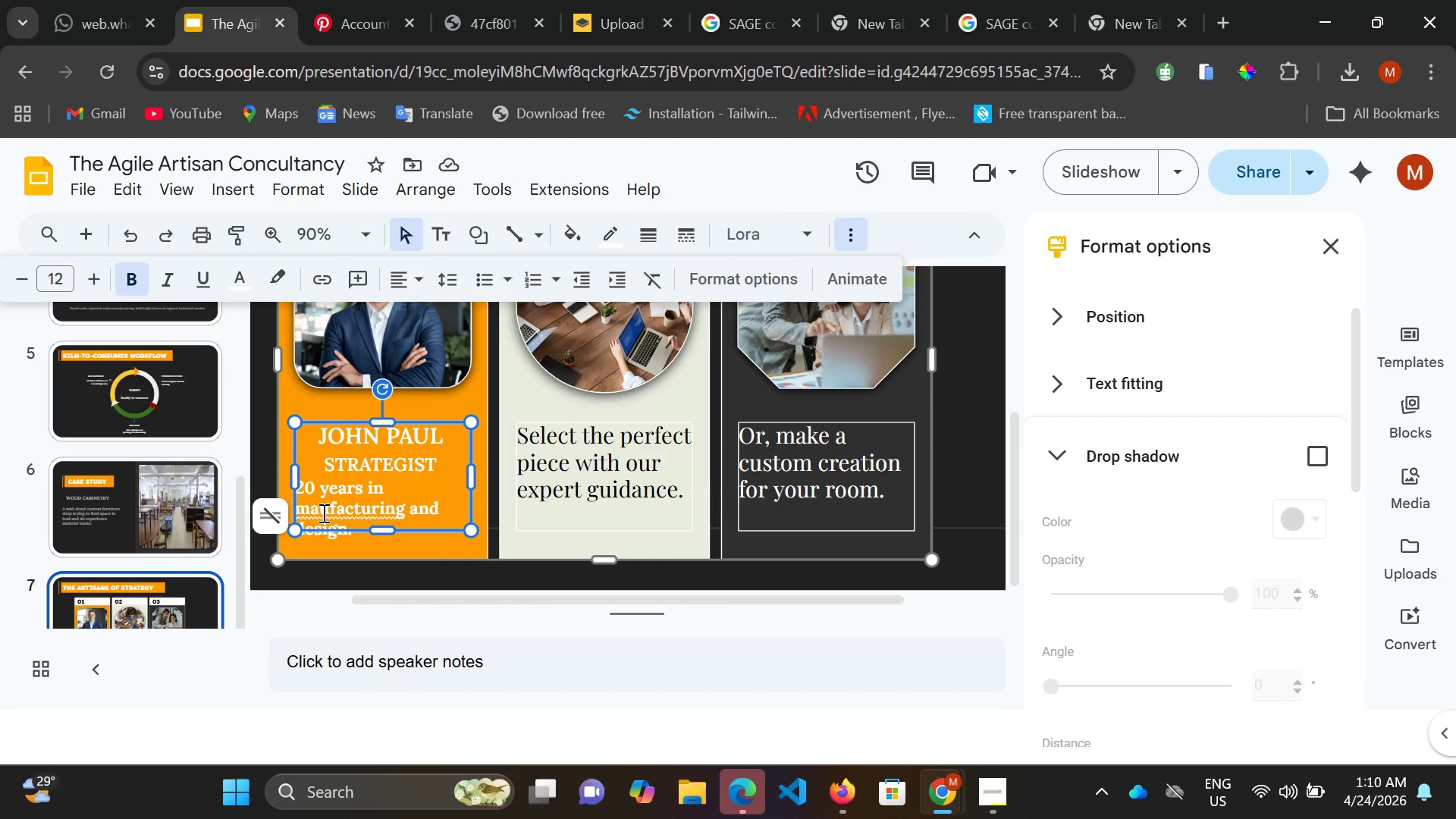 
left_click([322, 513])
 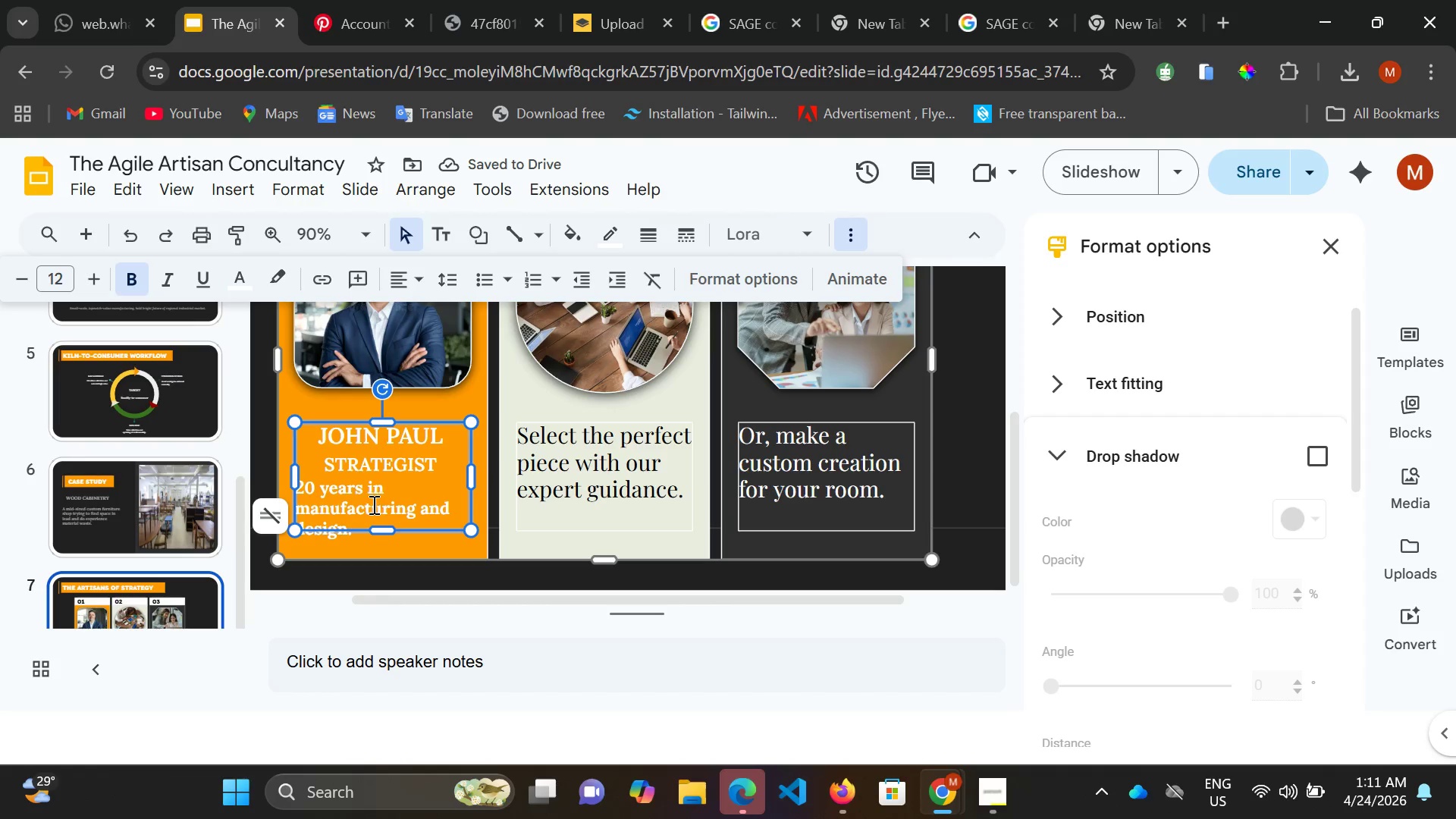 
wait(7.83)
 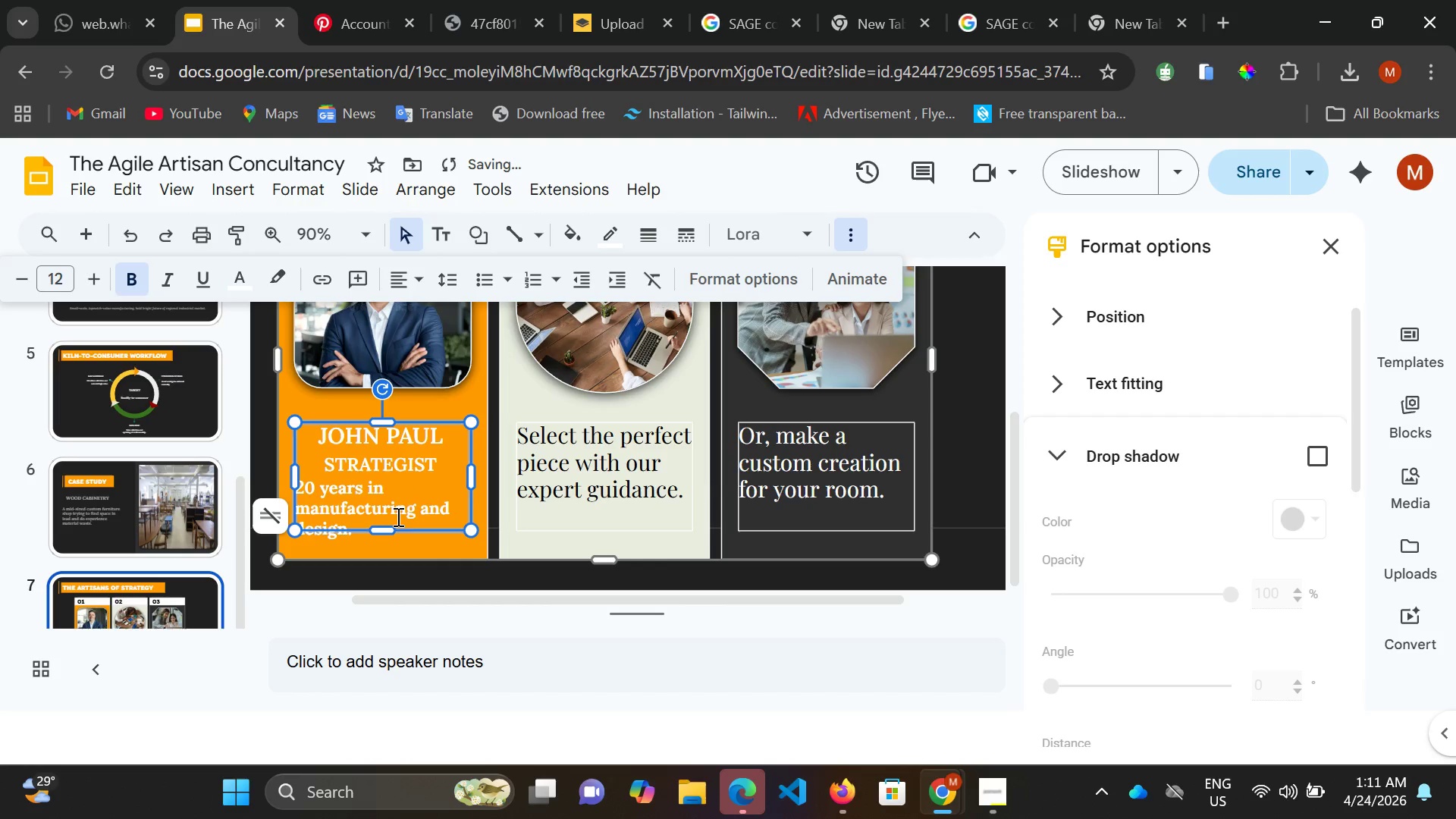 
left_click([354, 490])
 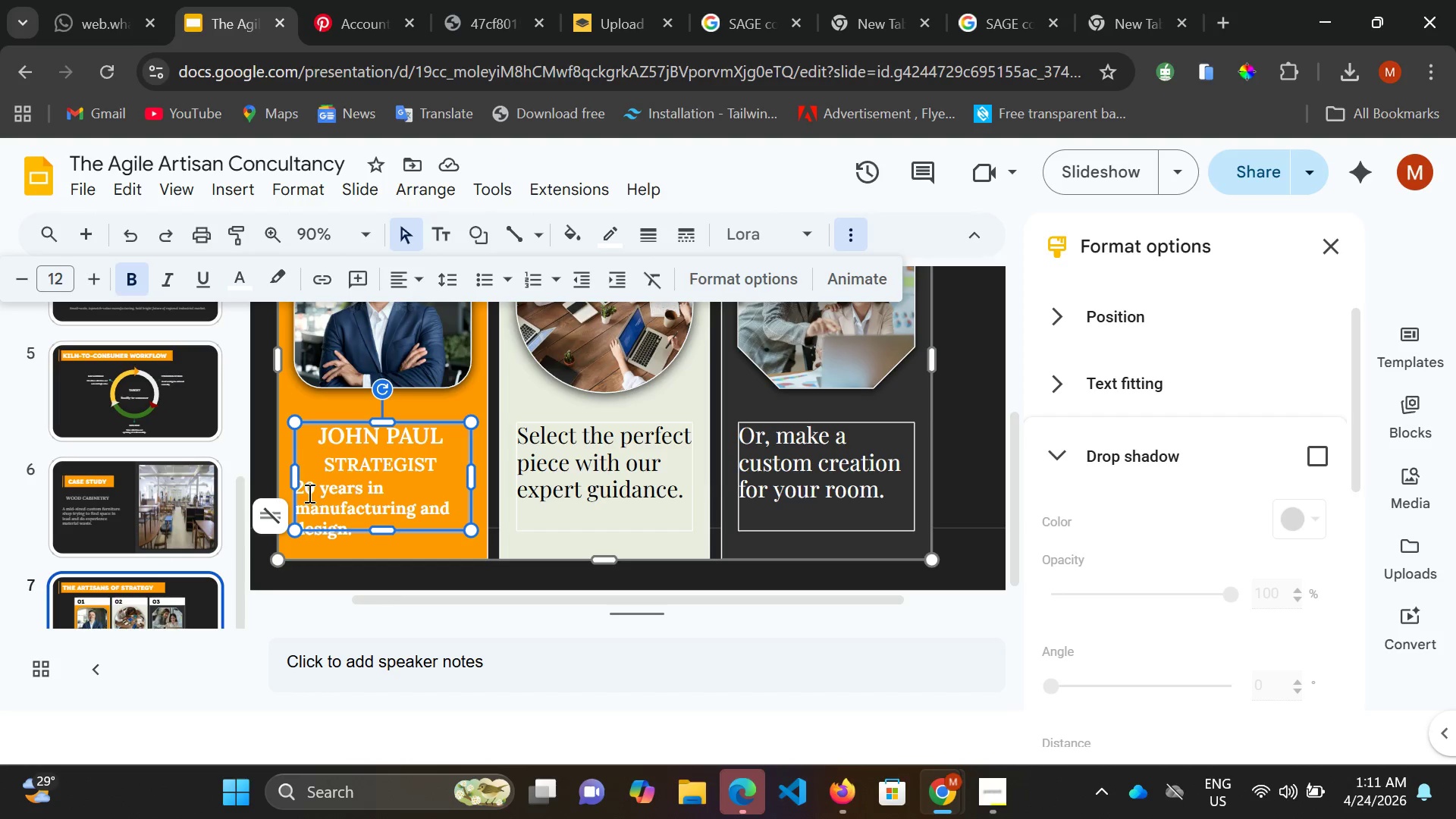 
left_click([308, 493])
 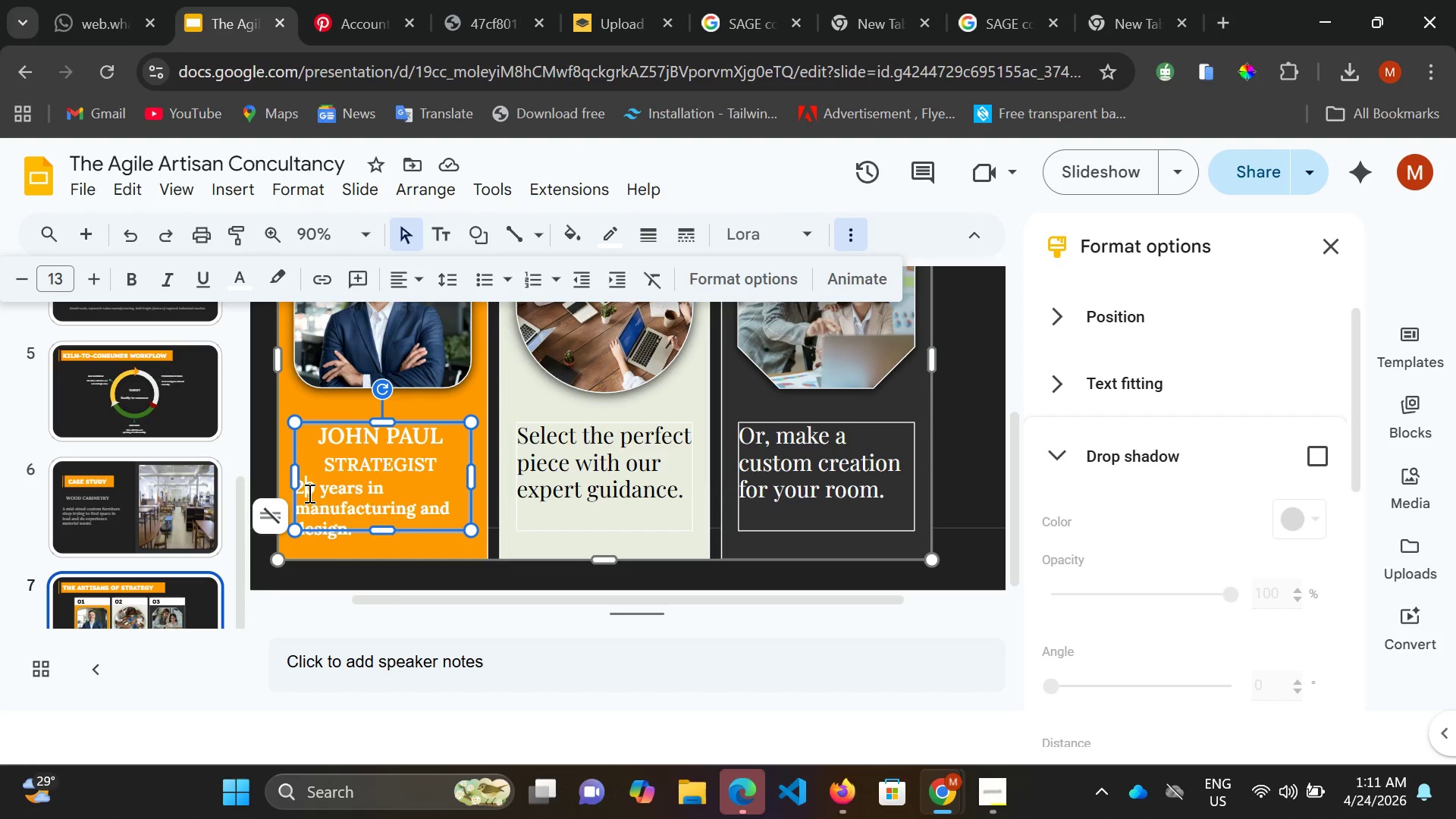 
key(ArrowLeft)
 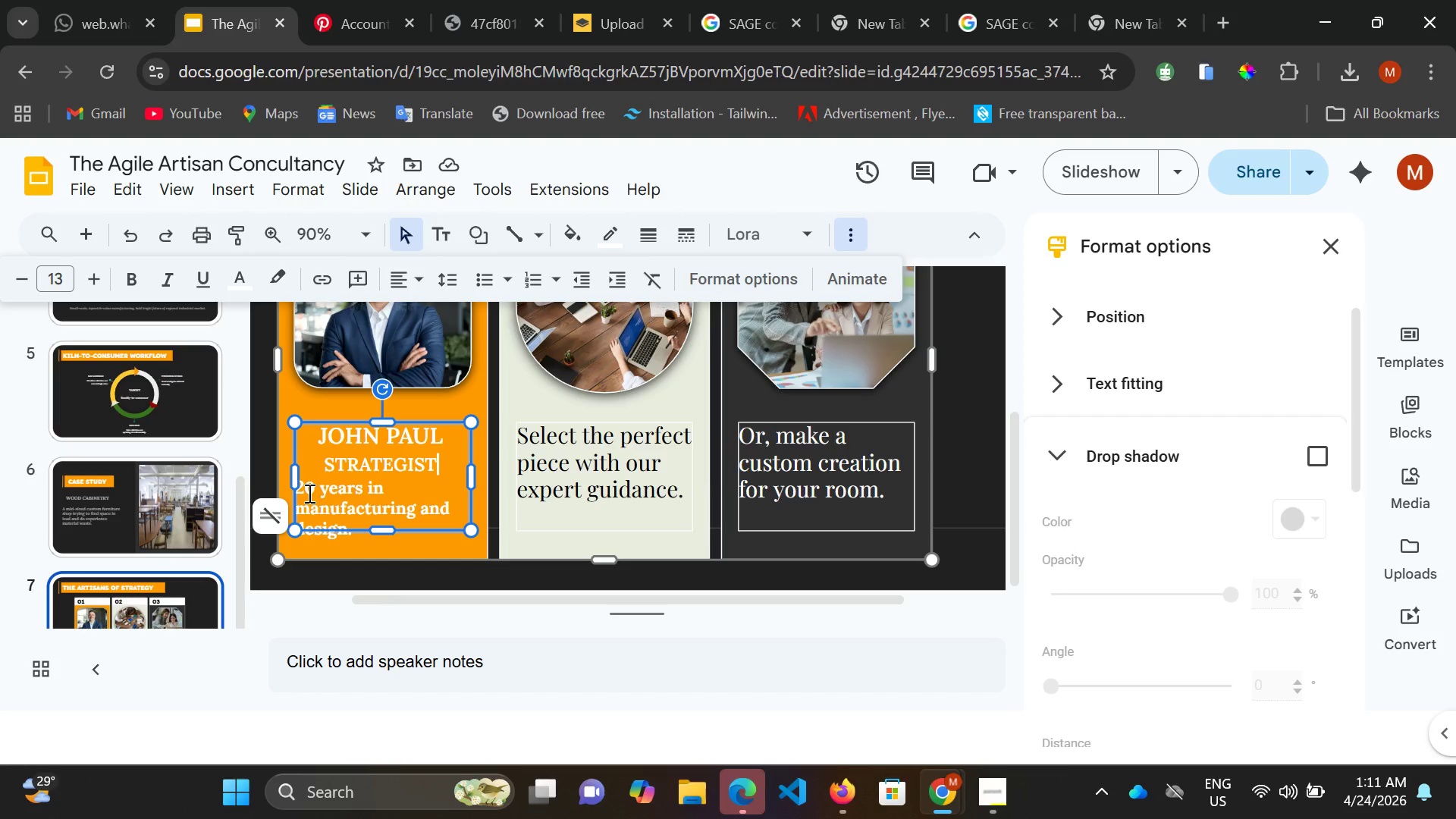 
key(ArrowLeft)
 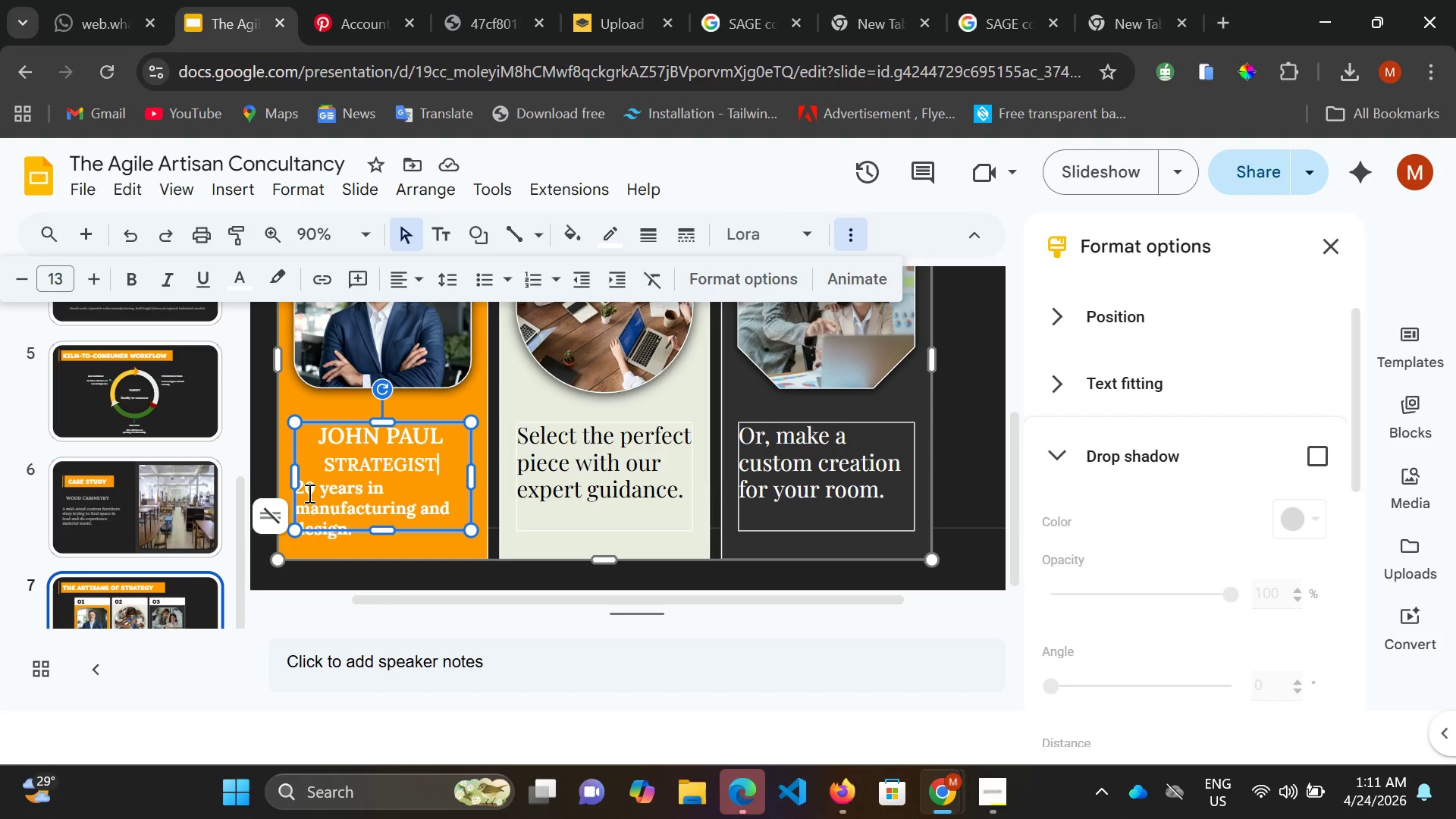 
key(ArrowDown)
 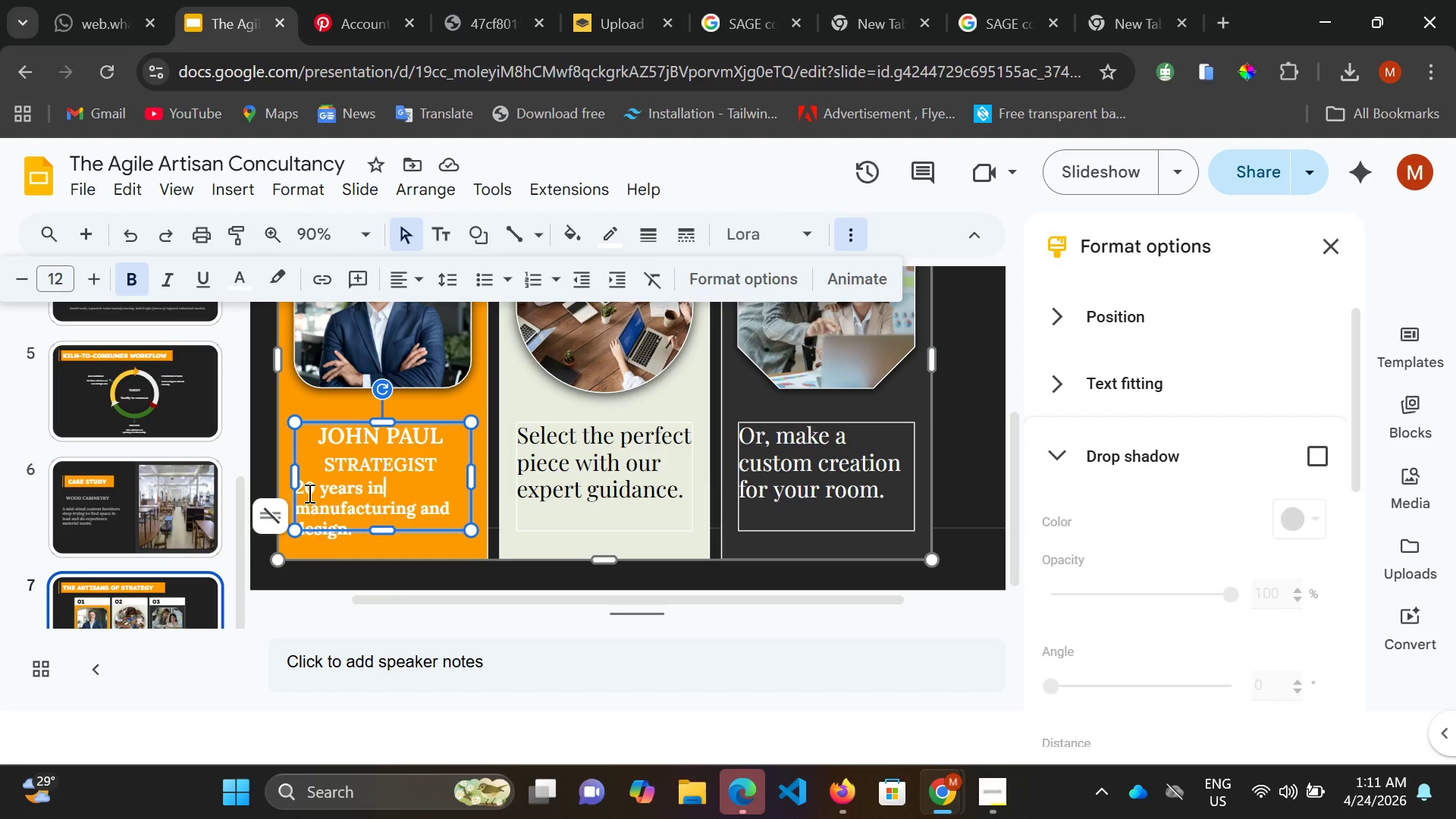 
key(ArrowLeft)
 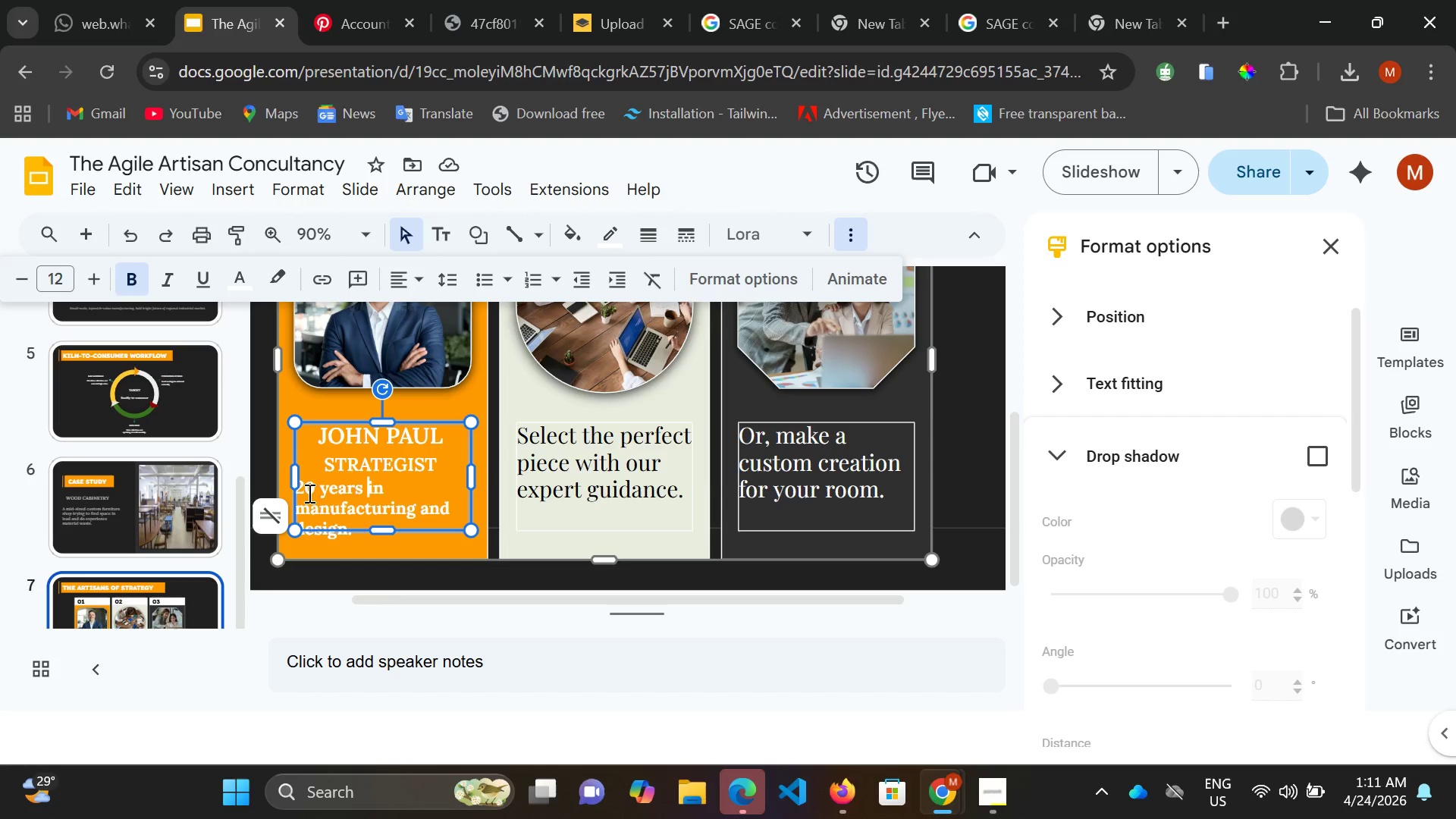 
key(ArrowLeft)
 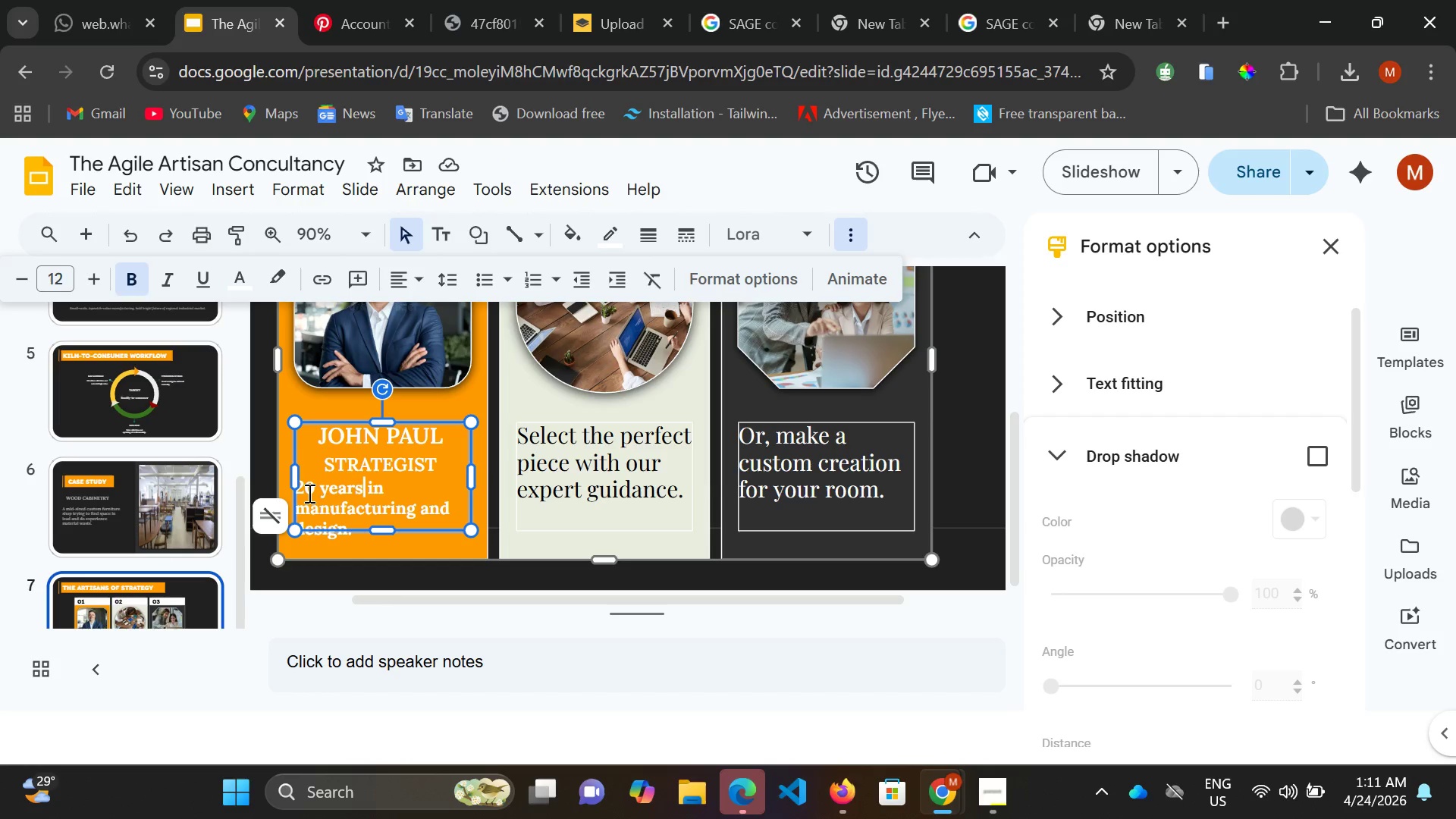 
key(ArrowLeft)
 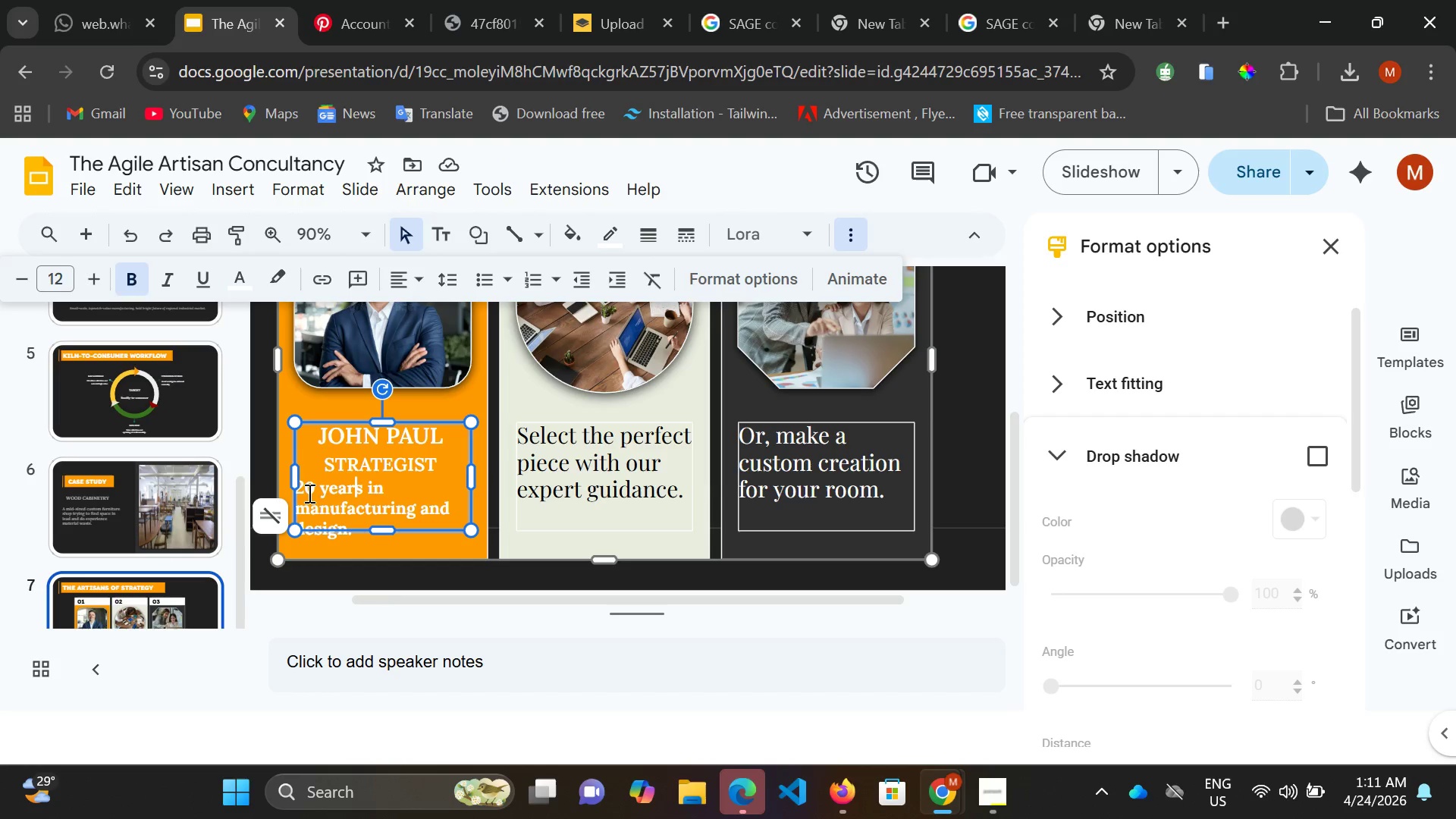 
key(ArrowLeft)
 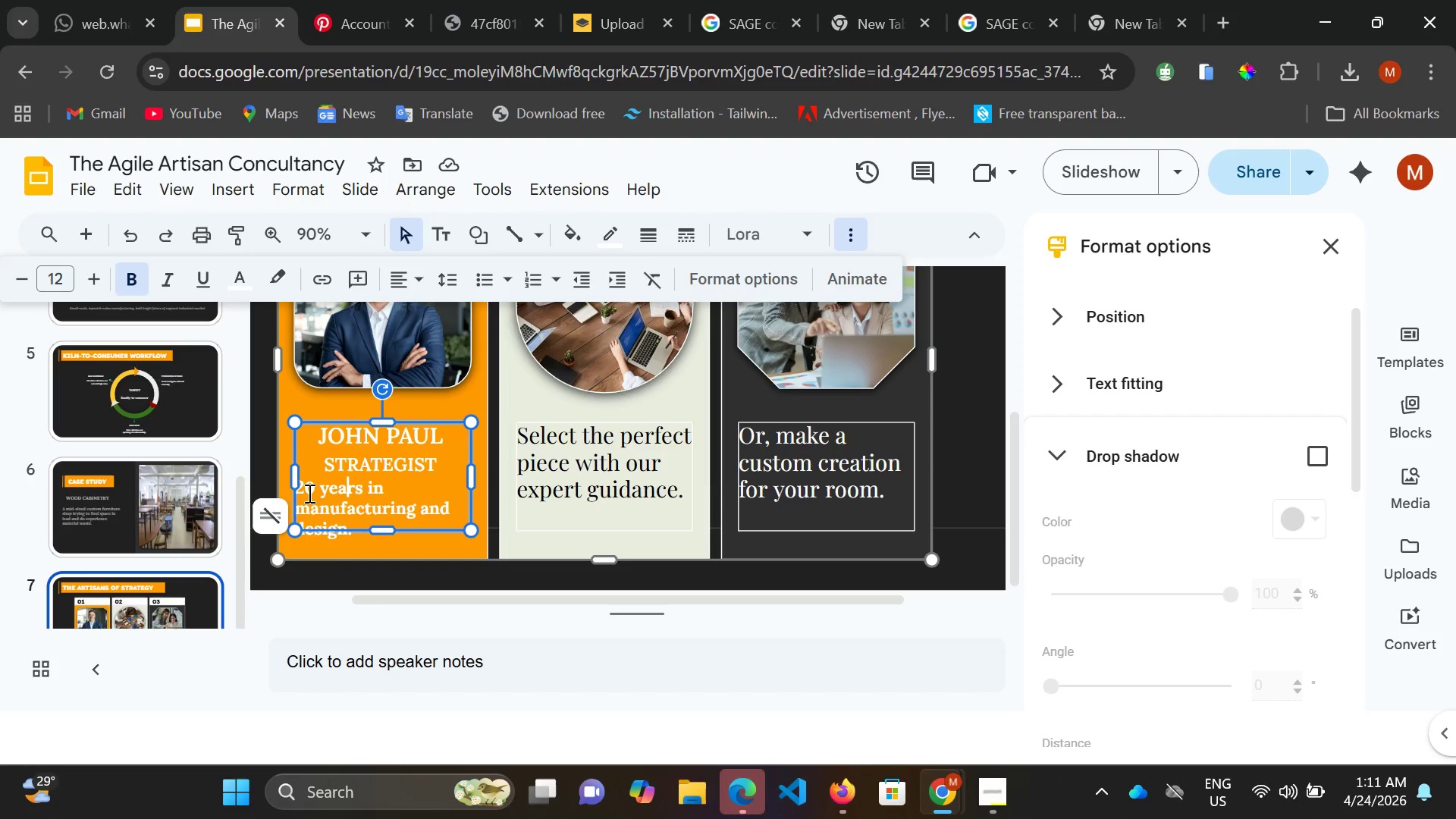 
key(ArrowLeft)
 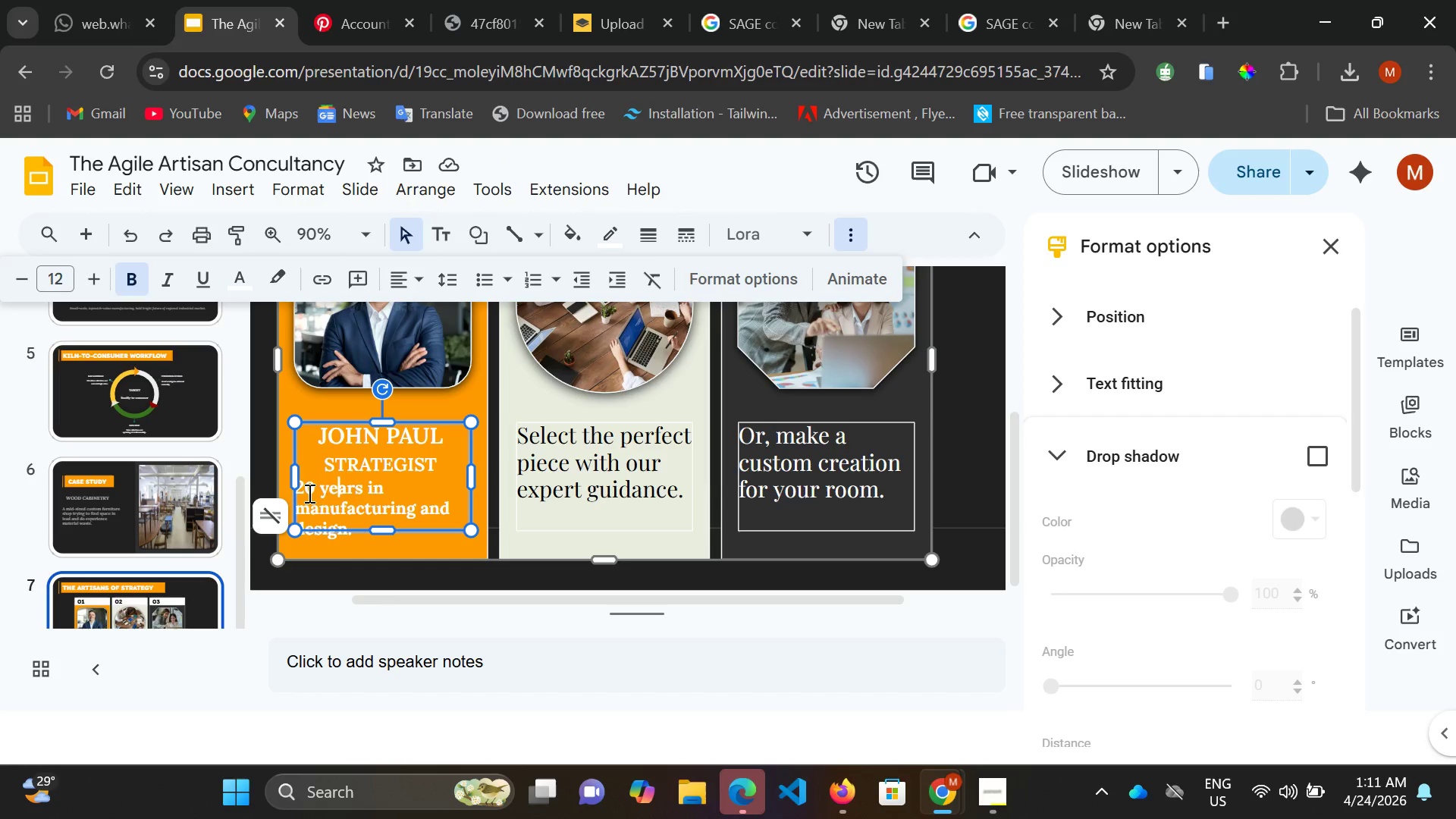 
key(ArrowLeft)
 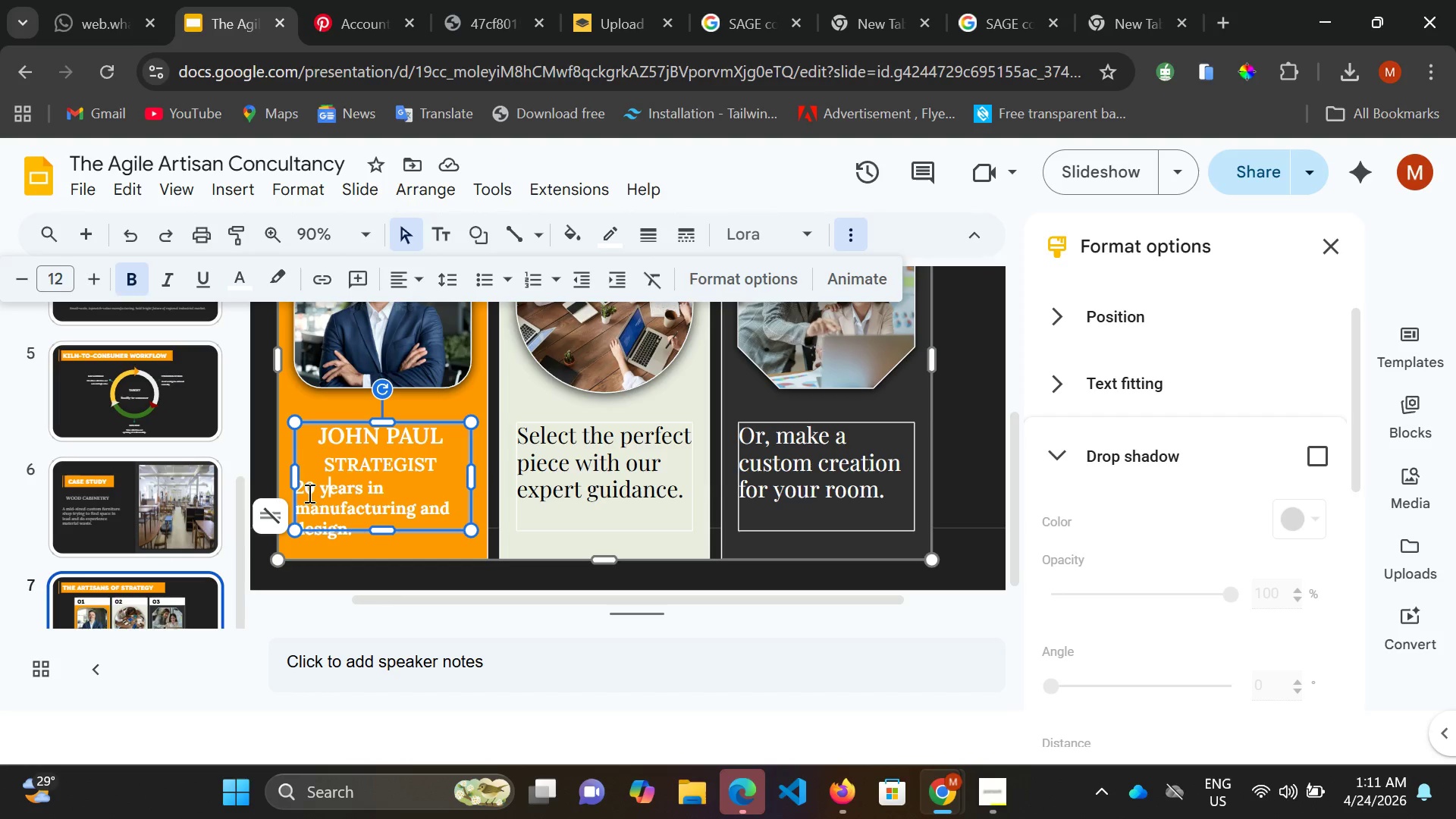 
key(ArrowLeft)
 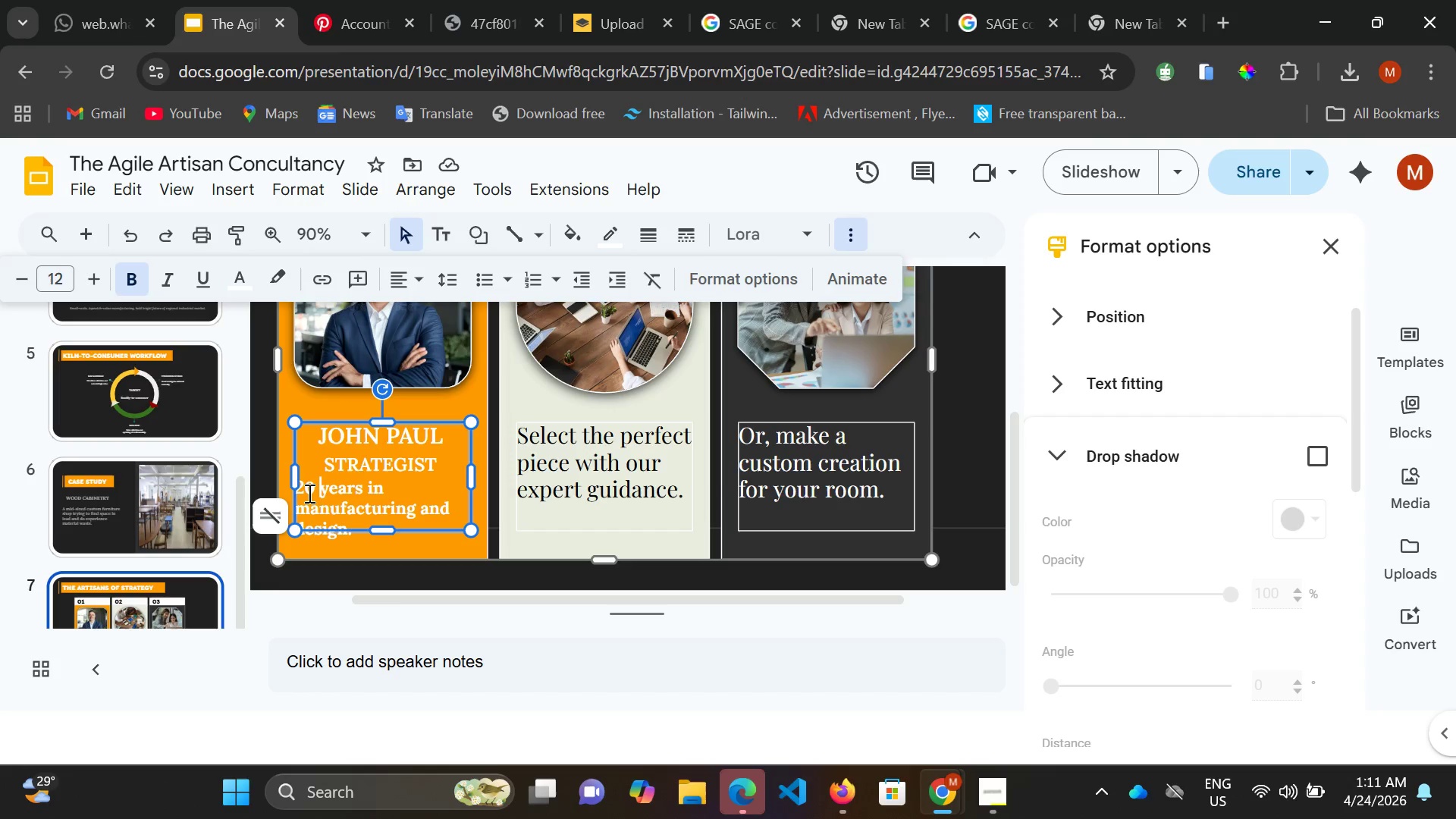 
key(ArrowLeft)
 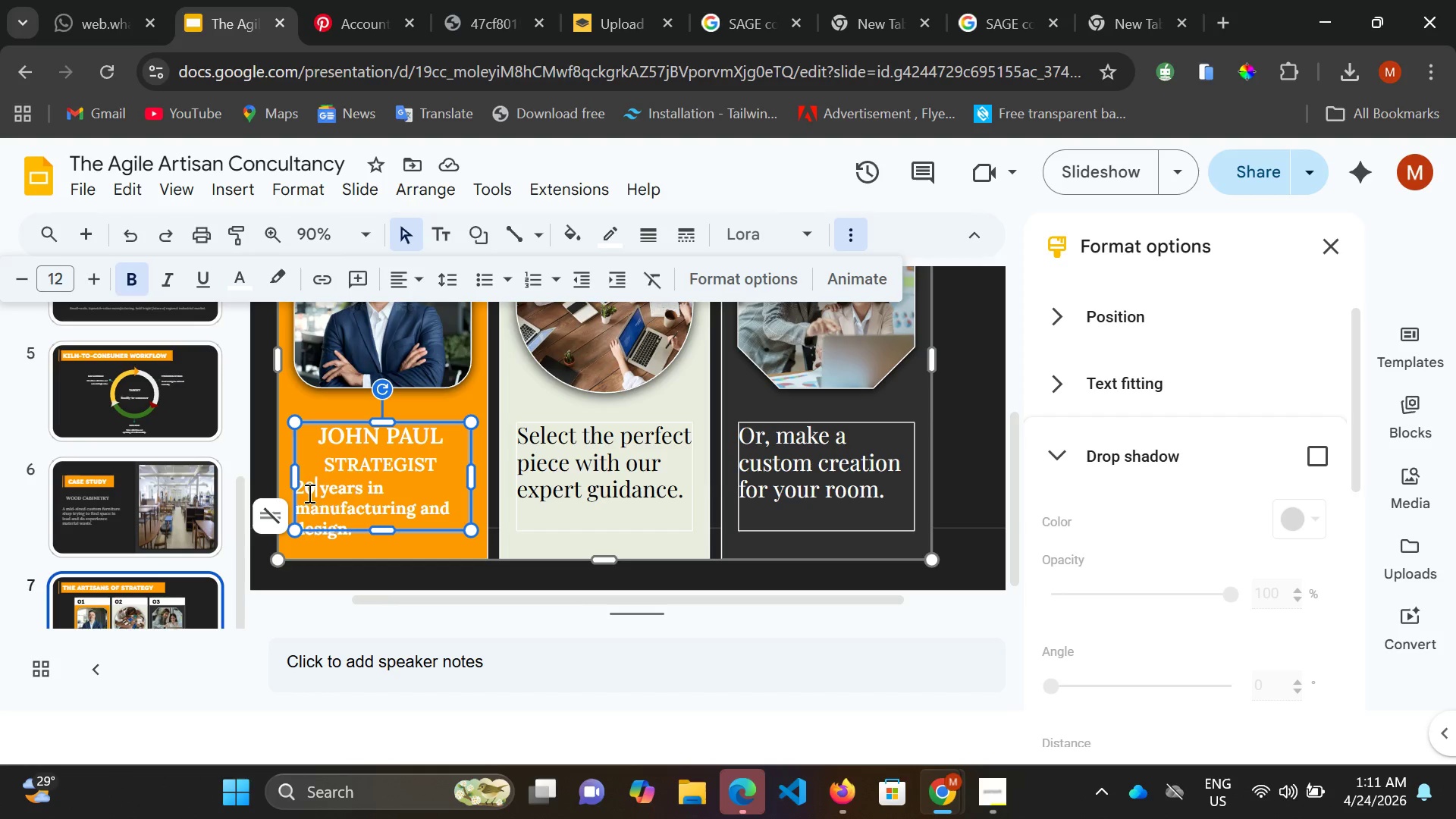 
key(ArrowLeft)
 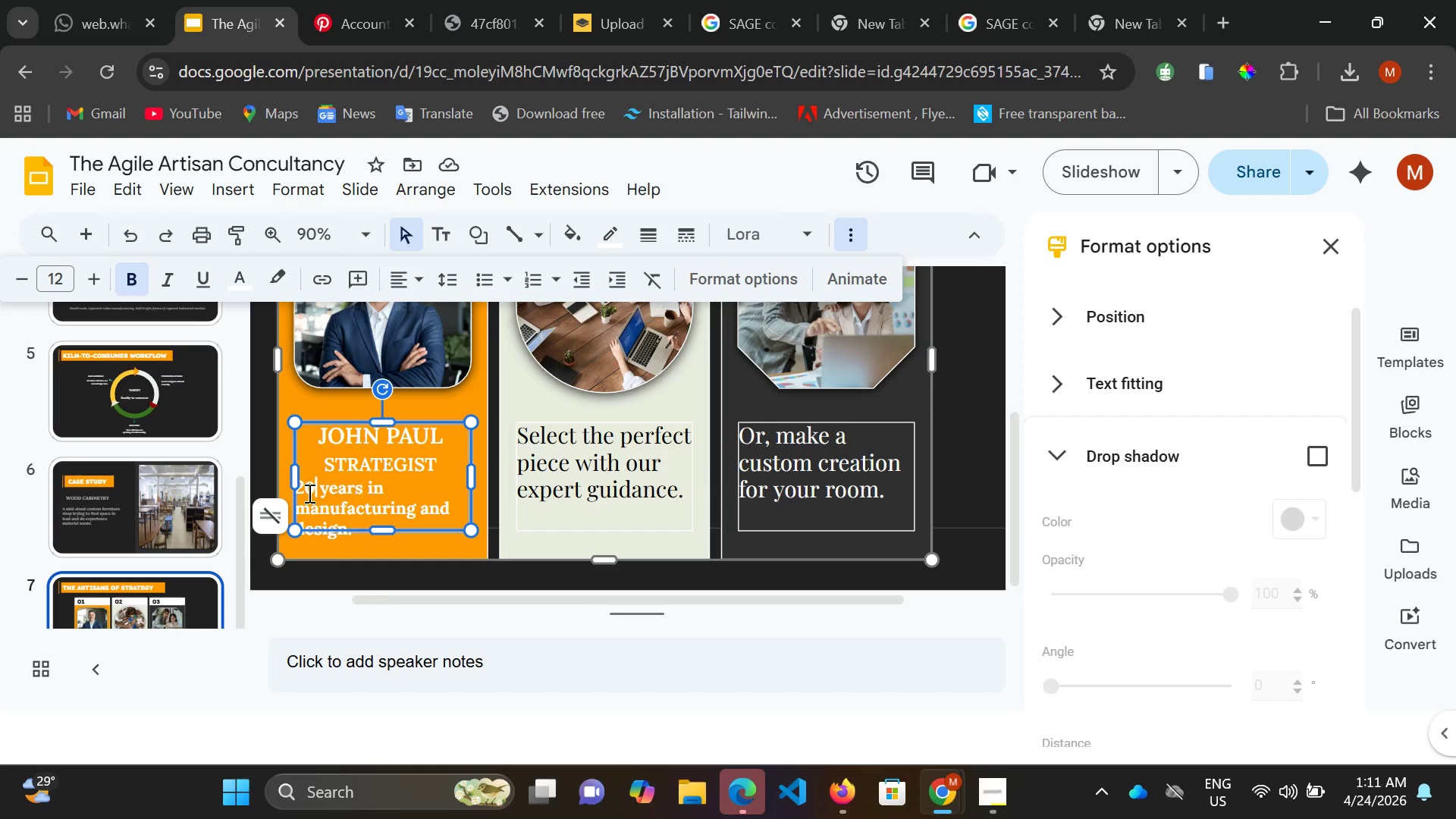 
key(ArrowLeft)
 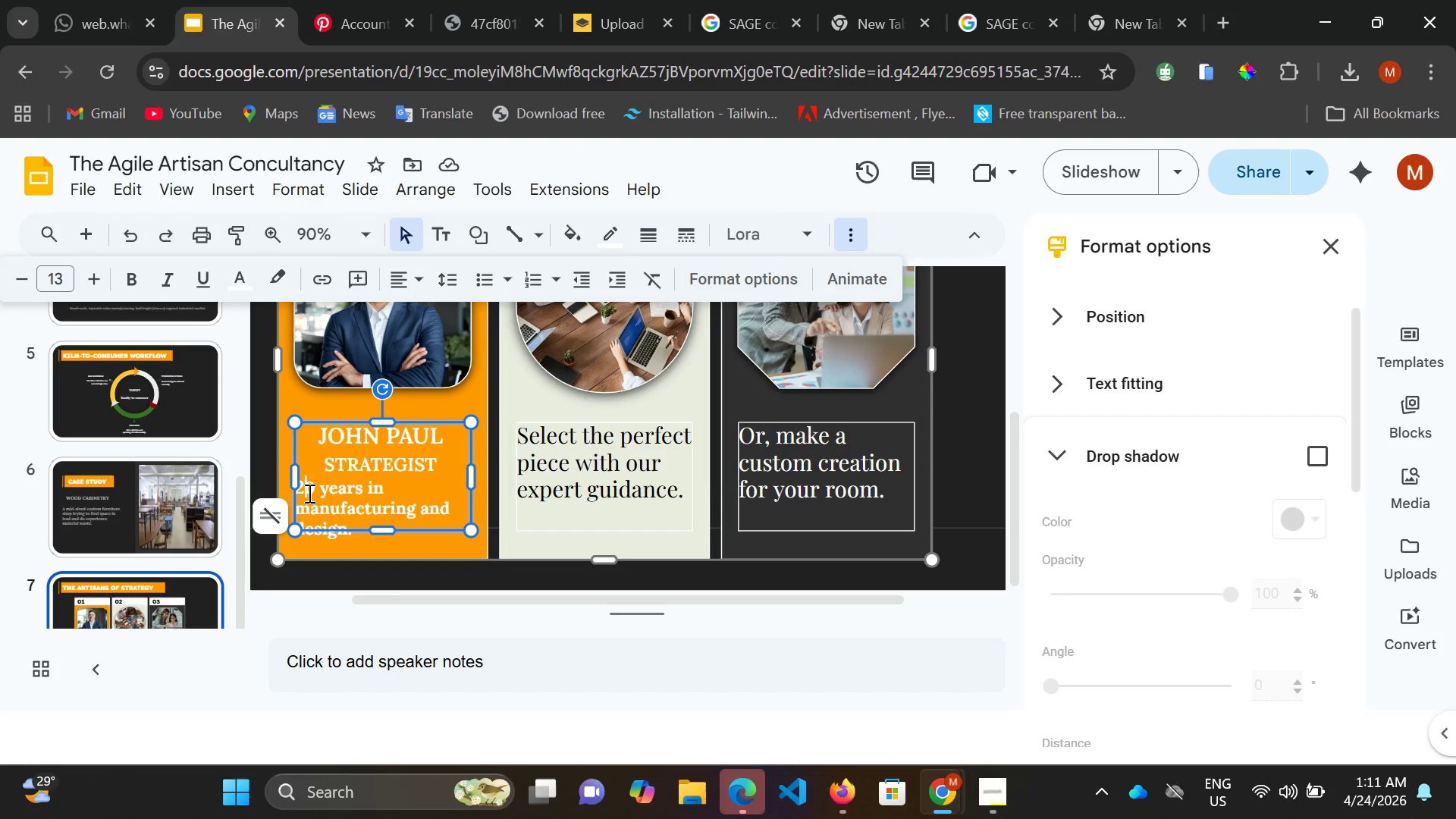 
key(ArrowLeft)
 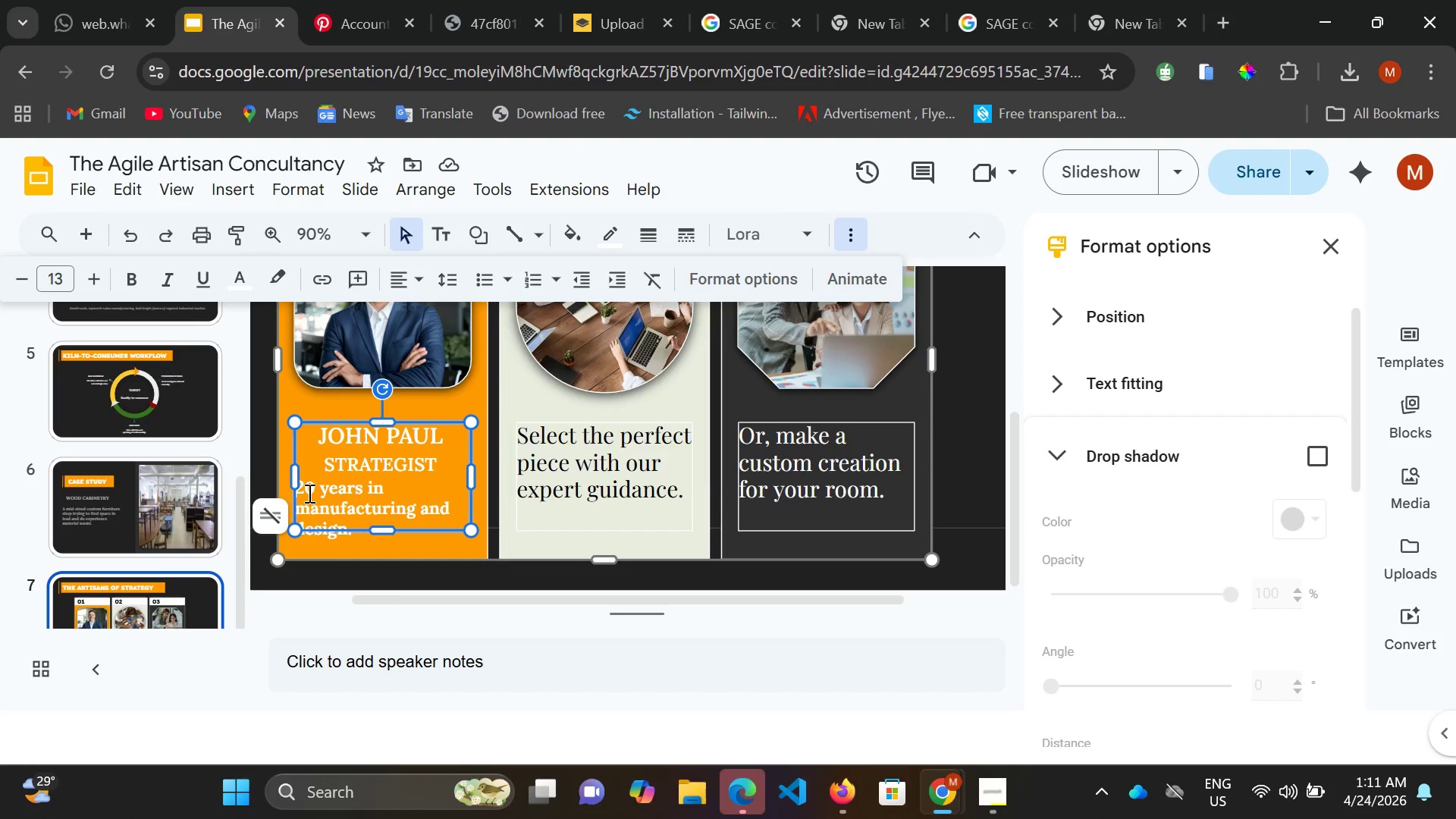 
key(ArrowLeft)
 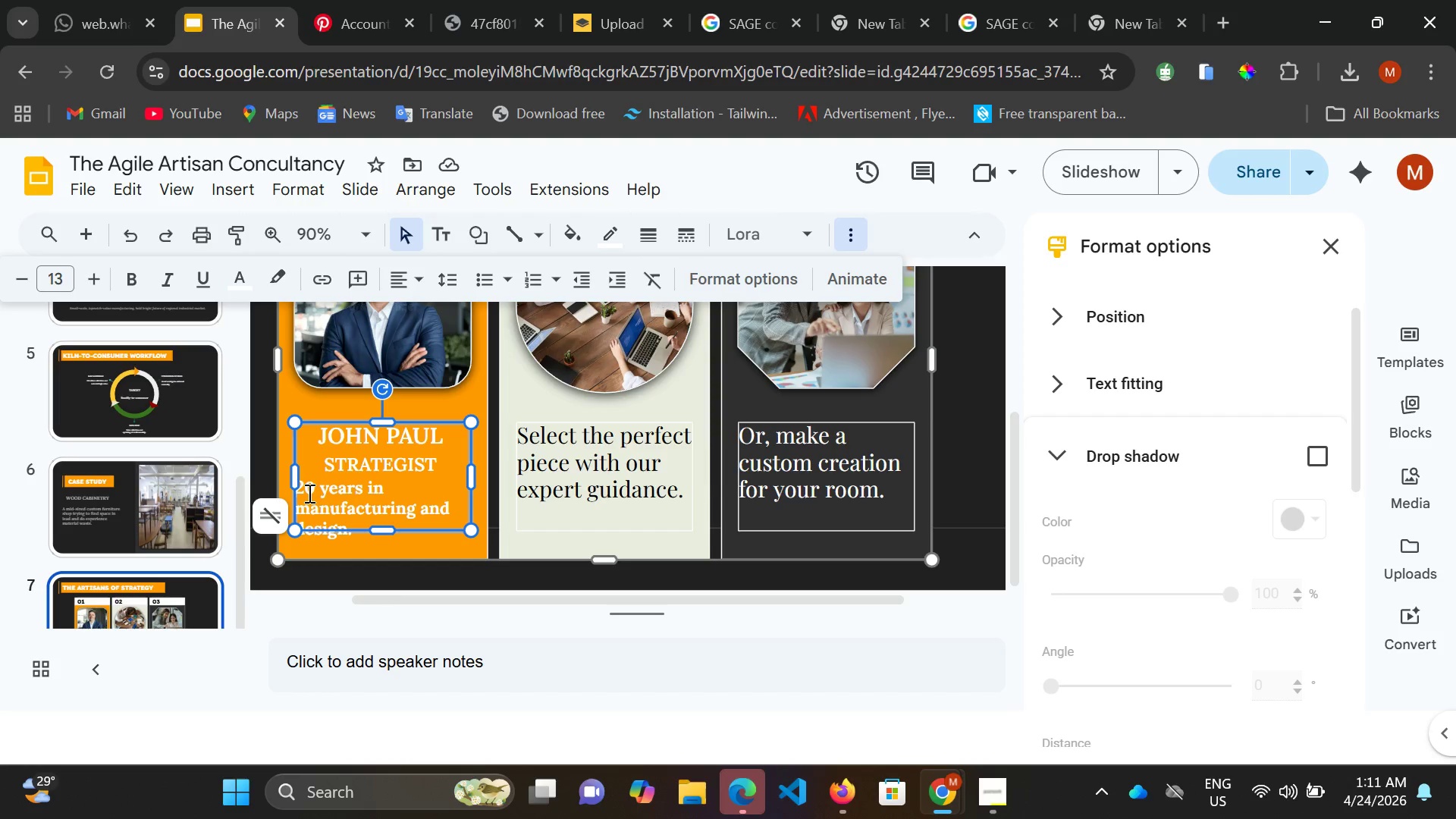 
key(Shift+ArrowRight)
 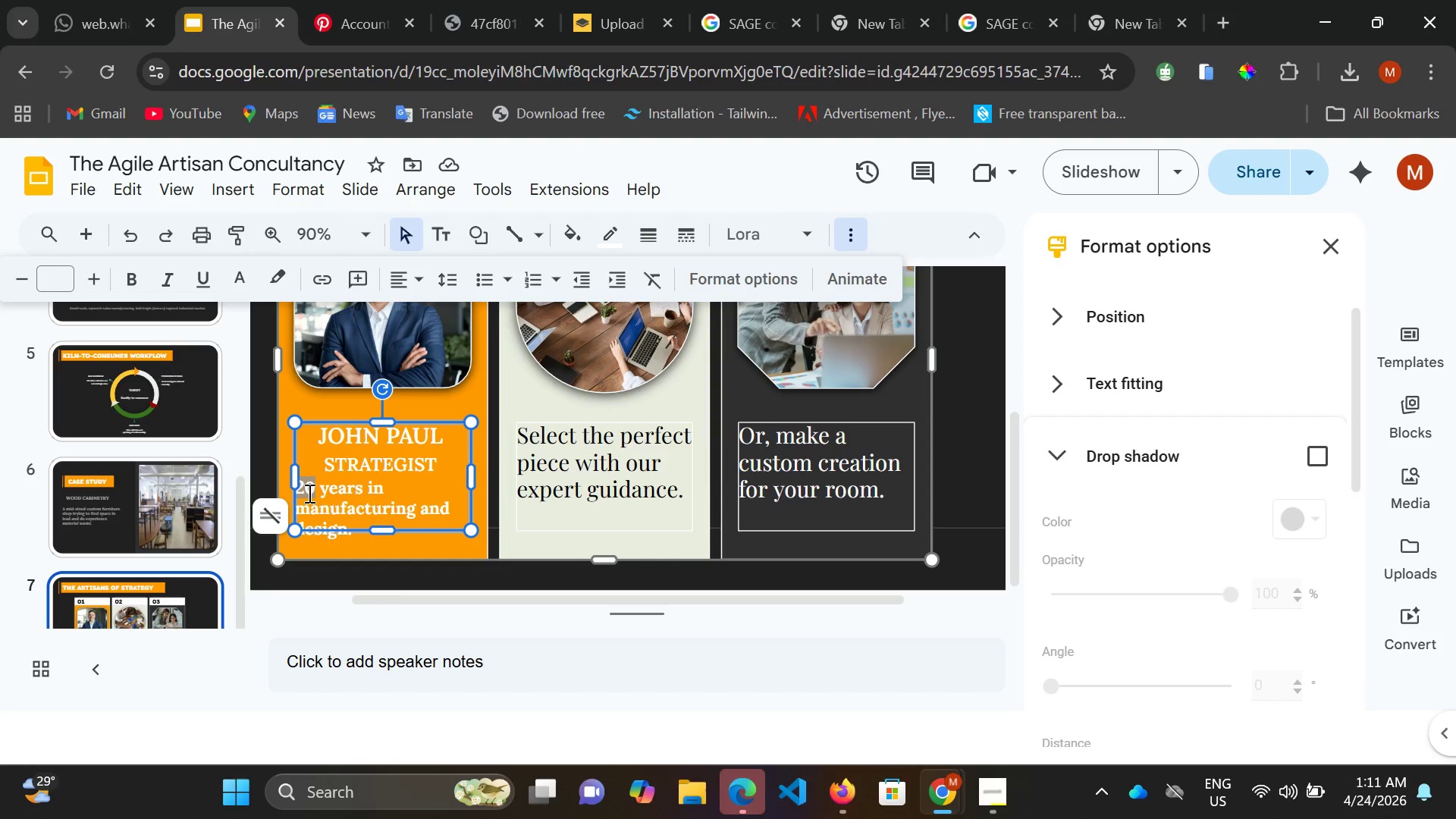 
hold_key(key=ArrowRight, duration=0.94)
 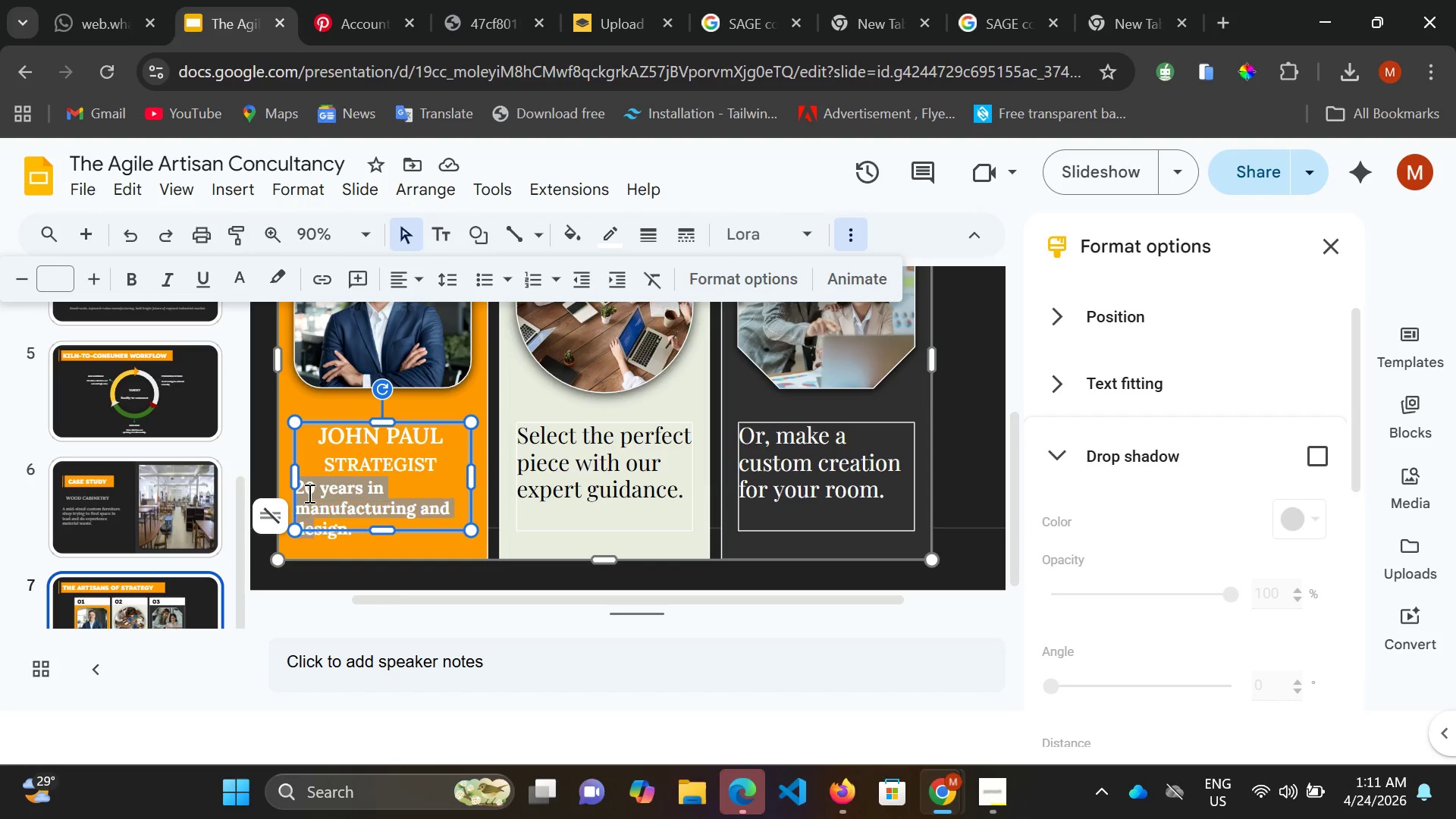 
key(Shift+ArrowDown)
 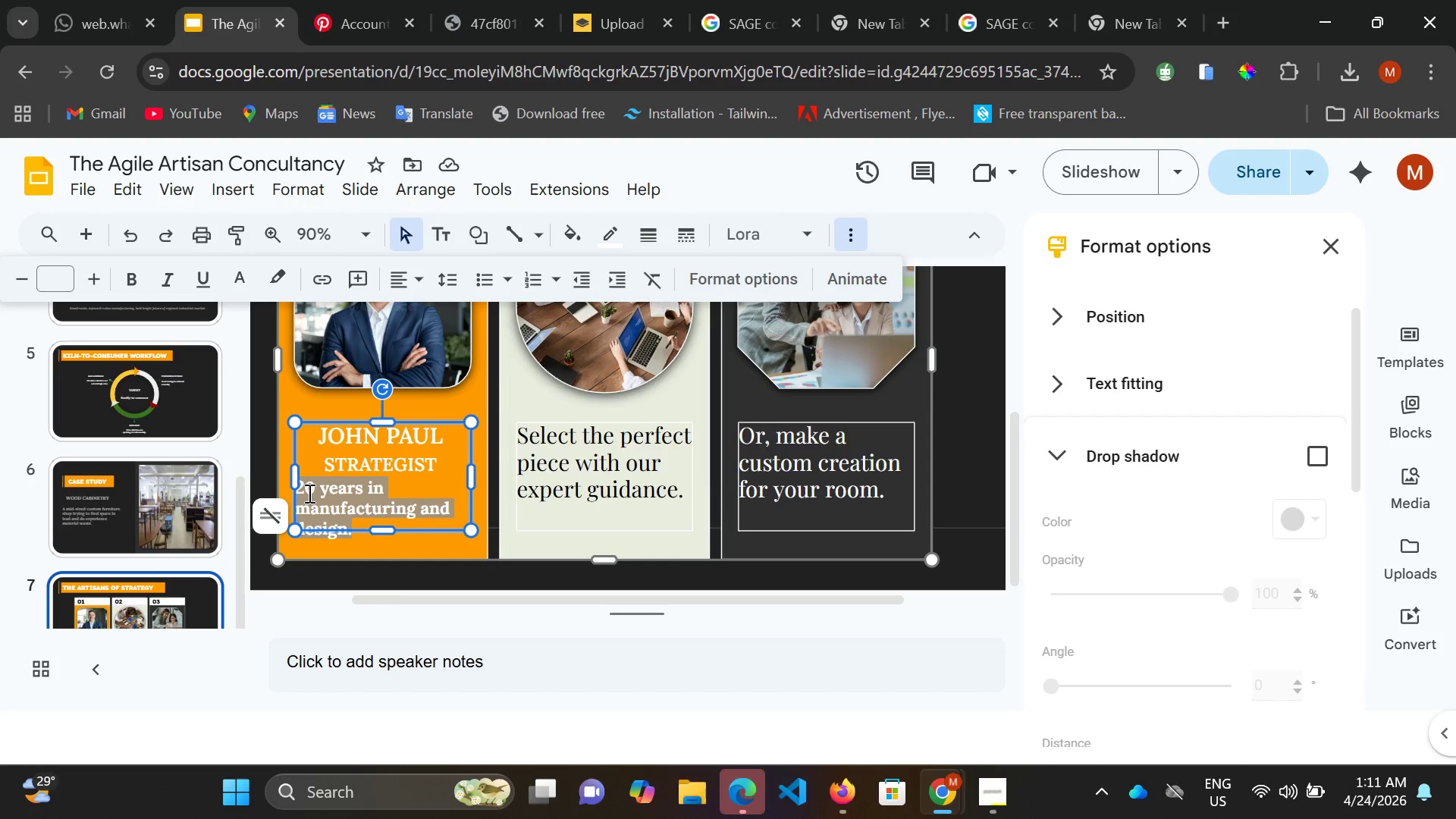 
key(Shift+ArrowDown)
 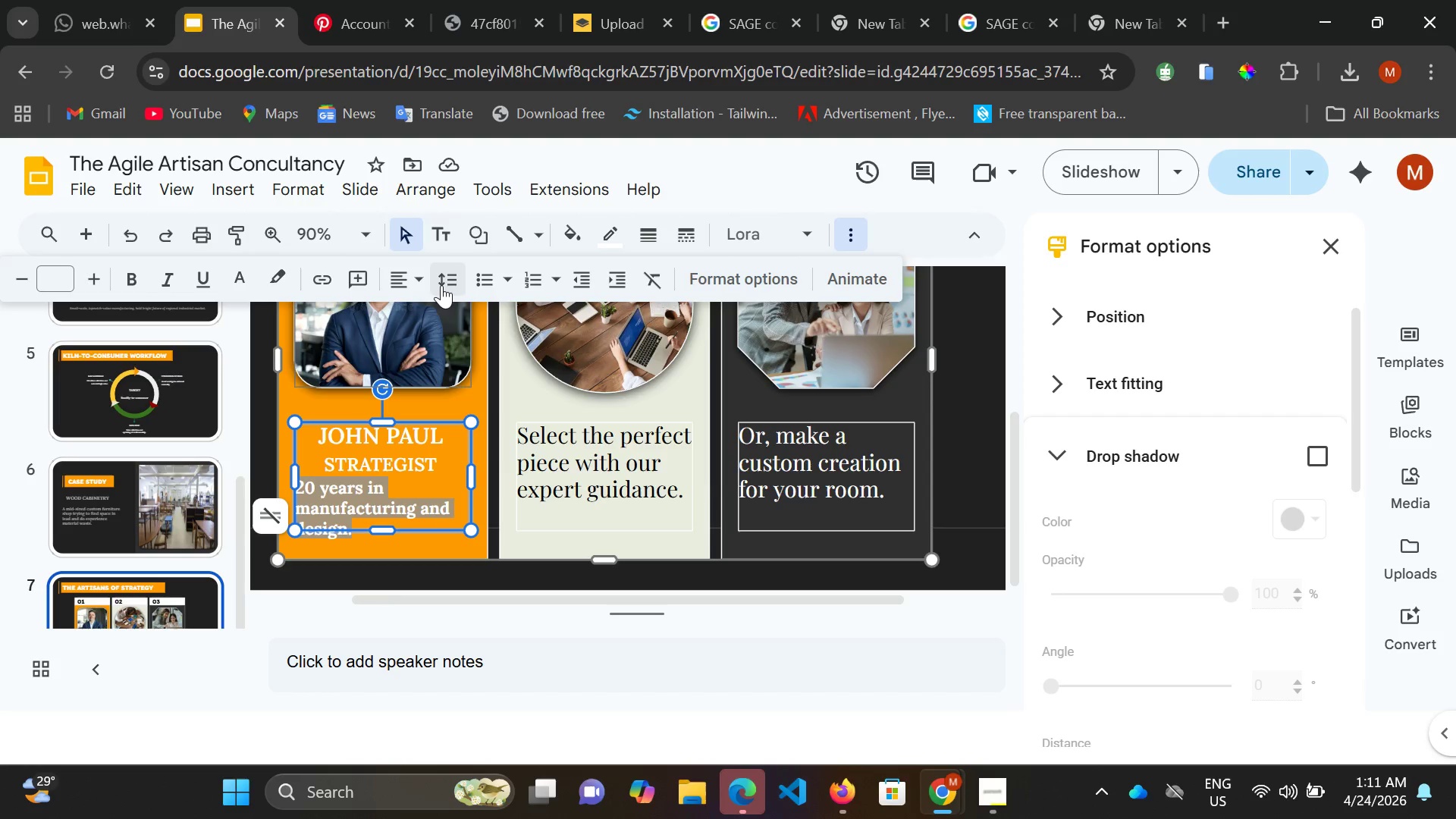 
left_click([424, 284])
 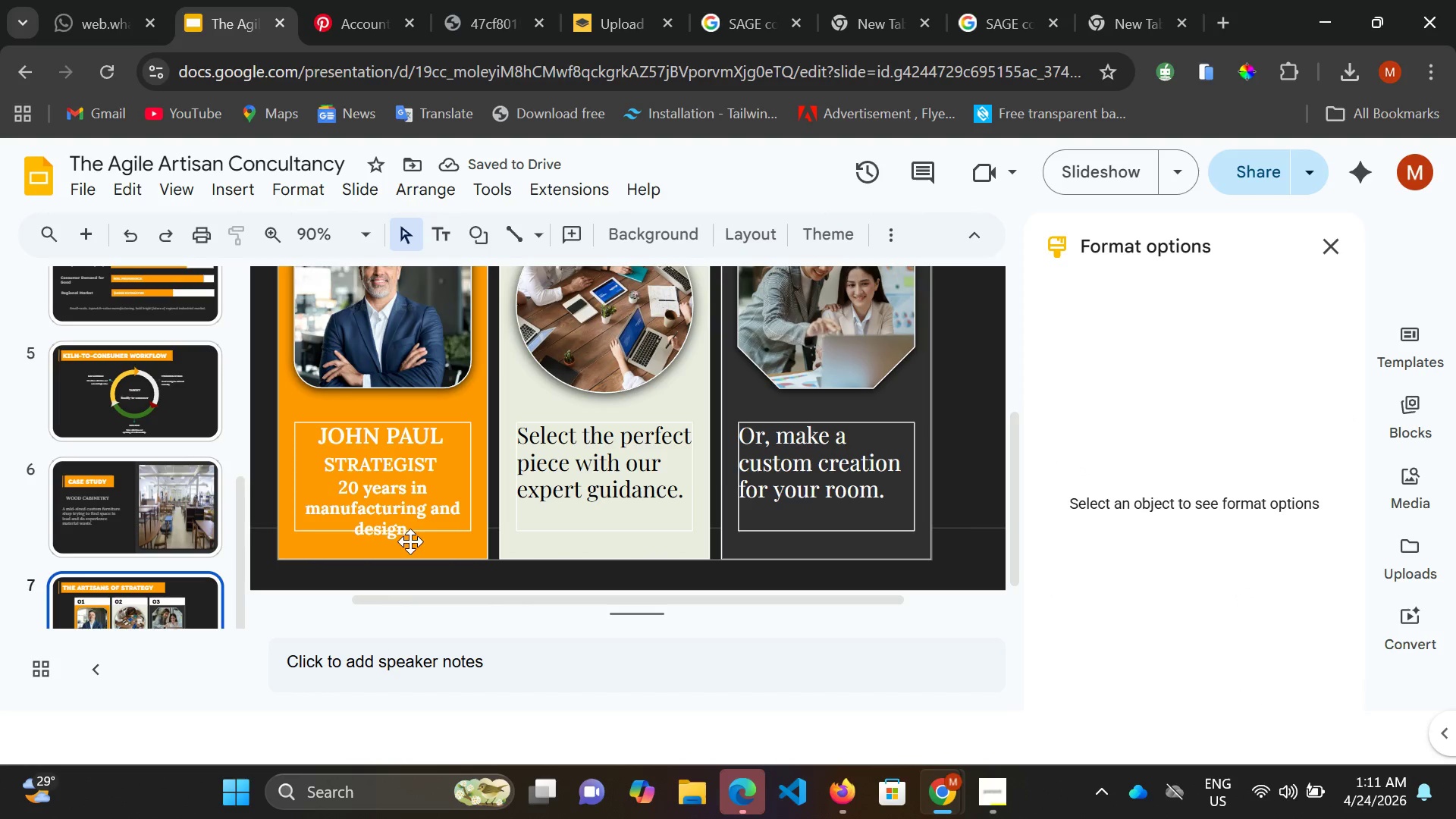 
wait(5.8)
 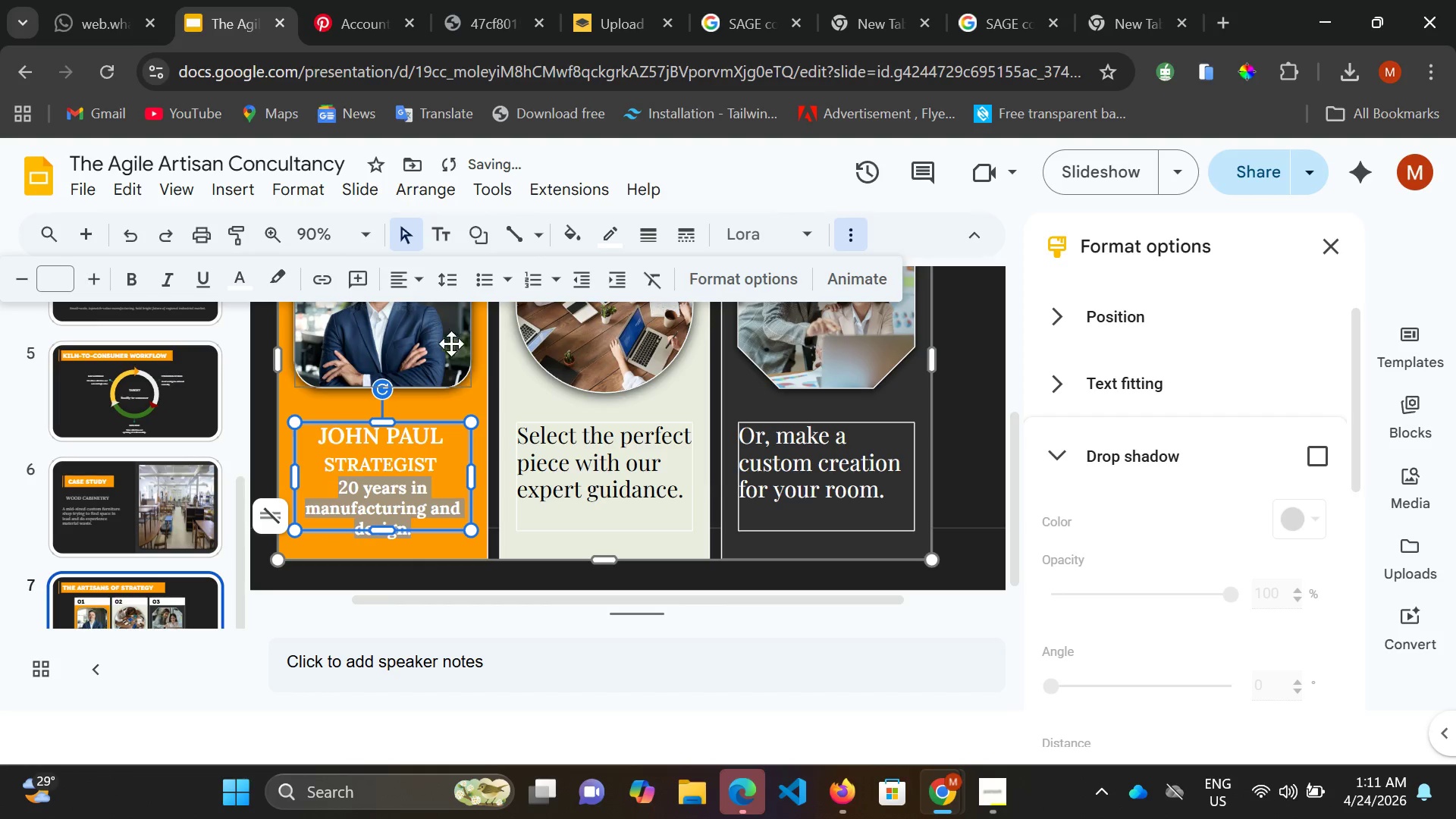 
left_click([425, 526])
 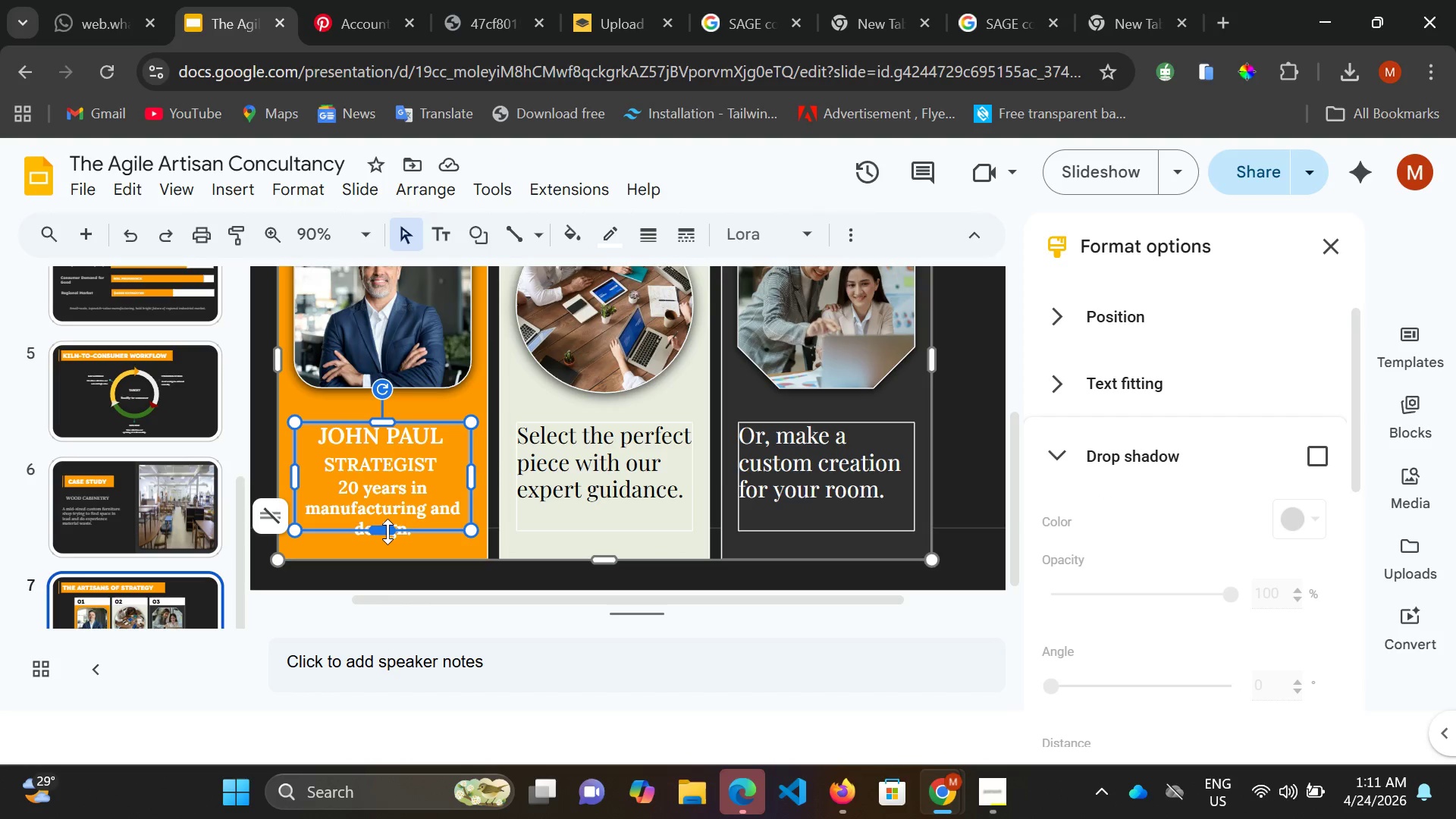 
left_click_drag(start_coordinate=[388, 532], to_coordinate=[383, 548])
 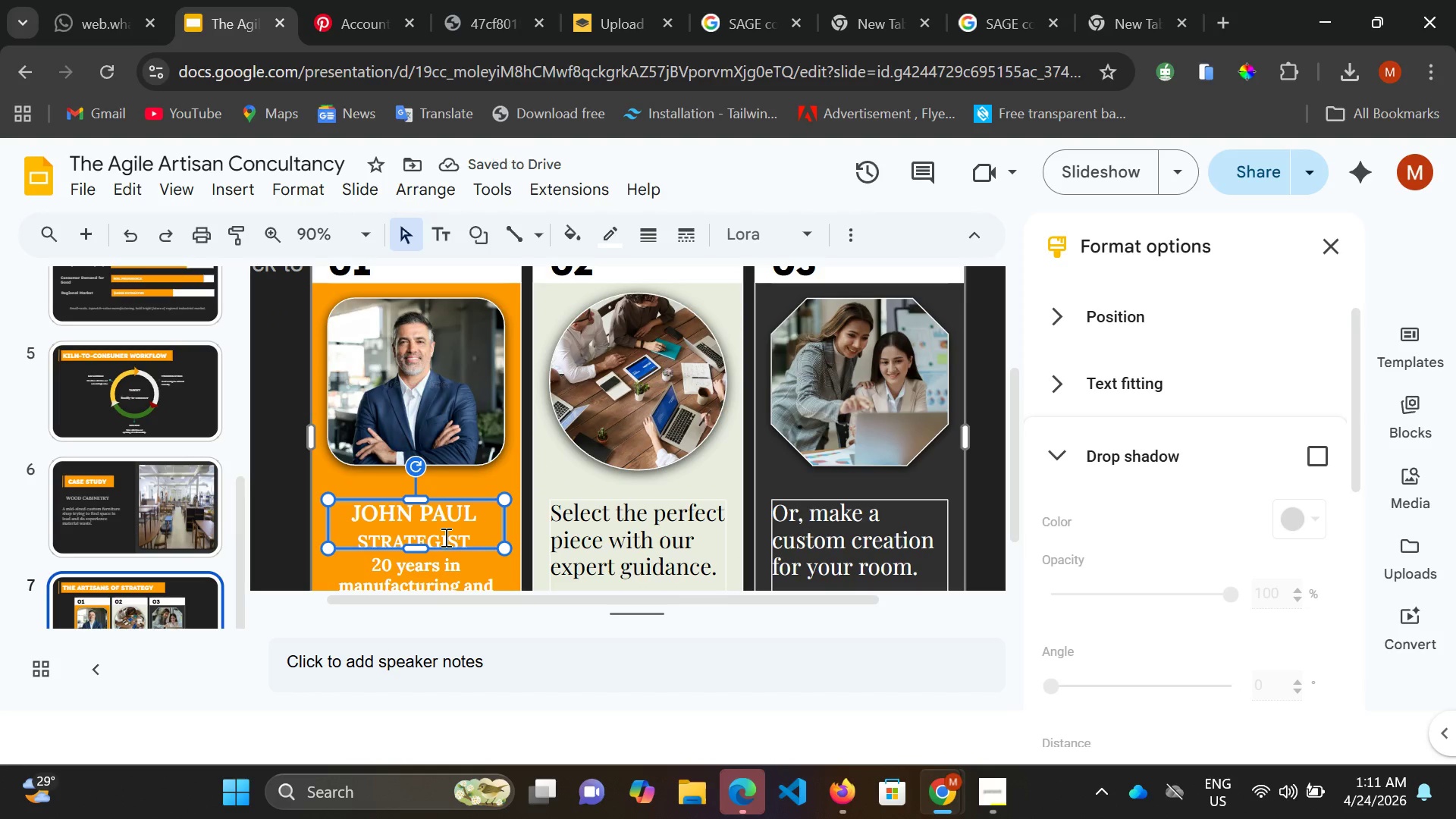 
key(Control+Z)
 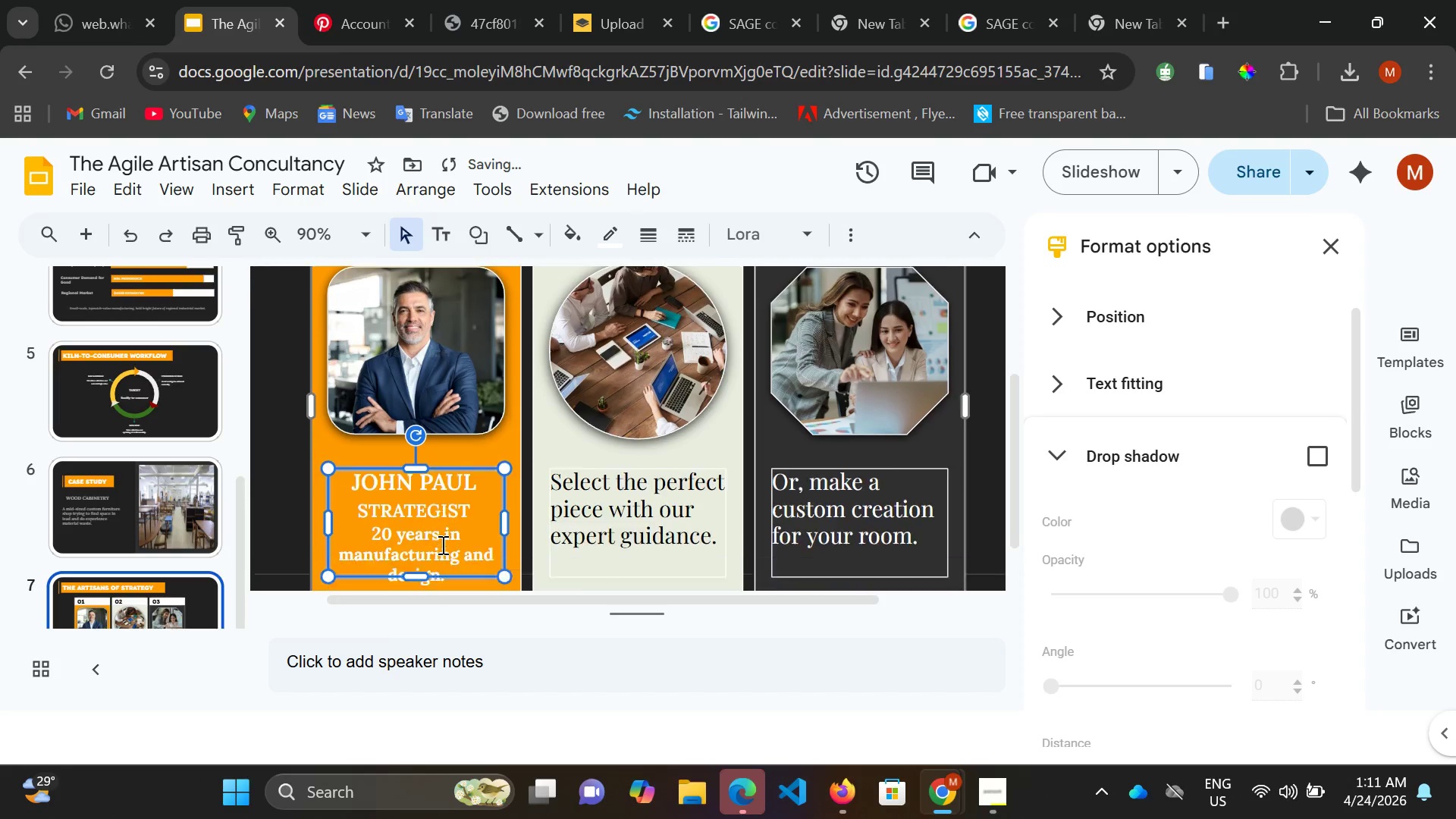 
scroll: coordinate [441, 544], scroll_direction: down, amount: 2.0
 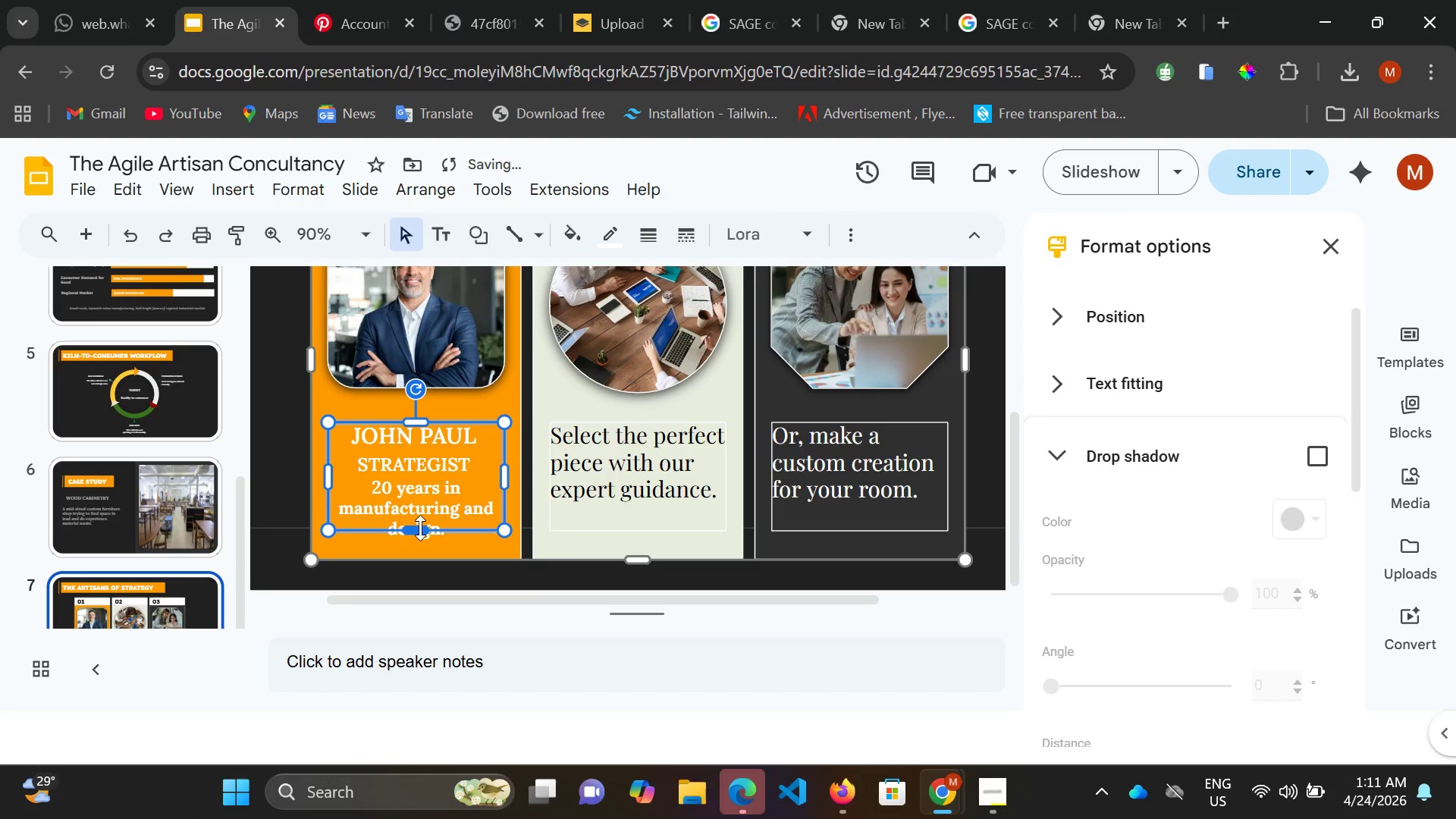 
left_click_drag(start_coordinate=[420, 528], to_coordinate=[419, 545])
 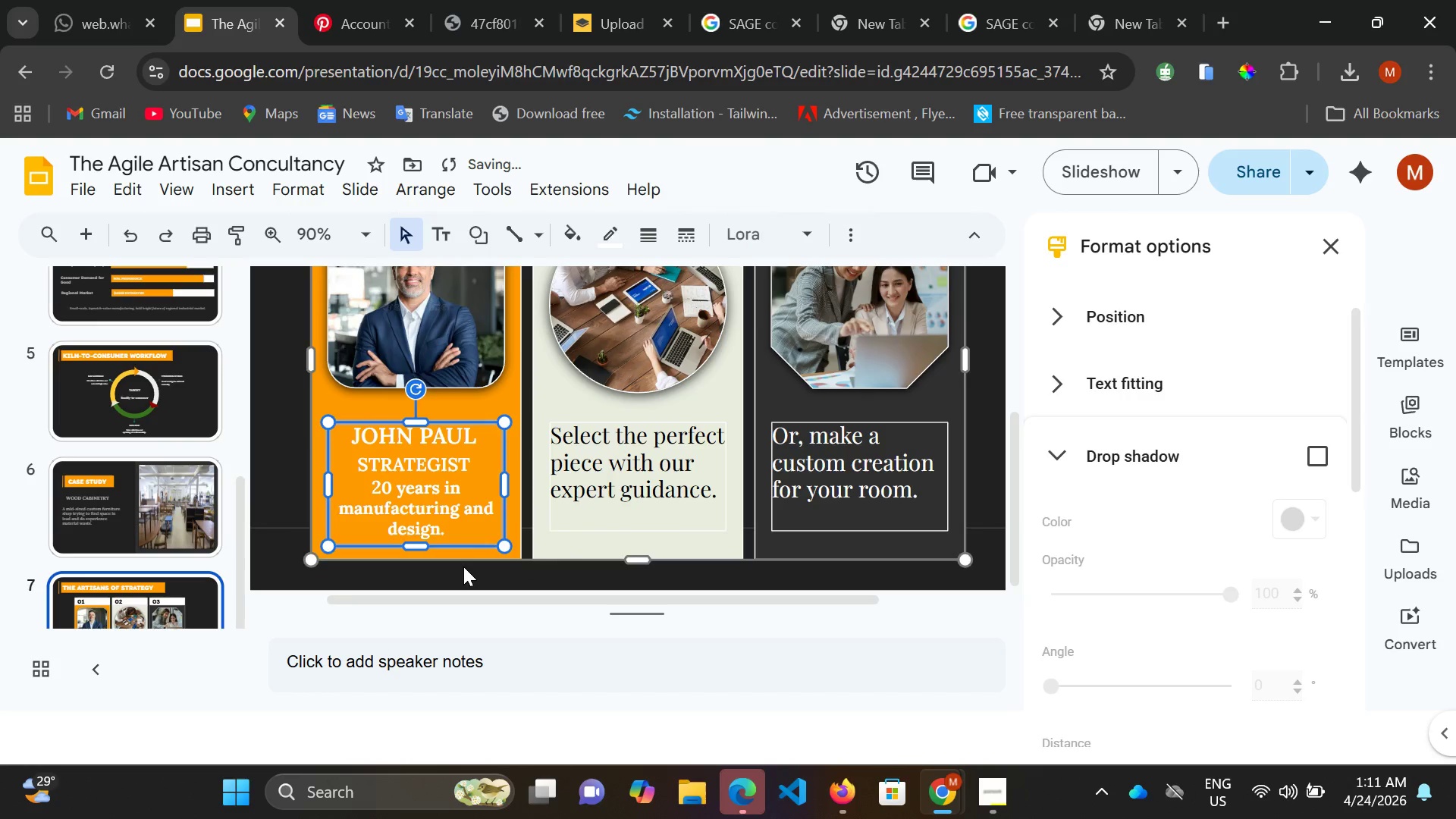 
left_click([463, 566])
 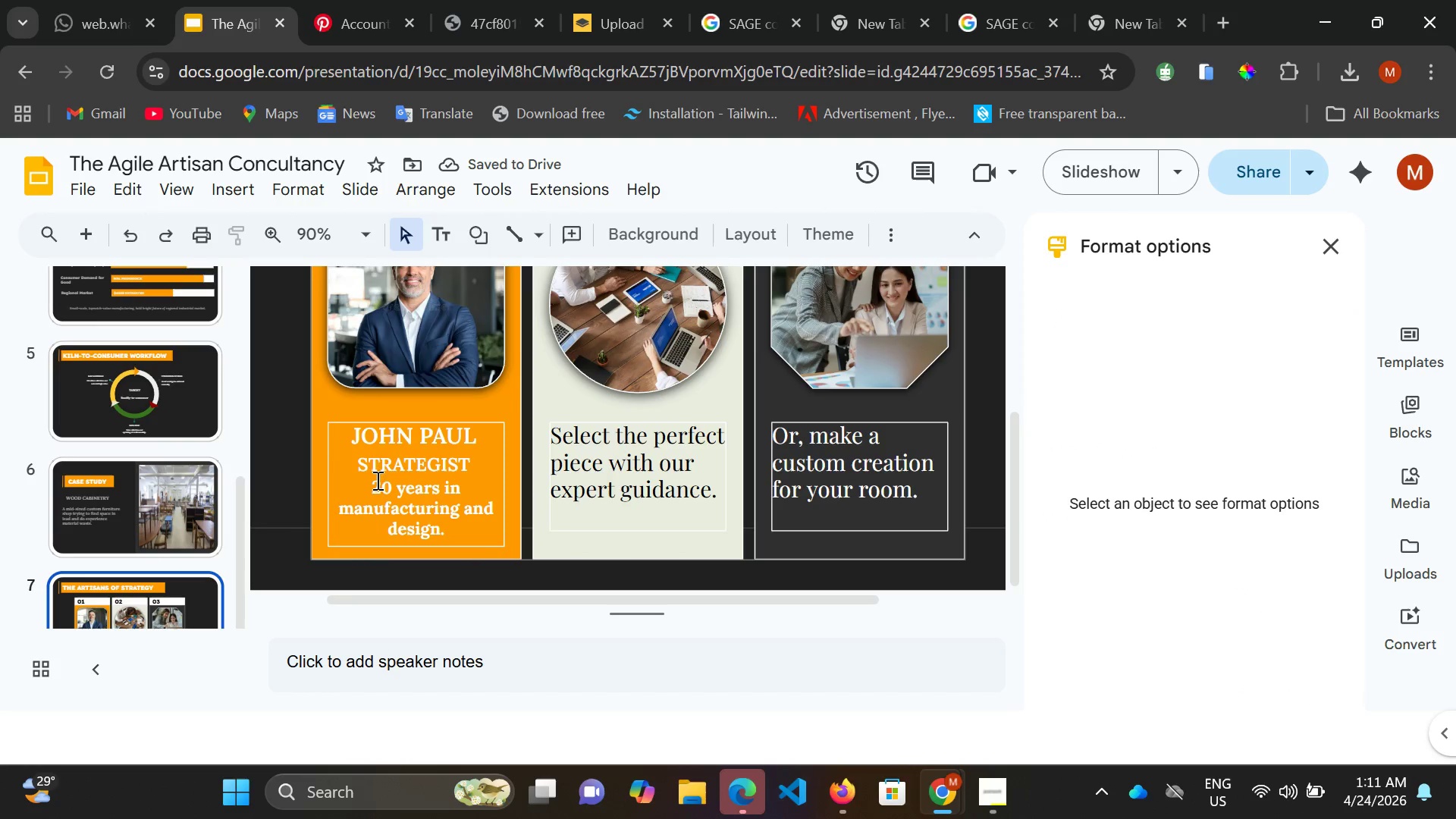 
left_click([360, 463])
 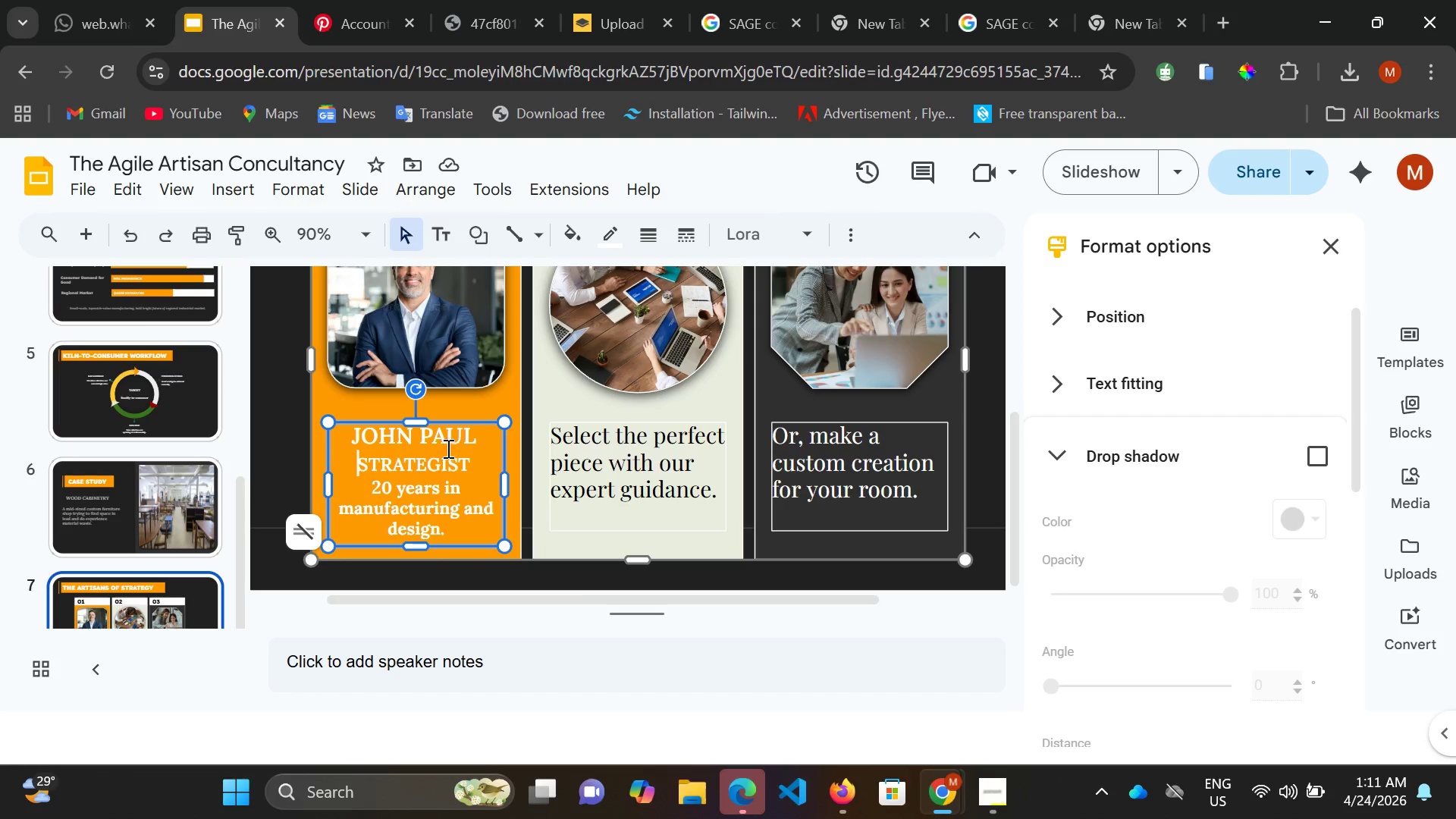 
left_click([449, 441])
 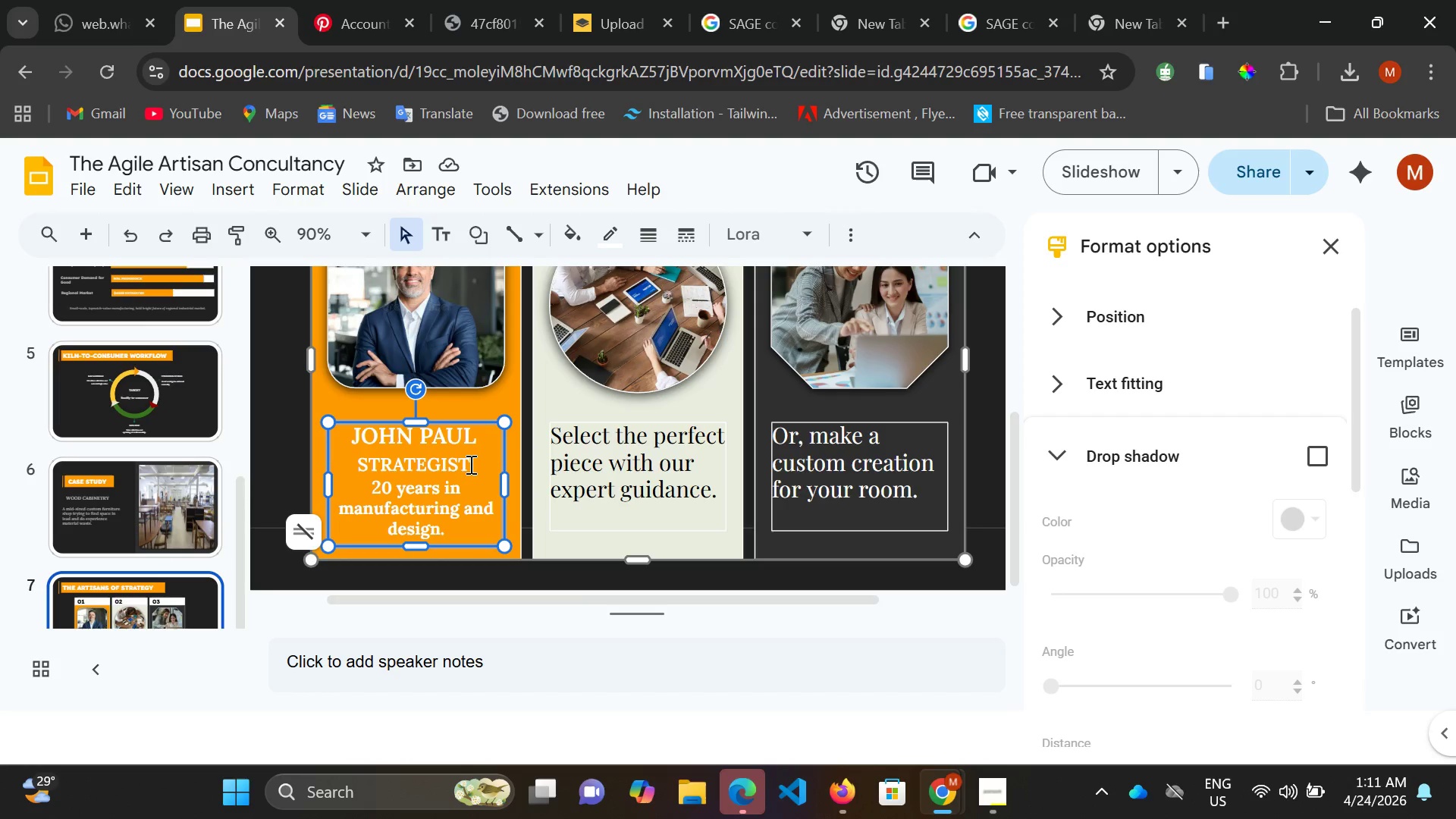 
left_click_drag(start_coordinate=[470, 462], to_coordinate=[466, 461])
 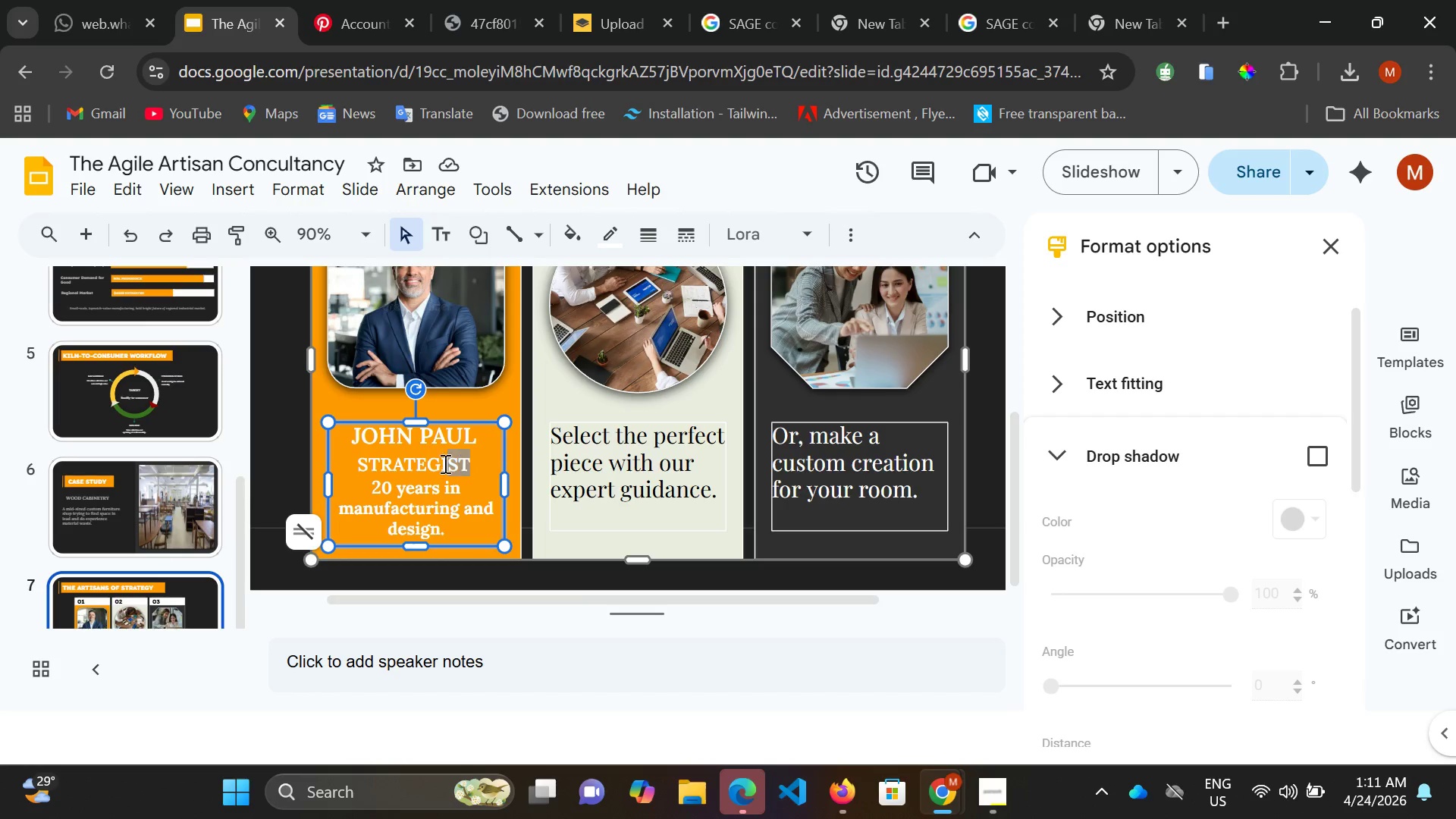 
left_click_drag(start_coordinate=[466, 461], to_coordinate=[422, 465])
 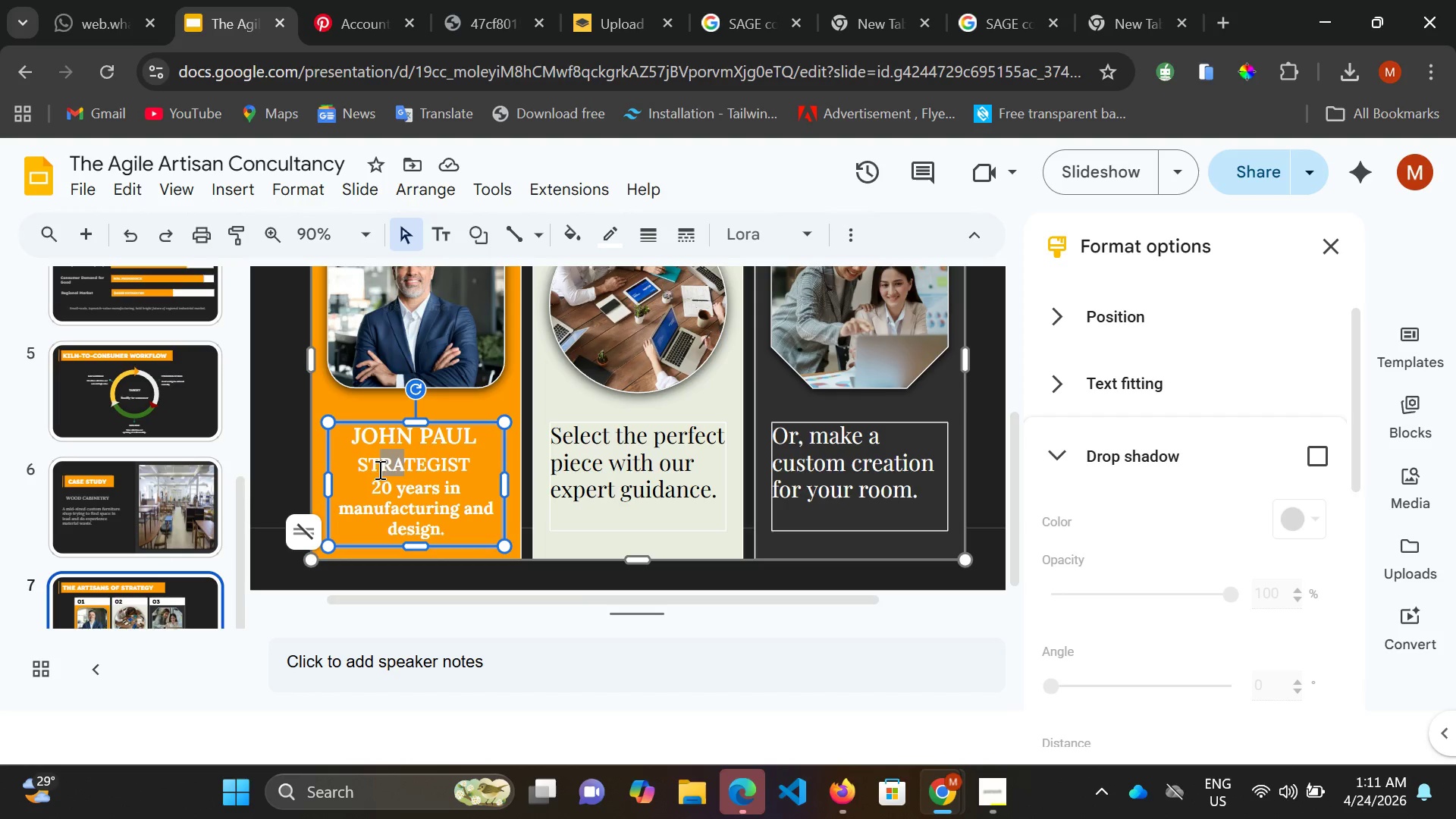 
left_click_drag(start_coordinate=[406, 465], to_coordinate=[365, 471])
 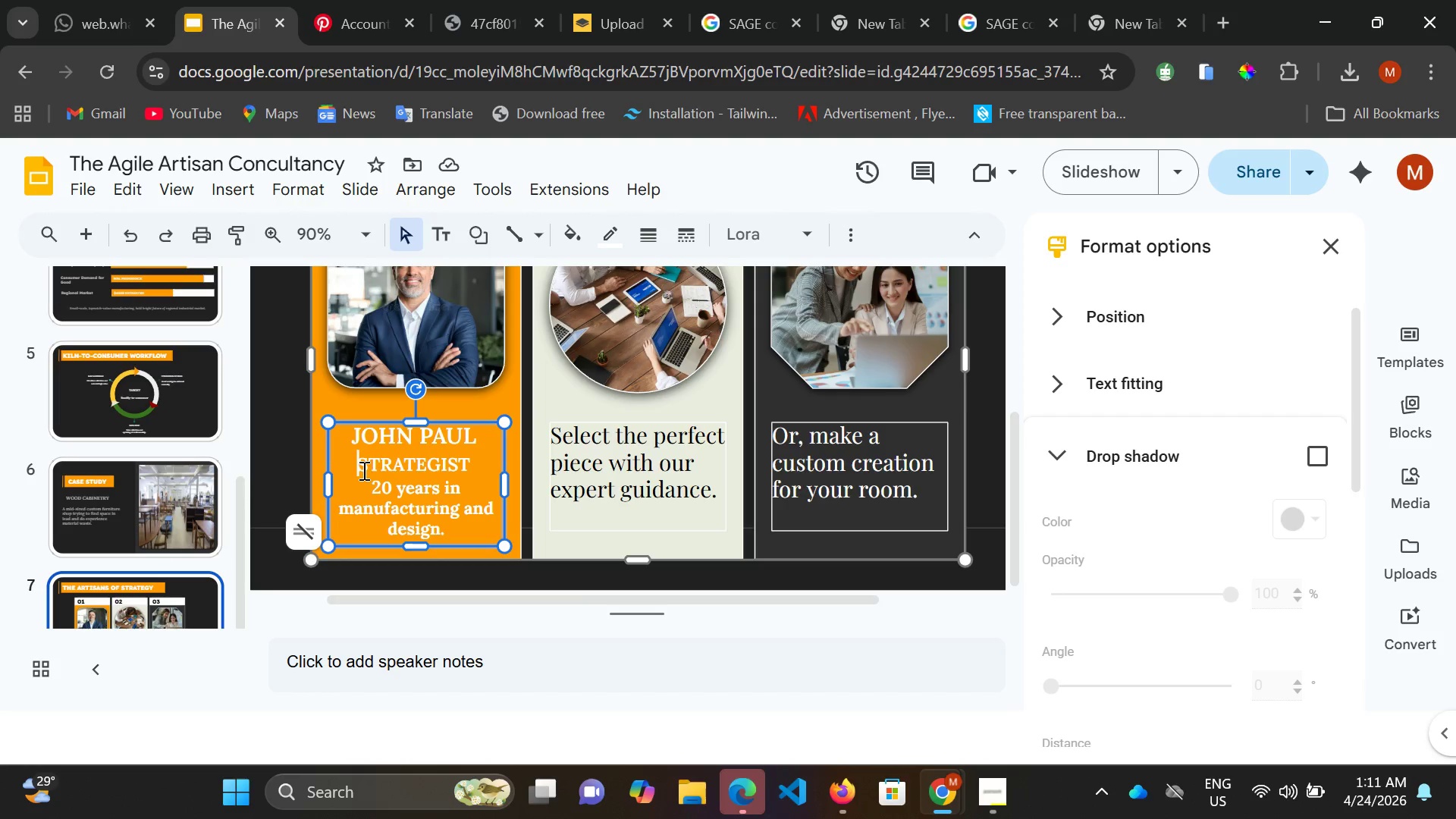 
triple_click([362, 470])
 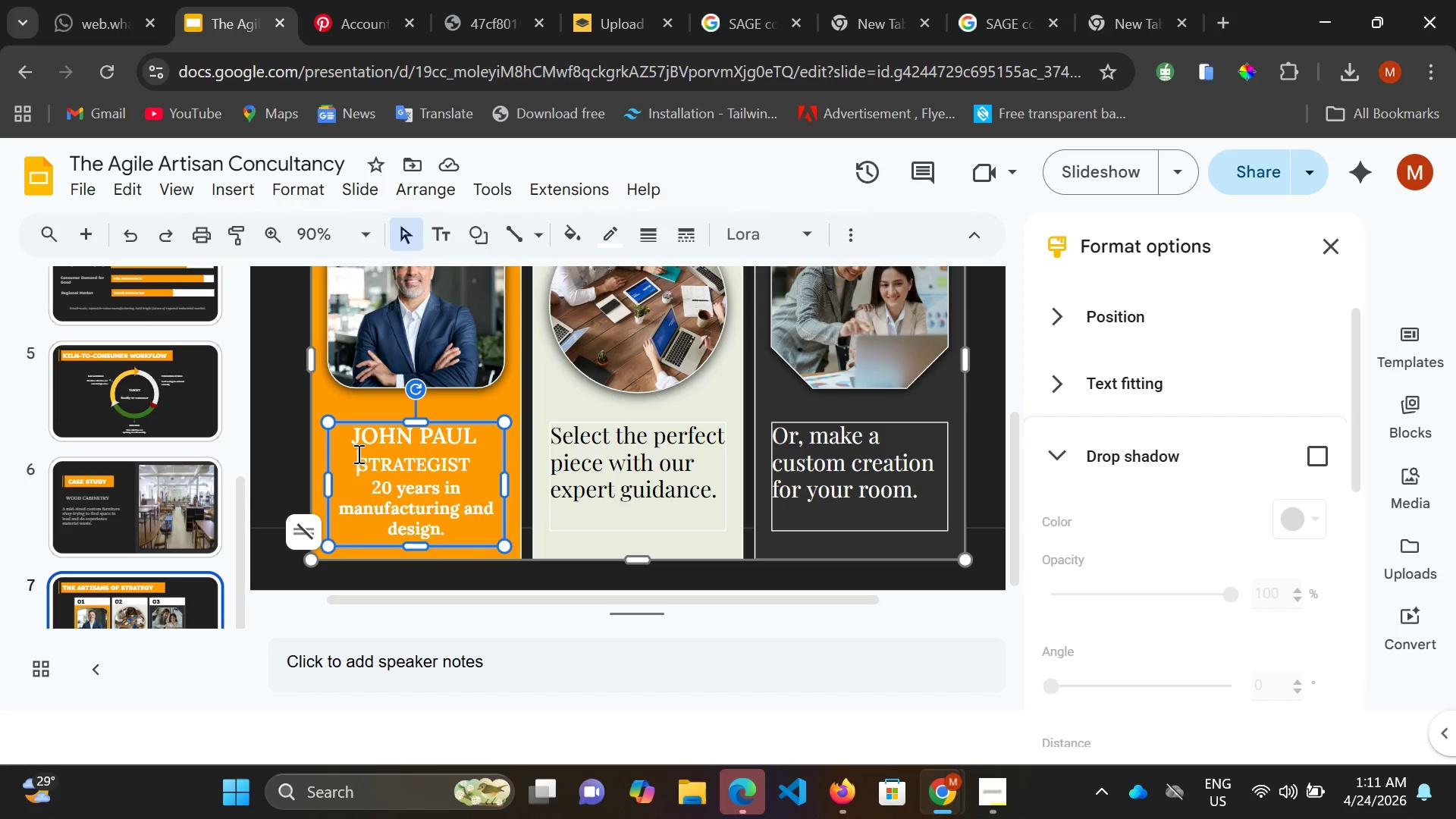 
left_click([357, 453])
 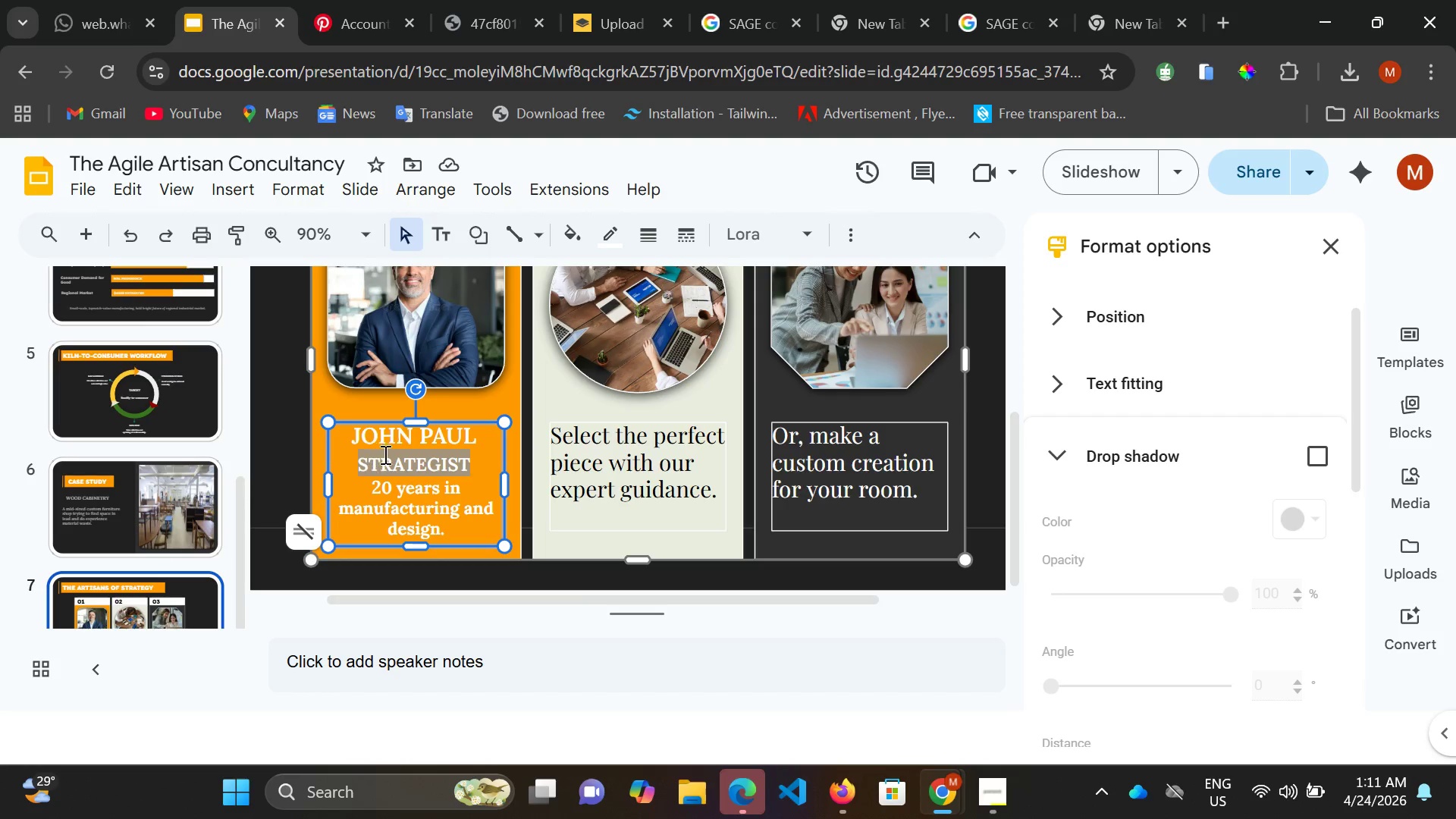 
left_click_drag(start_coordinate=[357, 453], to_coordinate=[373, 453])
 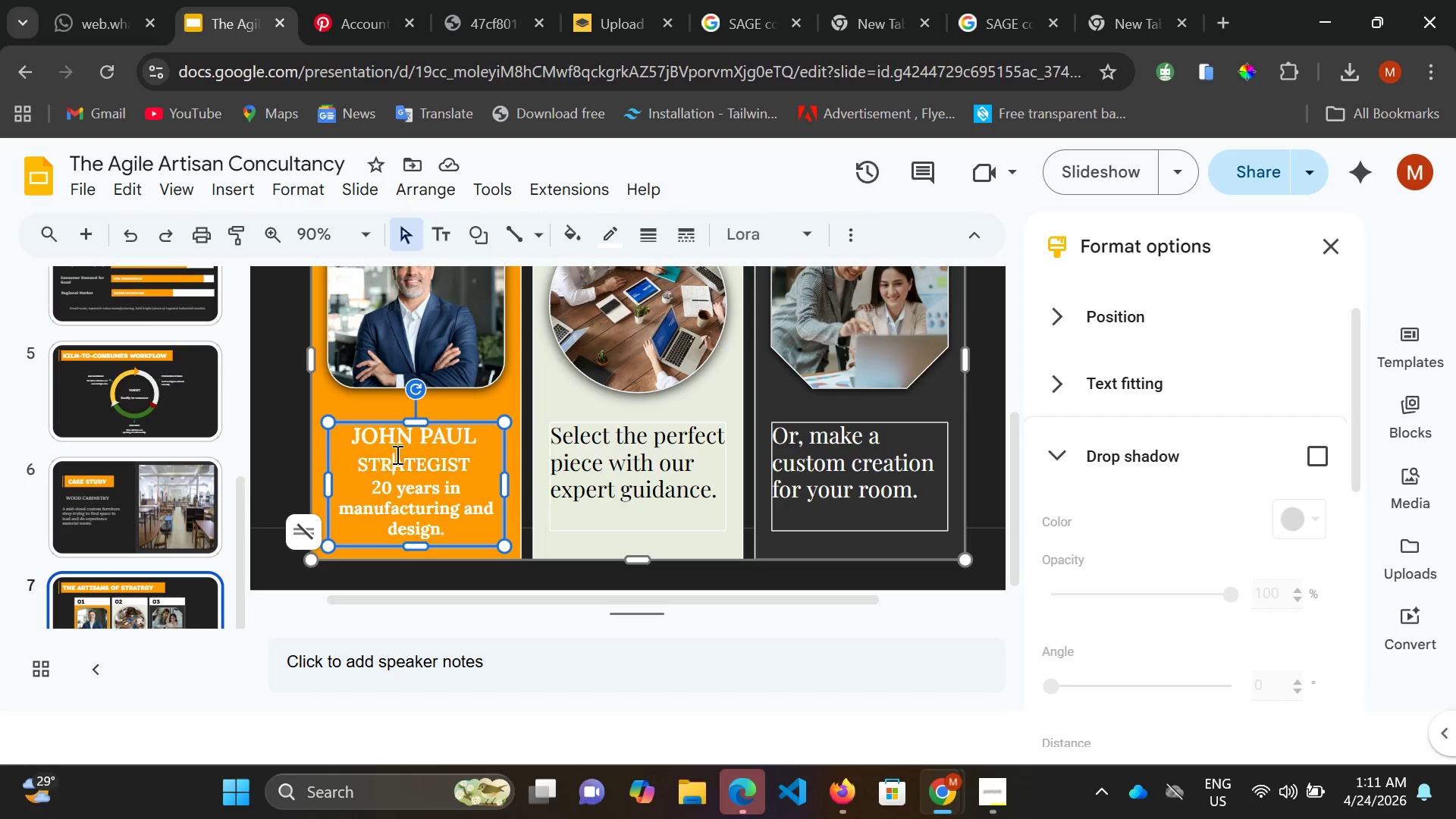 
left_click_drag(start_coordinate=[380, 454], to_coordinate=[385, 454])
 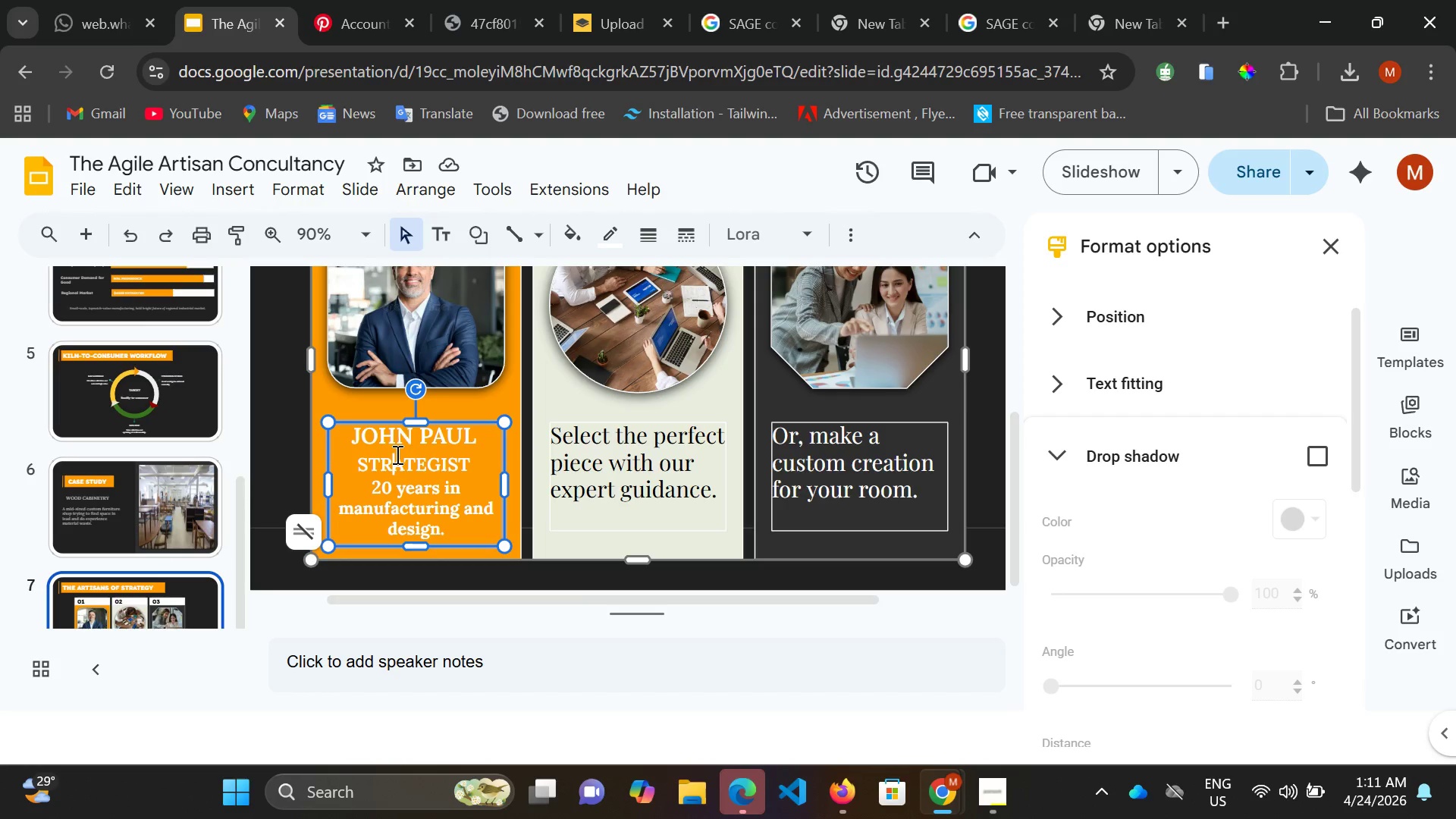 
left_click_drag(start_coordinate=[388, 454], to_coordinate=[396, 454])
 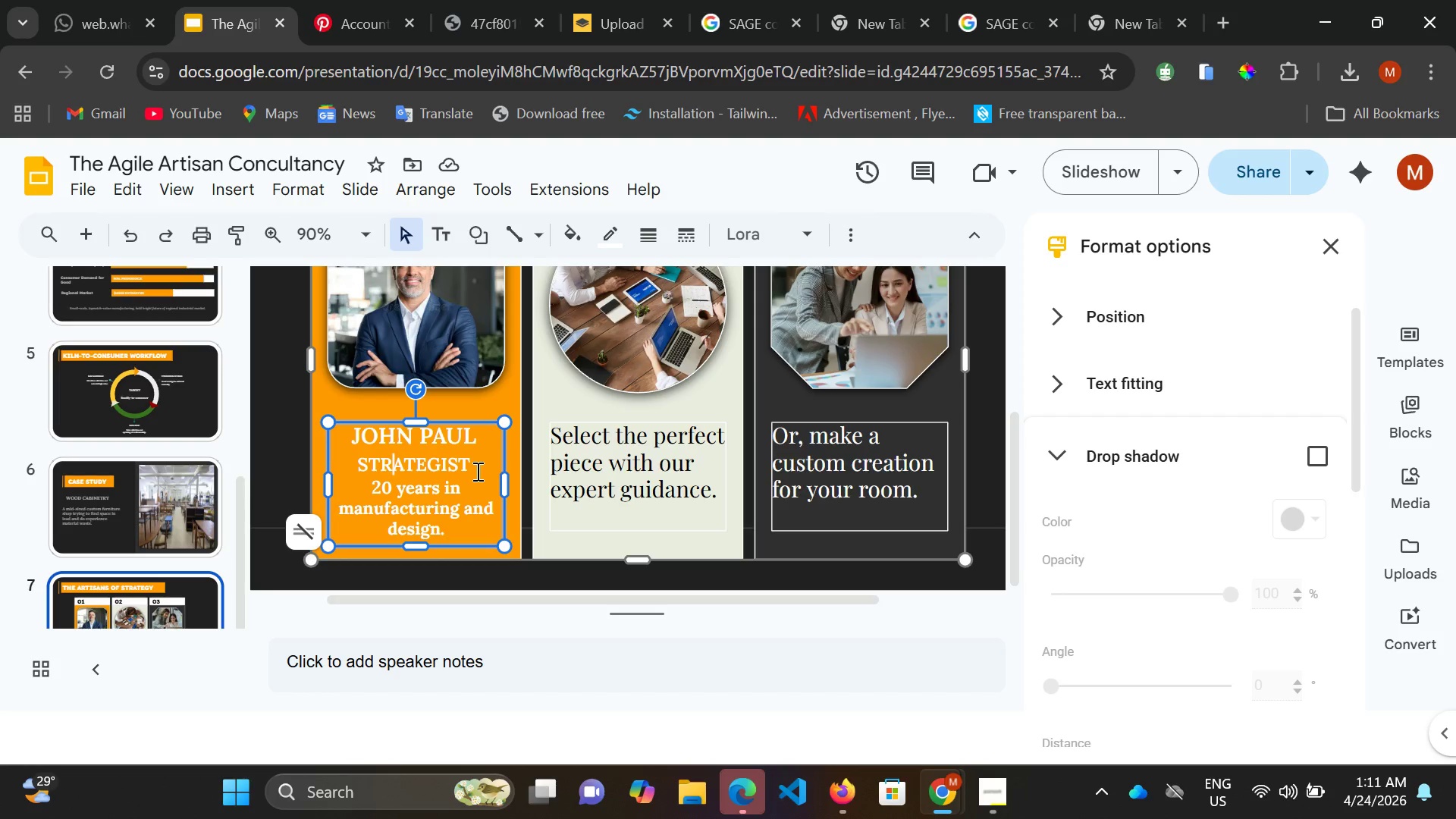 
left_click_drag(start_coordinate=[472, 463], to_coordinate=[355, 460])
 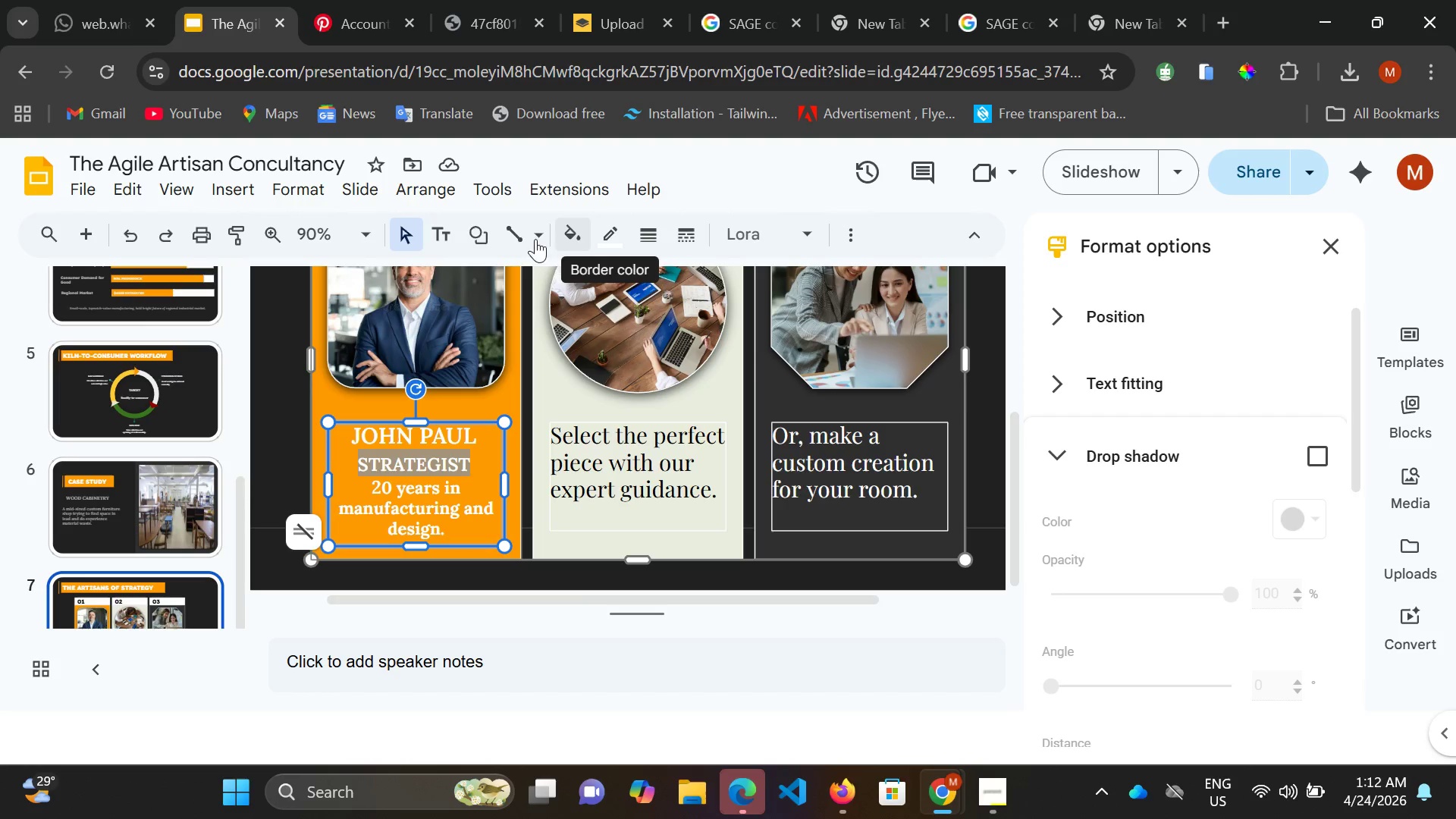 
left_click([858, 233])
 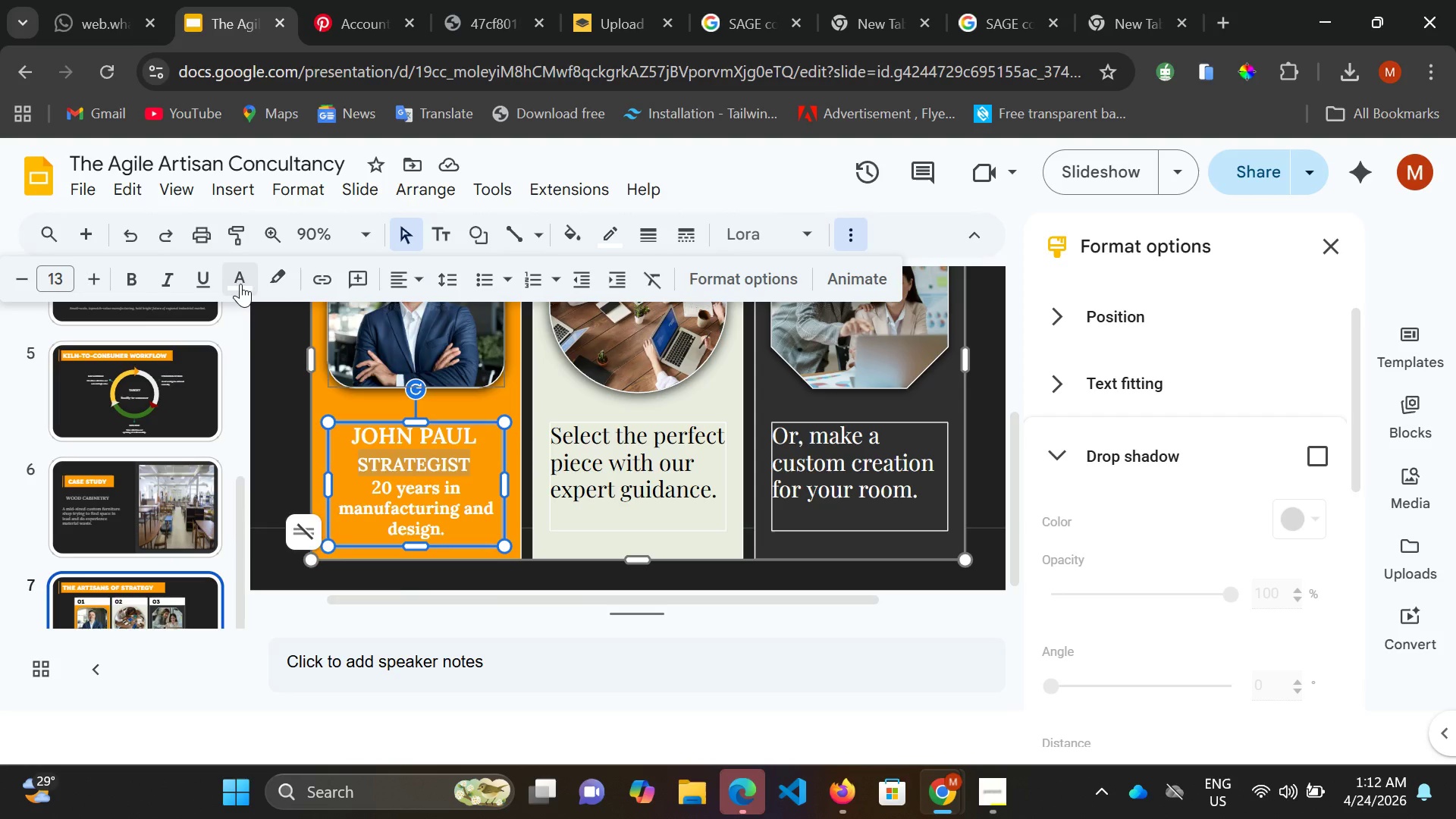 
left_click([240, 284])
 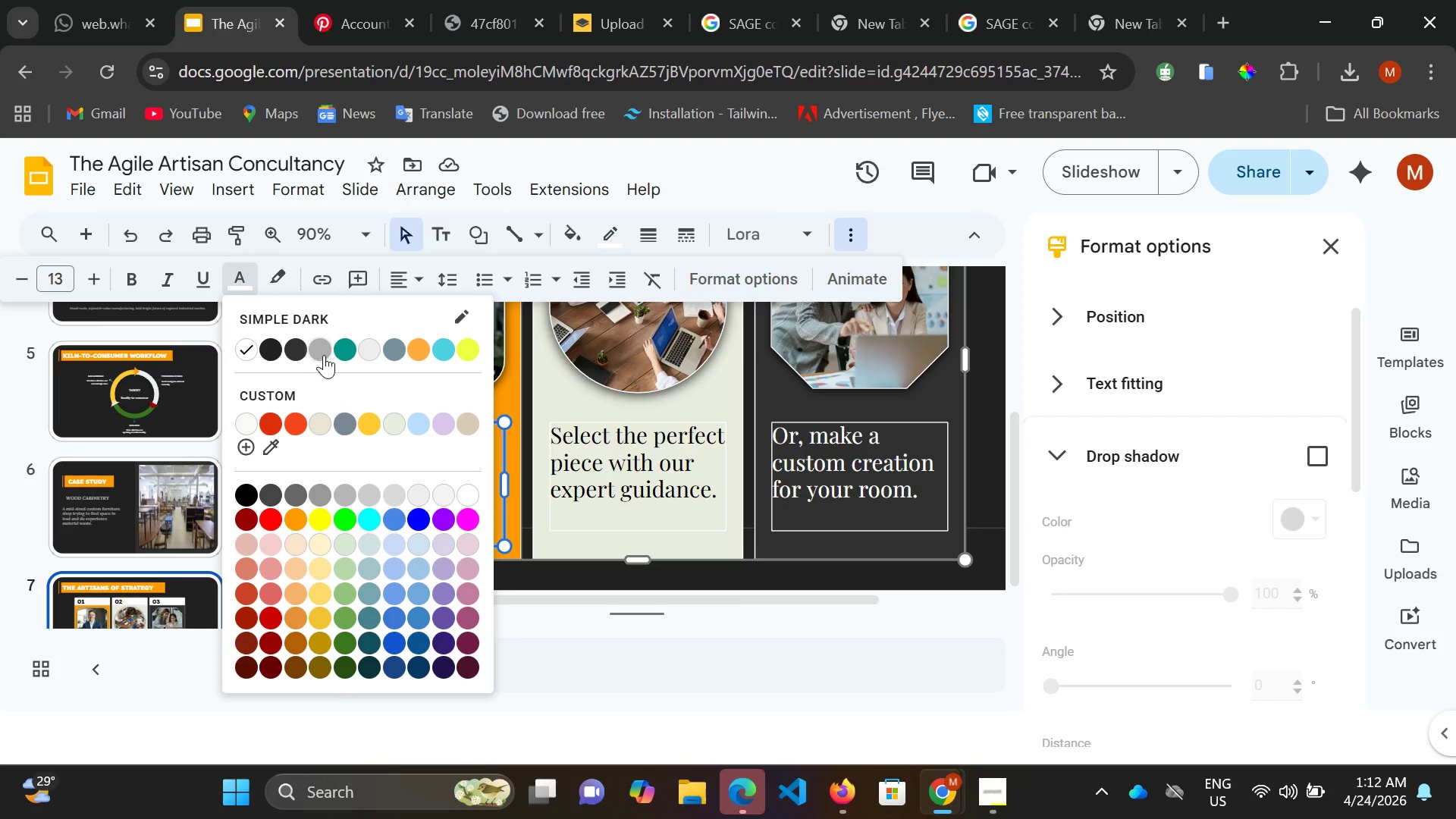 
left_click([325, 353])
 